 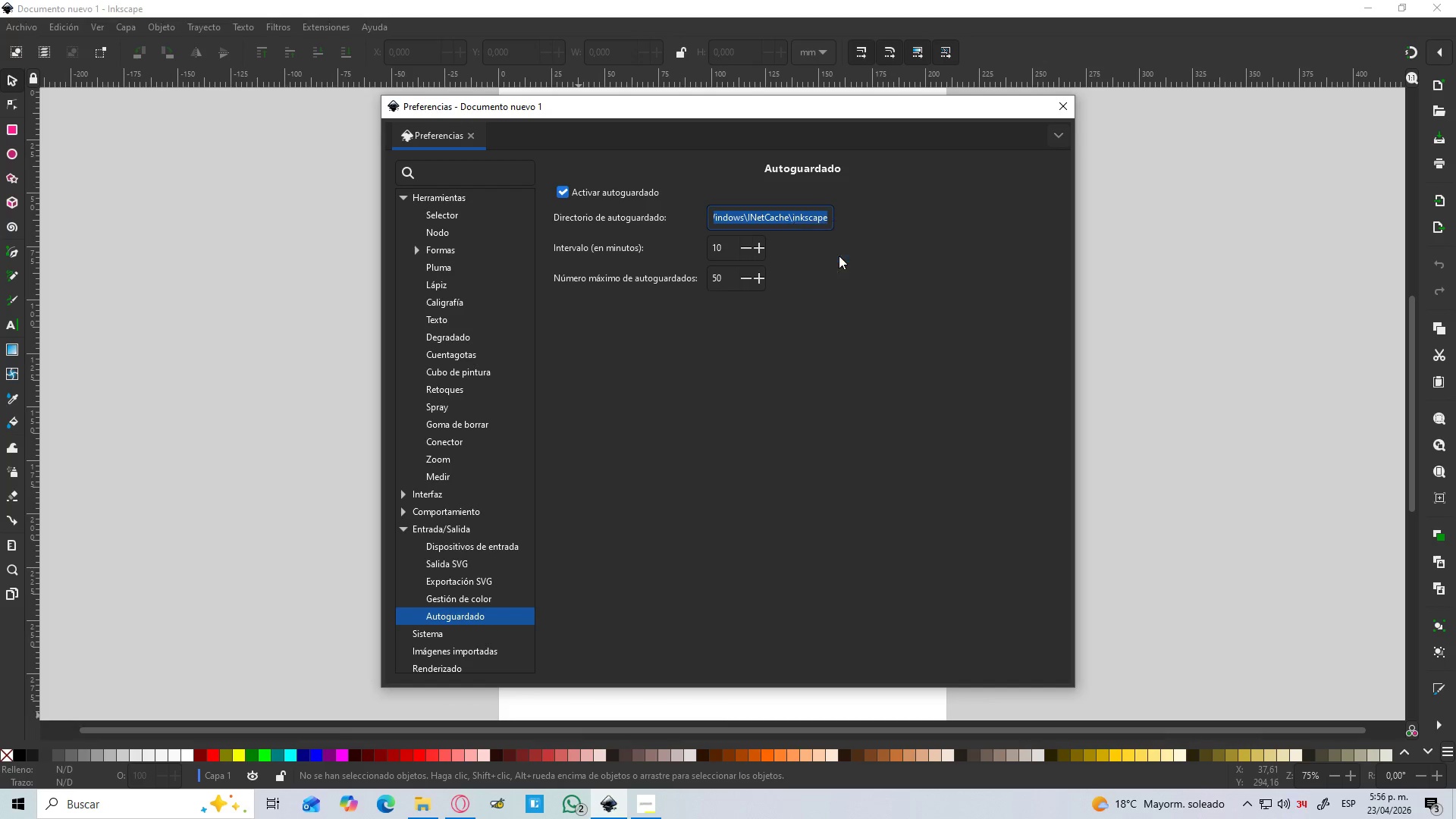 
key(Alt+AltLeft)
 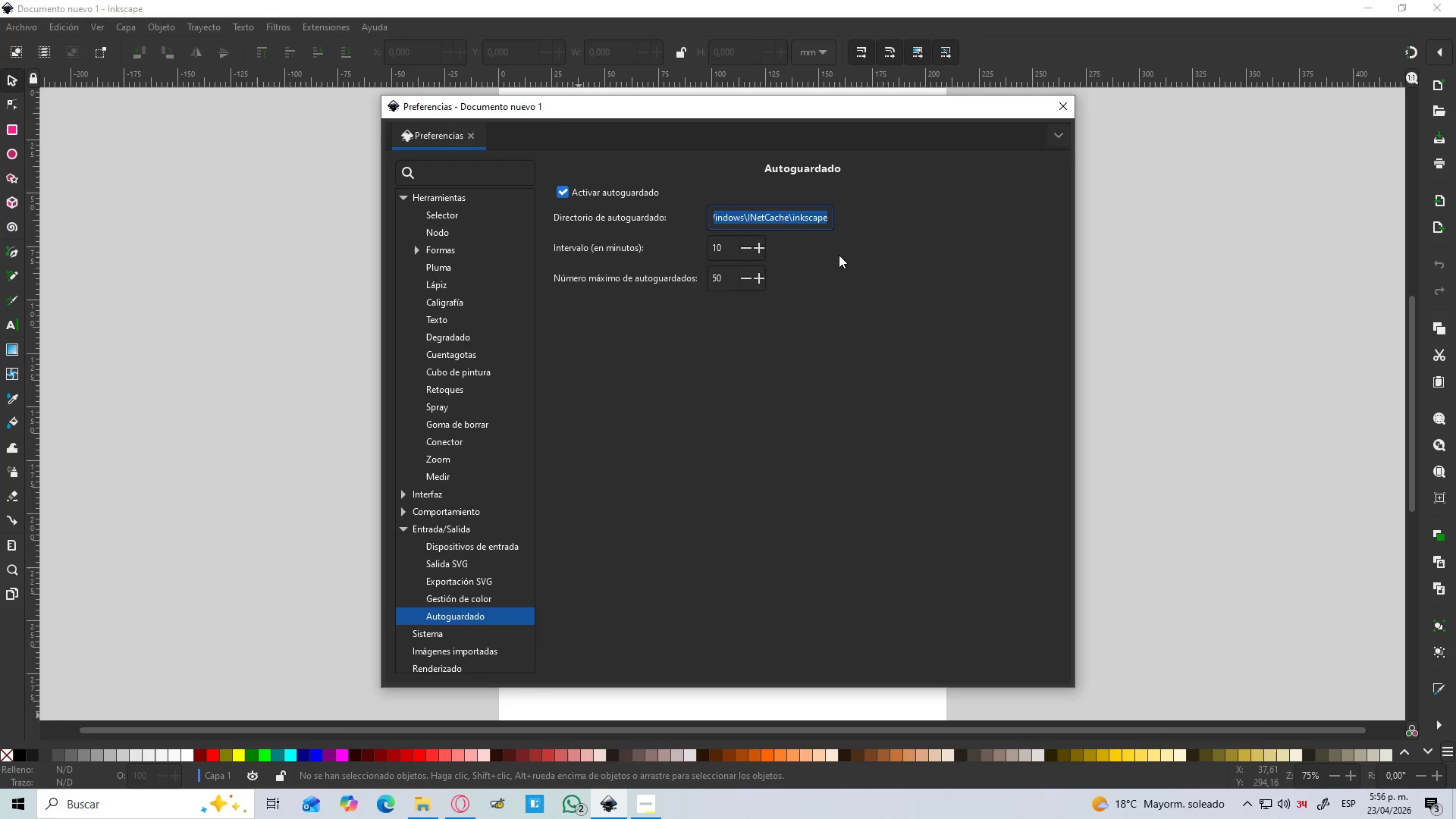 
key(Alt+Tab)
 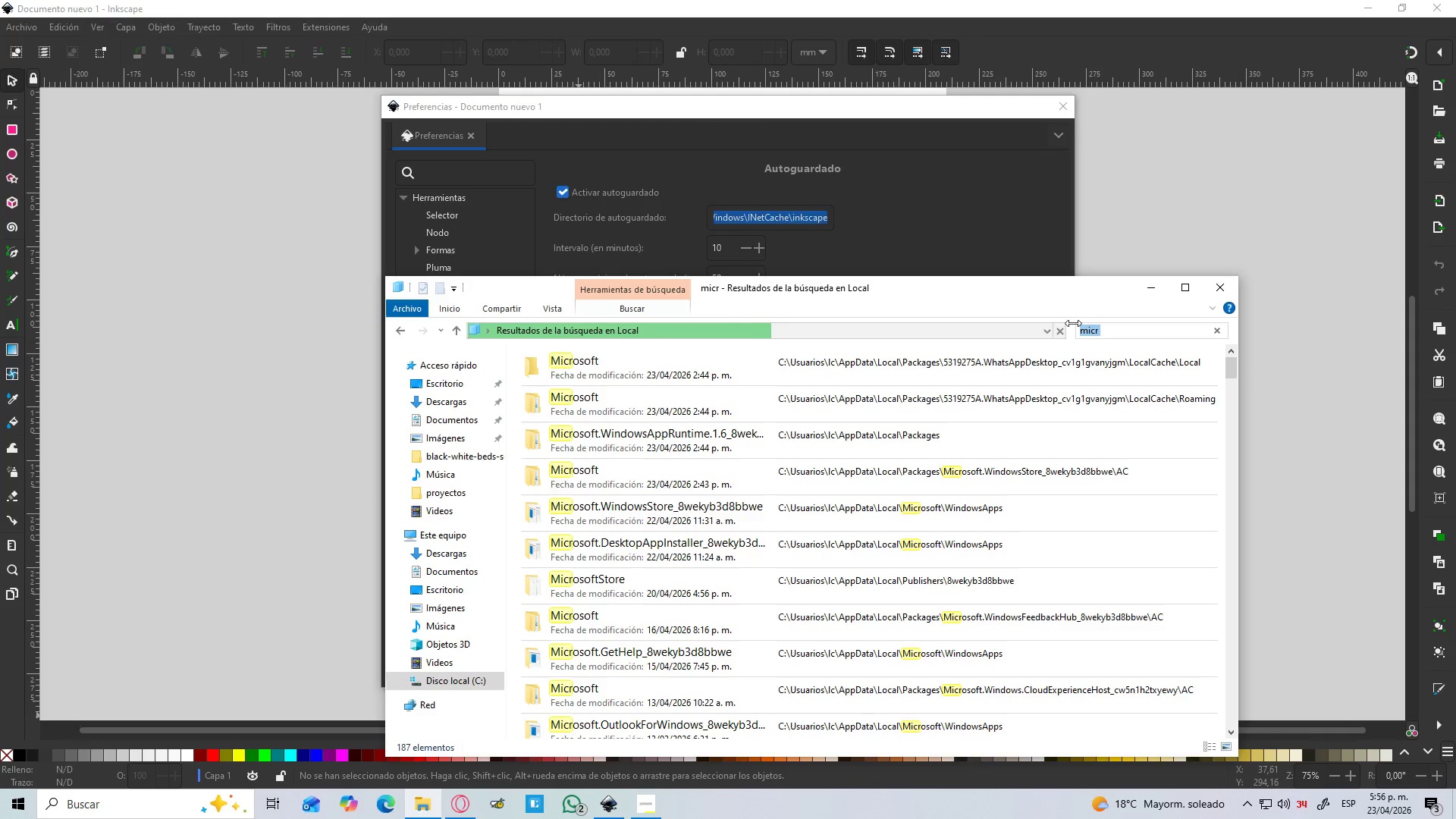 
left_click([1060, 334])
 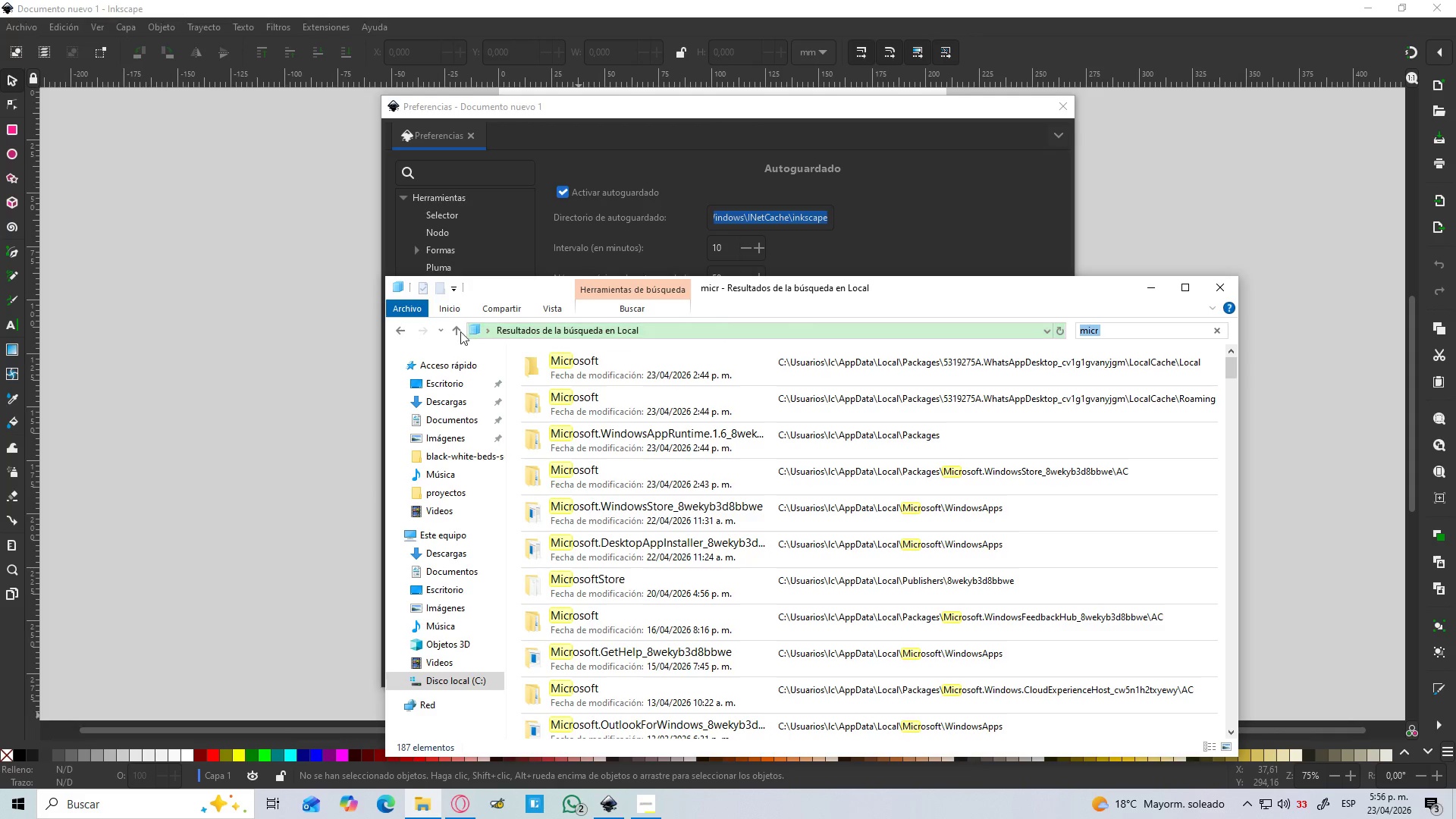 
left_click_drag(start_coordinate=[453, 331], to_coordinate=[456, 335])
 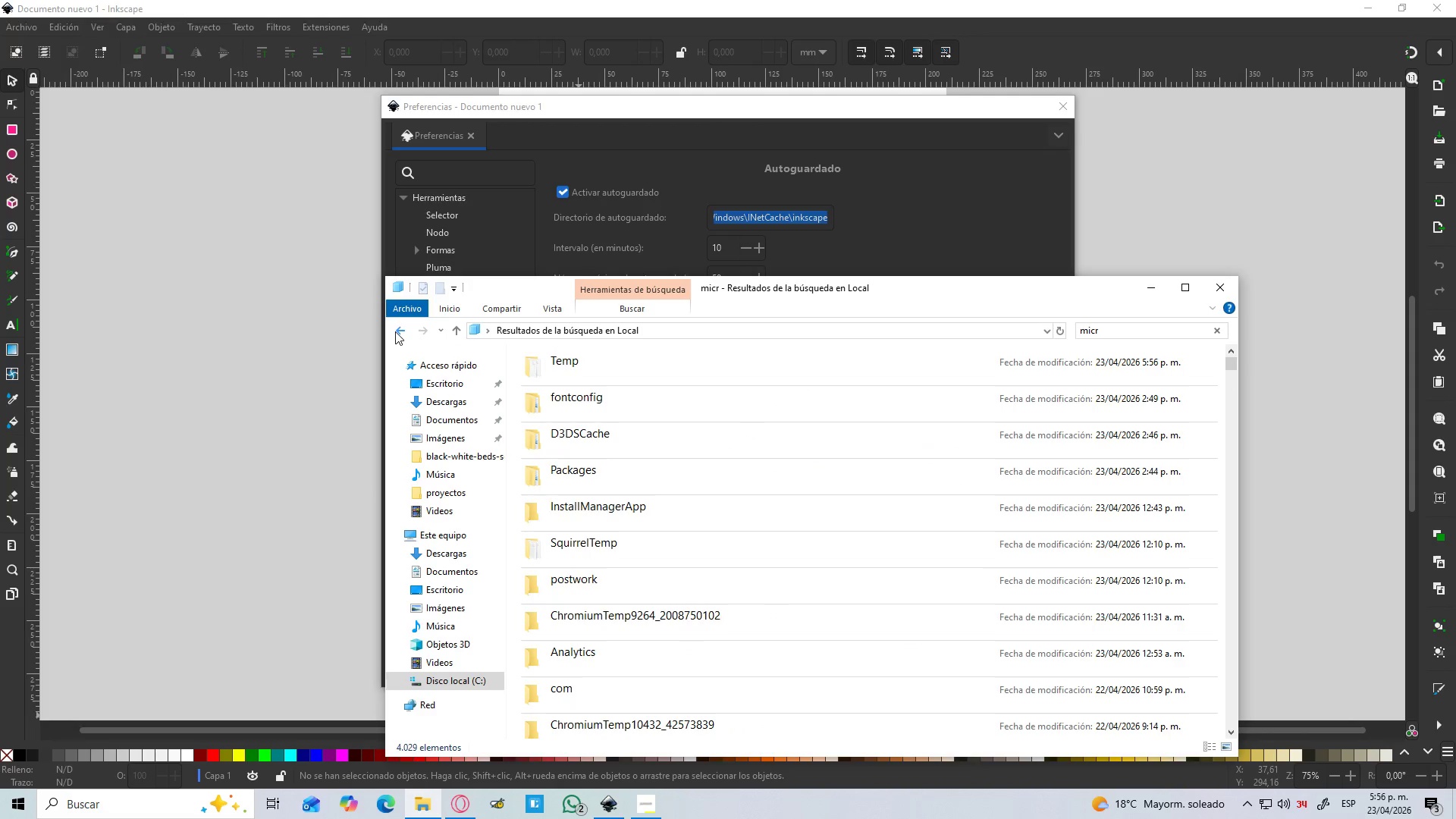 
triple_click([400, 330])
 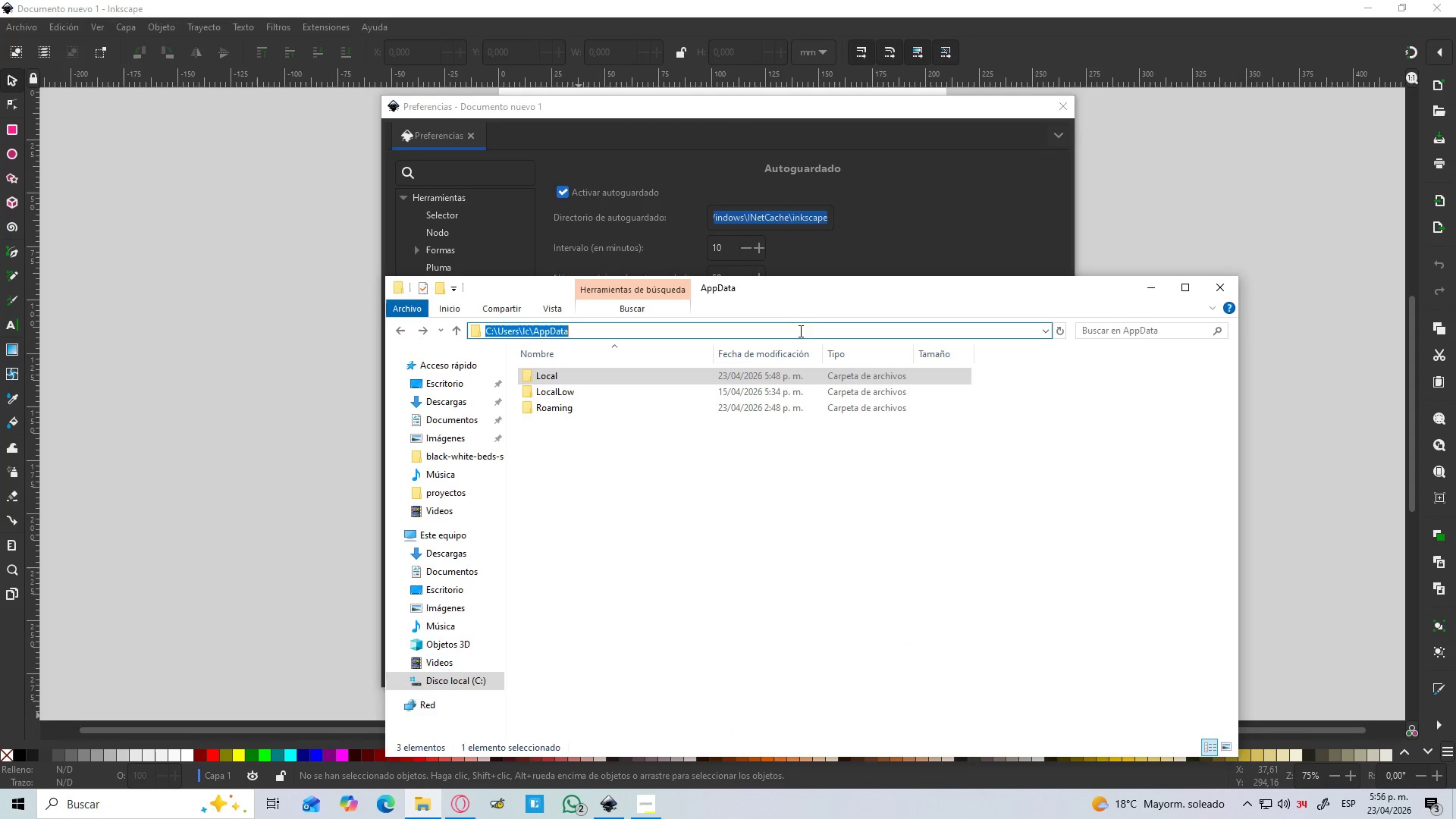 
key(Control+V)
 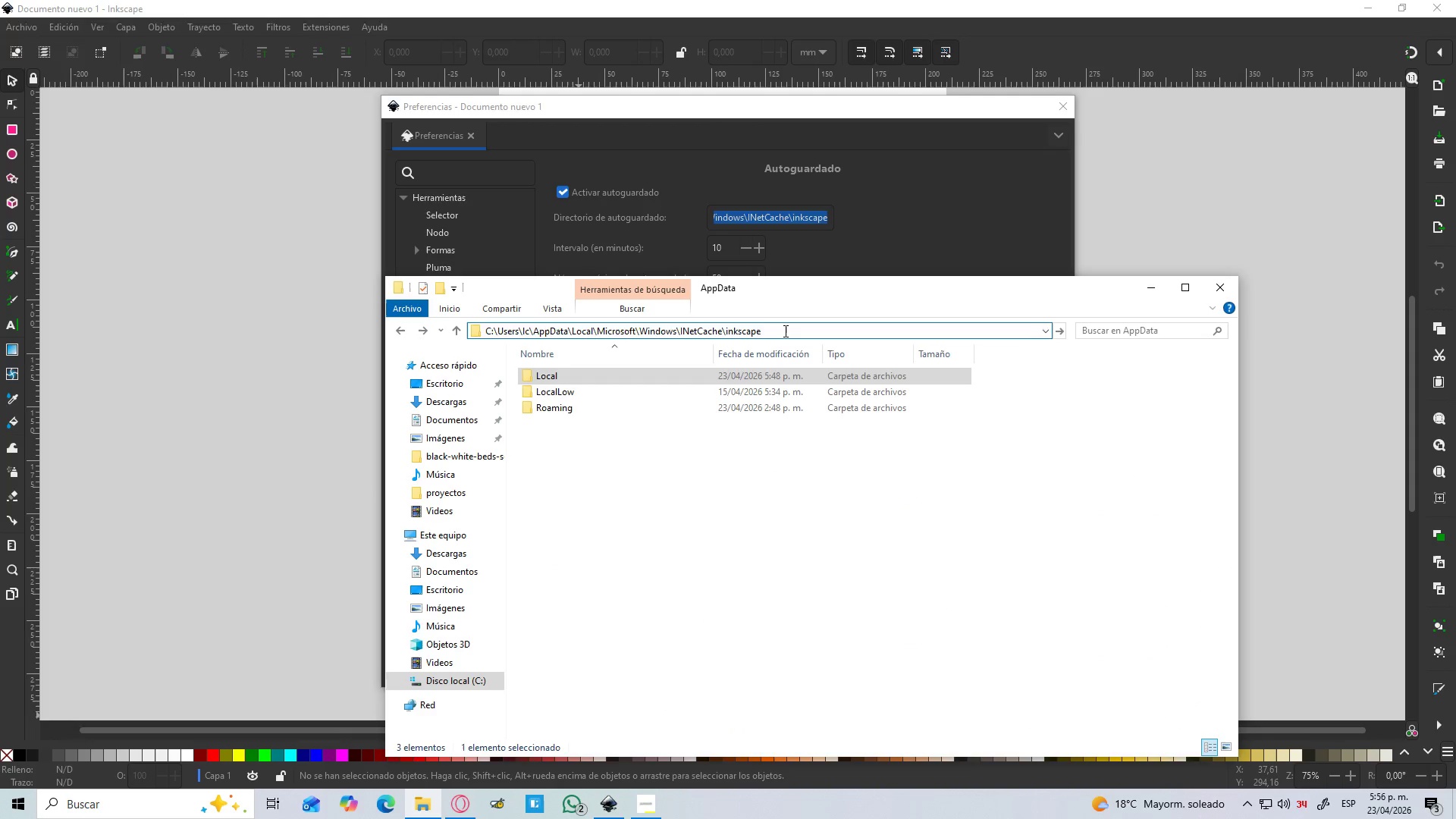 
key(Enter)
 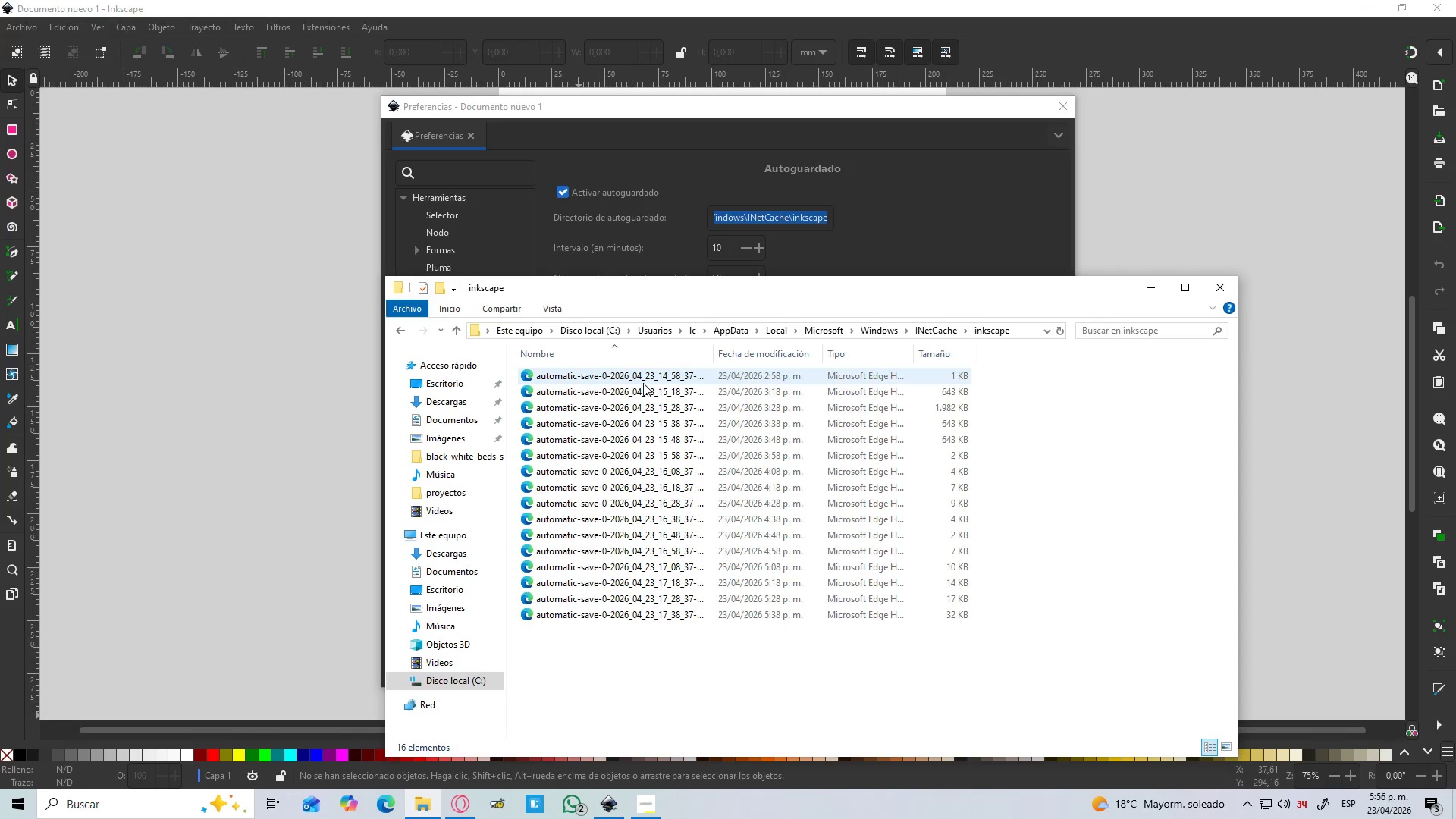 
left_click([643, 383])
 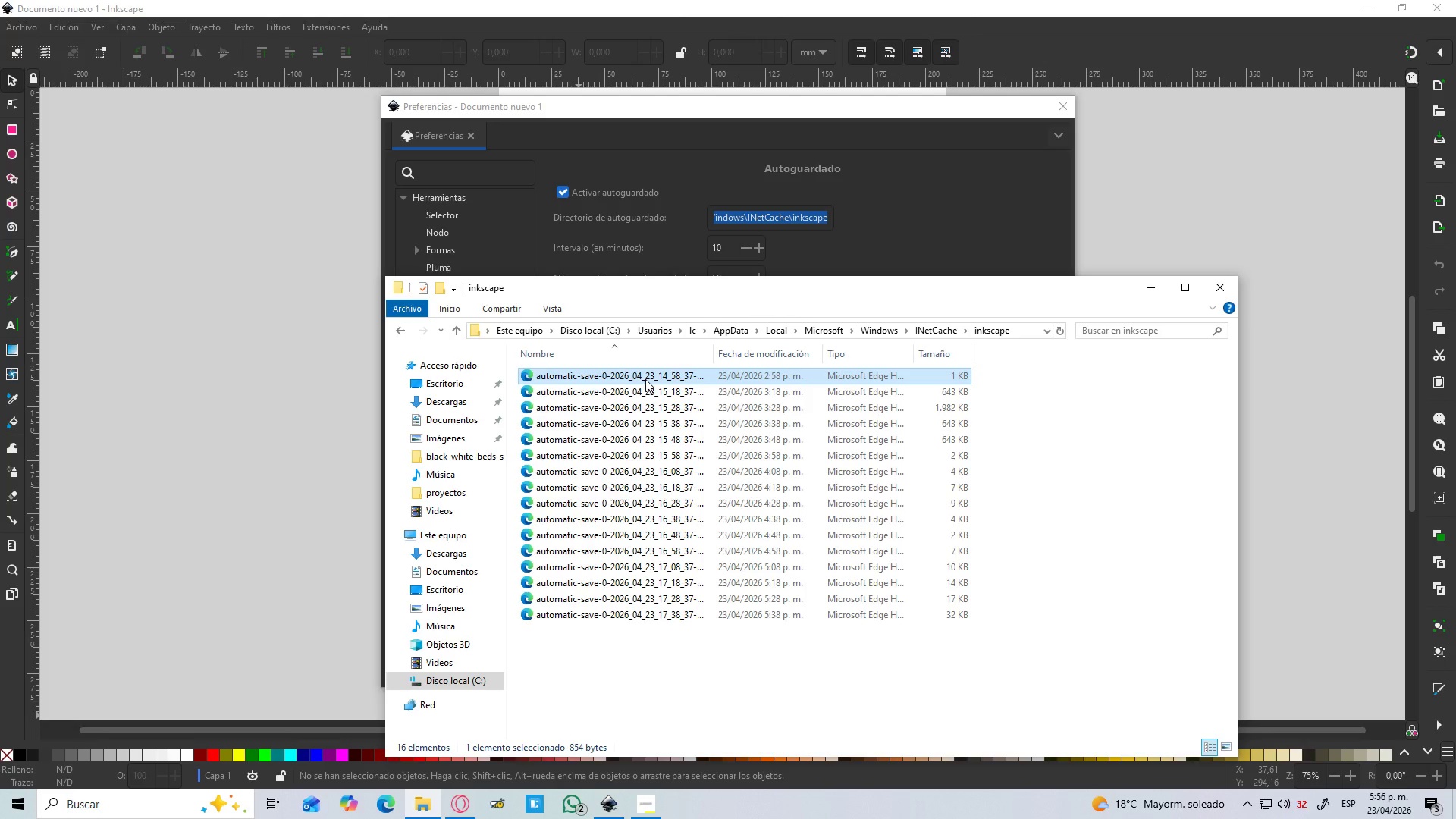 
left_click([645, 379])
 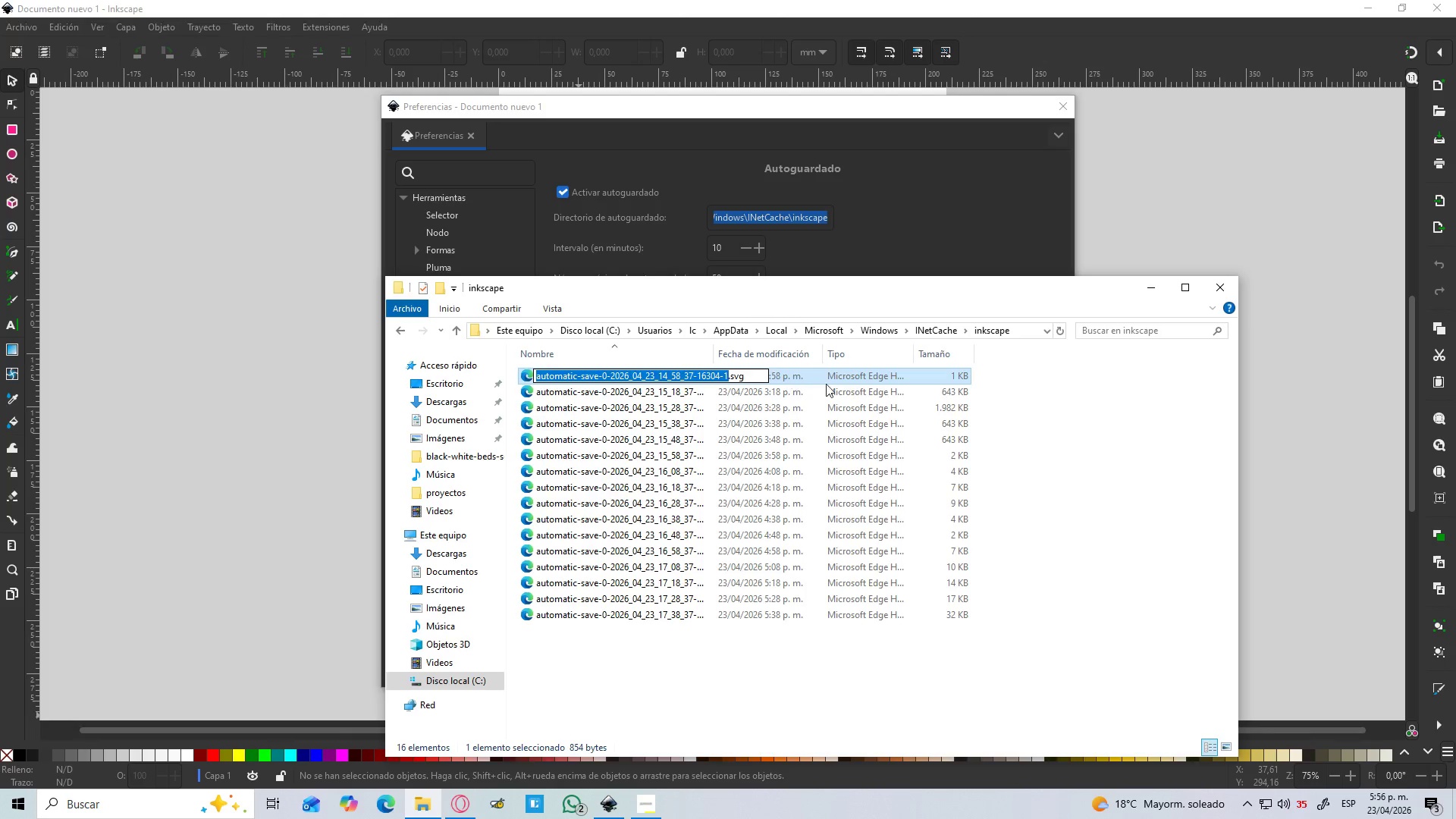 
left_click([1028, 403])
 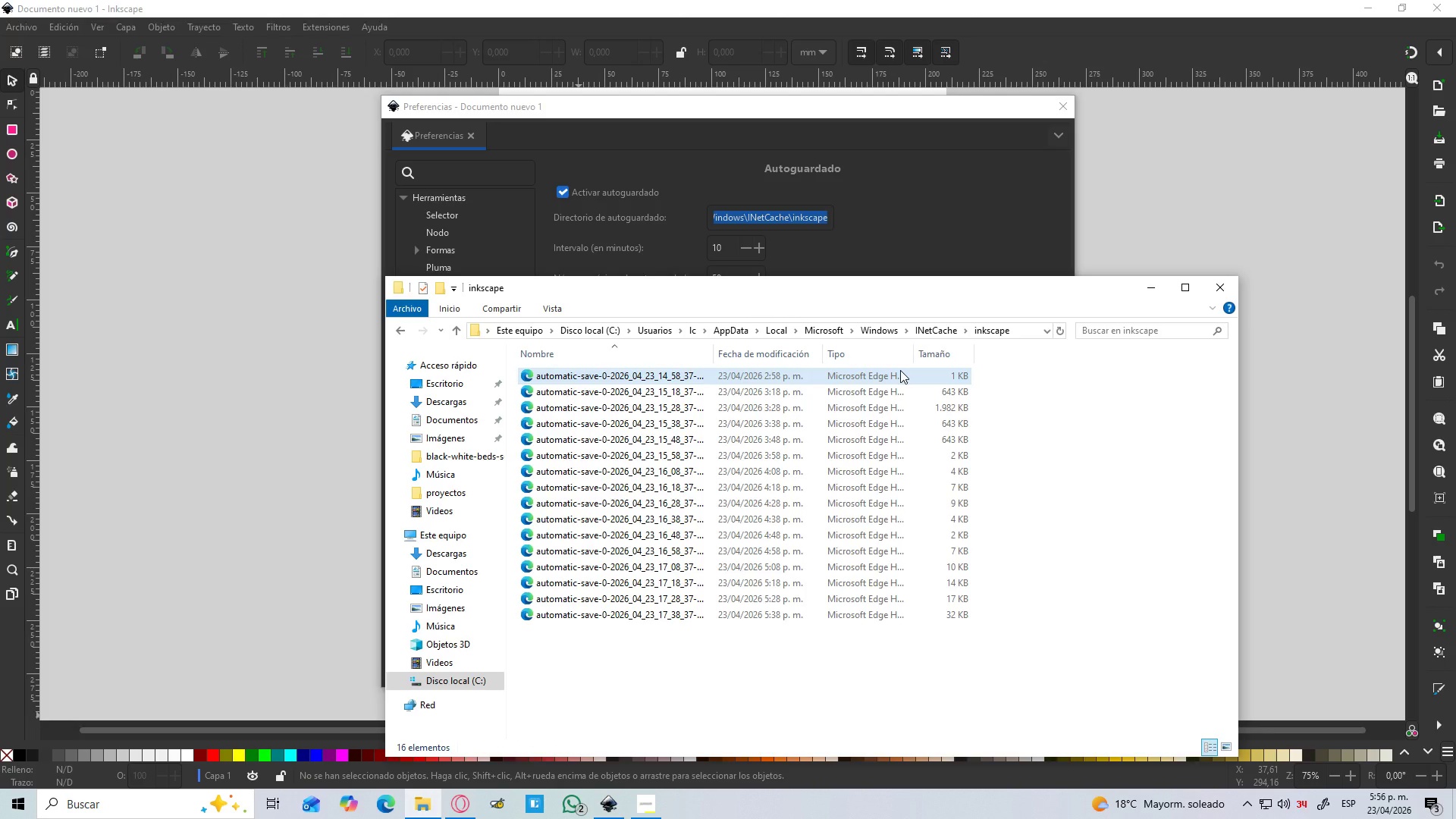 
left_click([900, 370])
 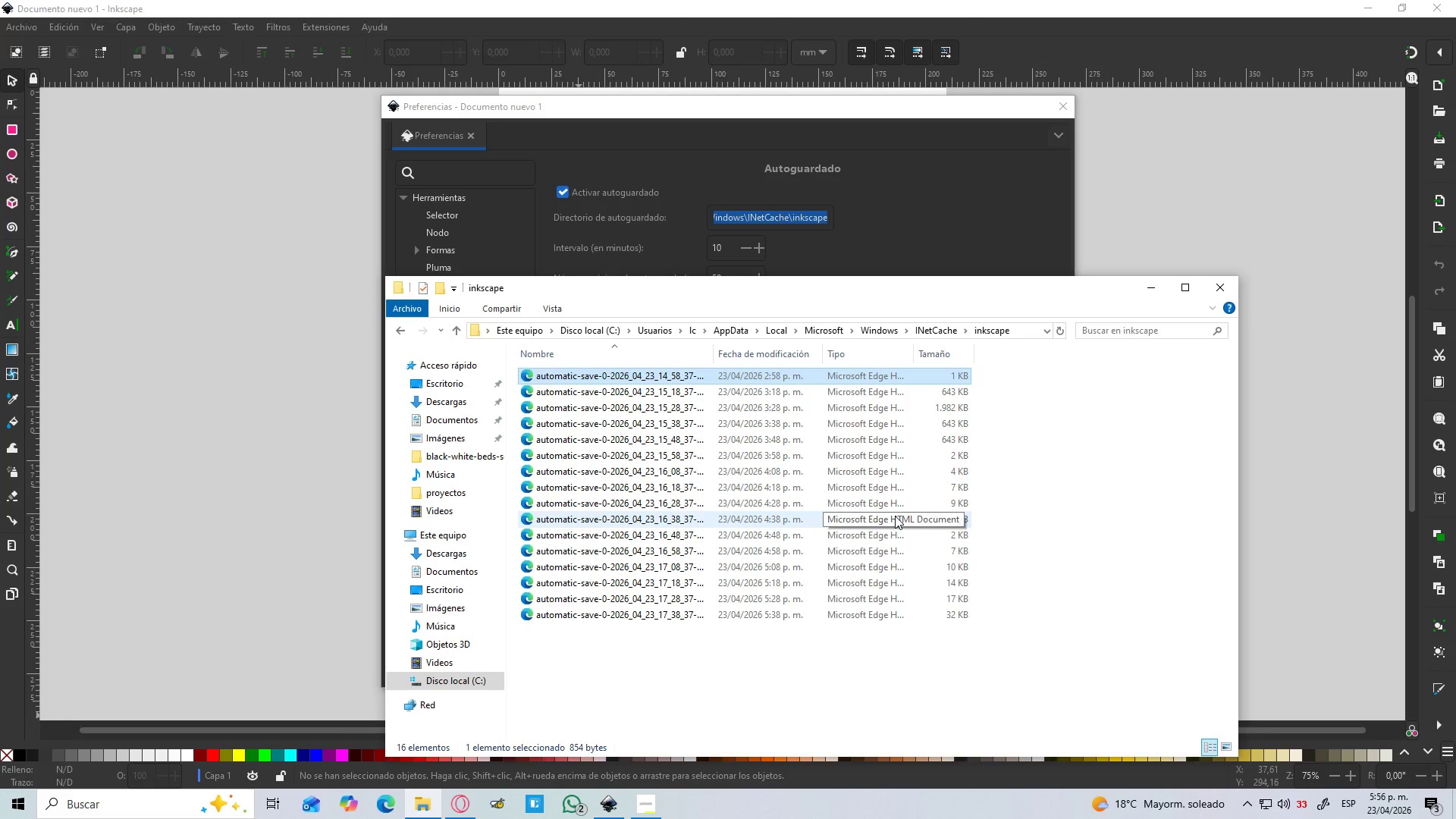 
wait(8.57)
 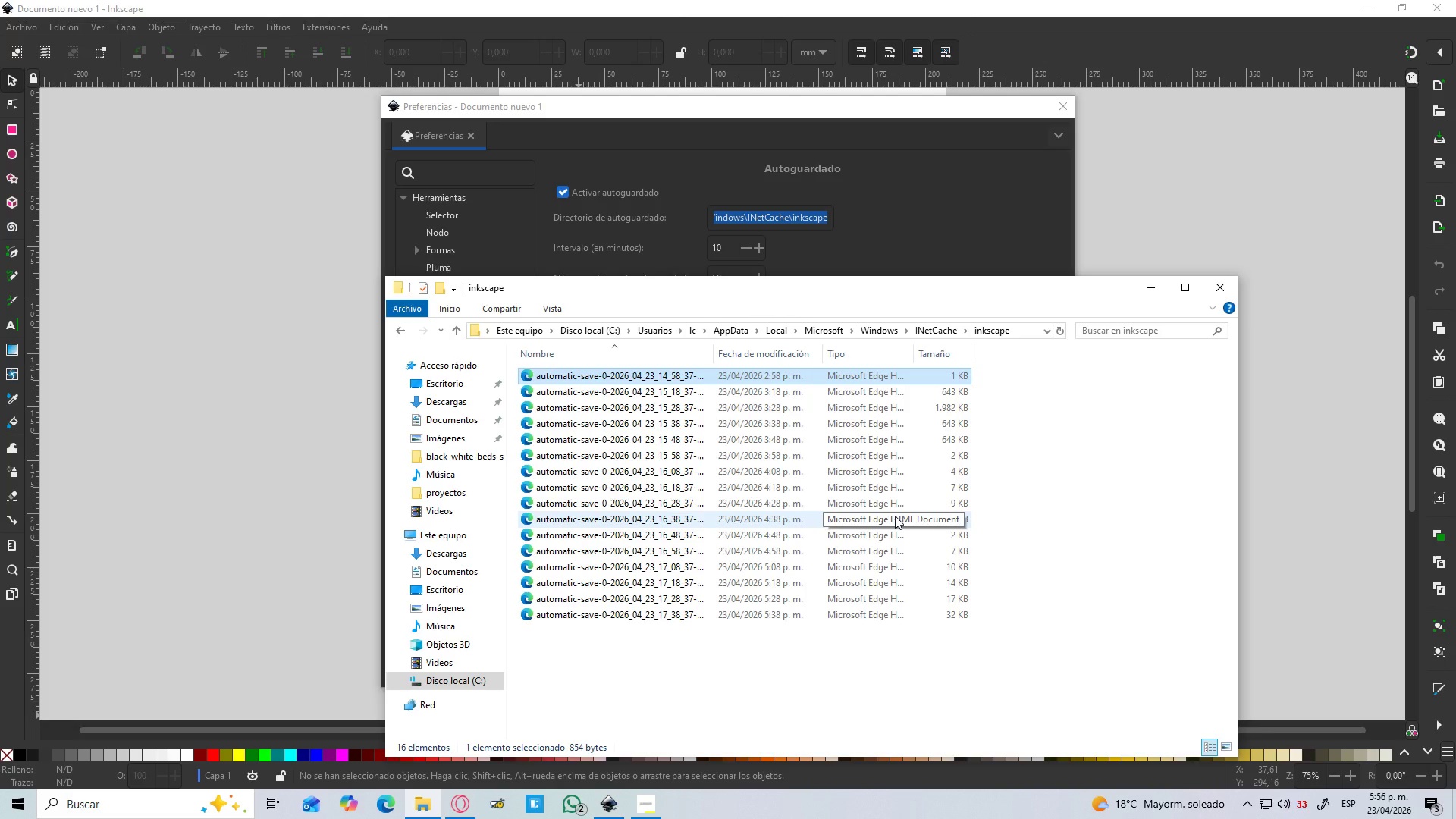 
mouse_move([1189, 445])
 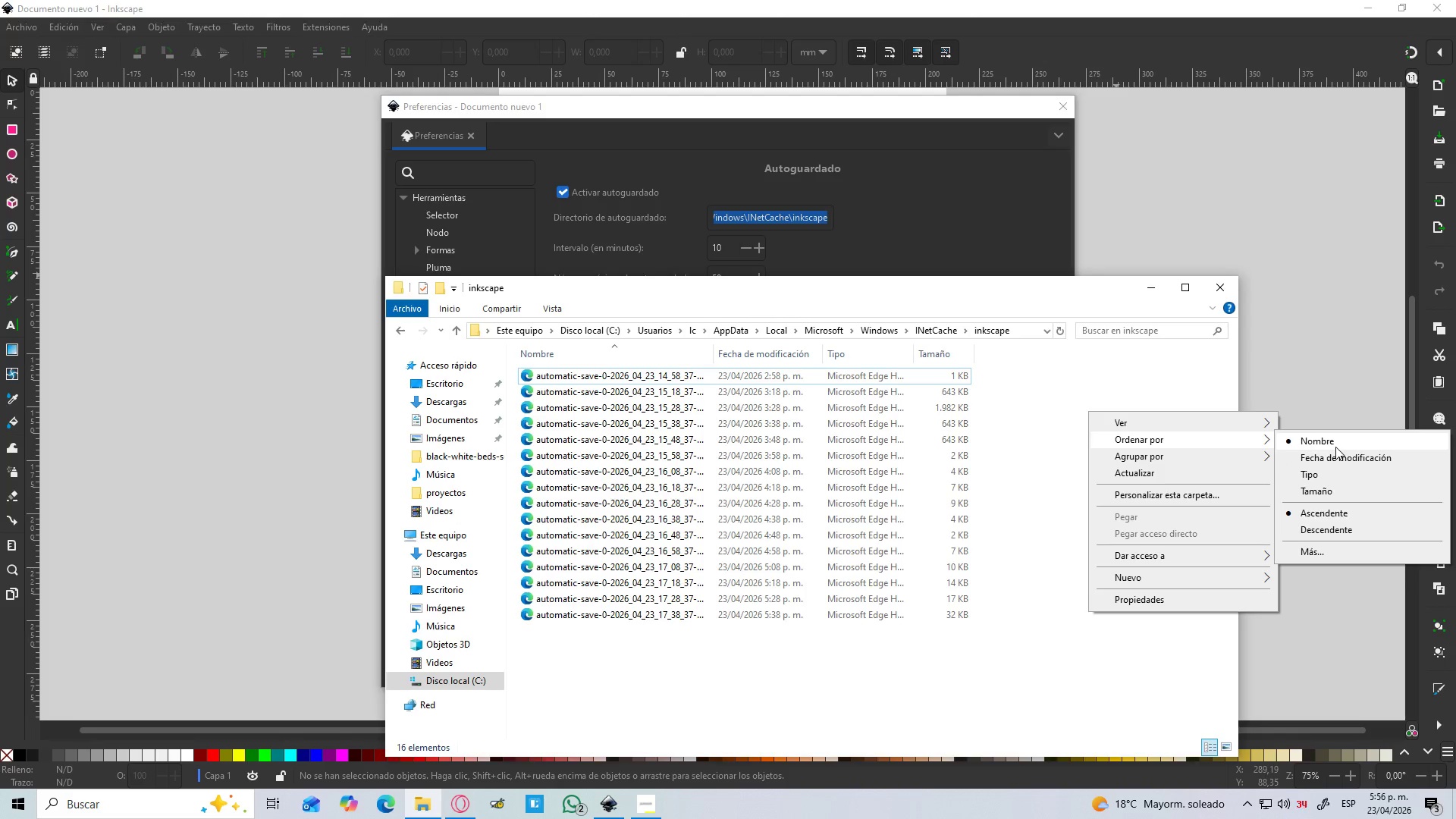 
left_click([1335, 461])
 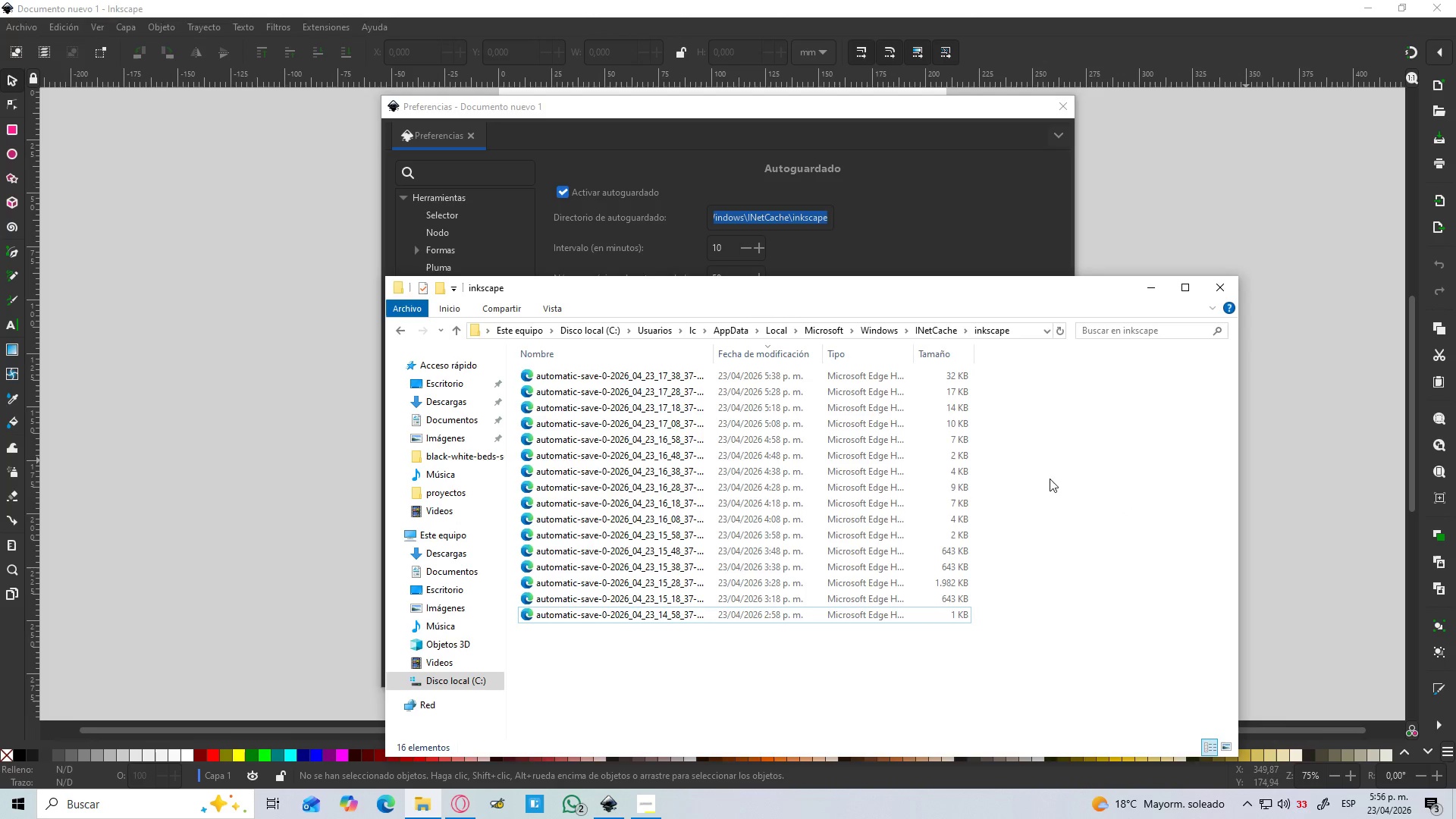 
wait(5.38)
 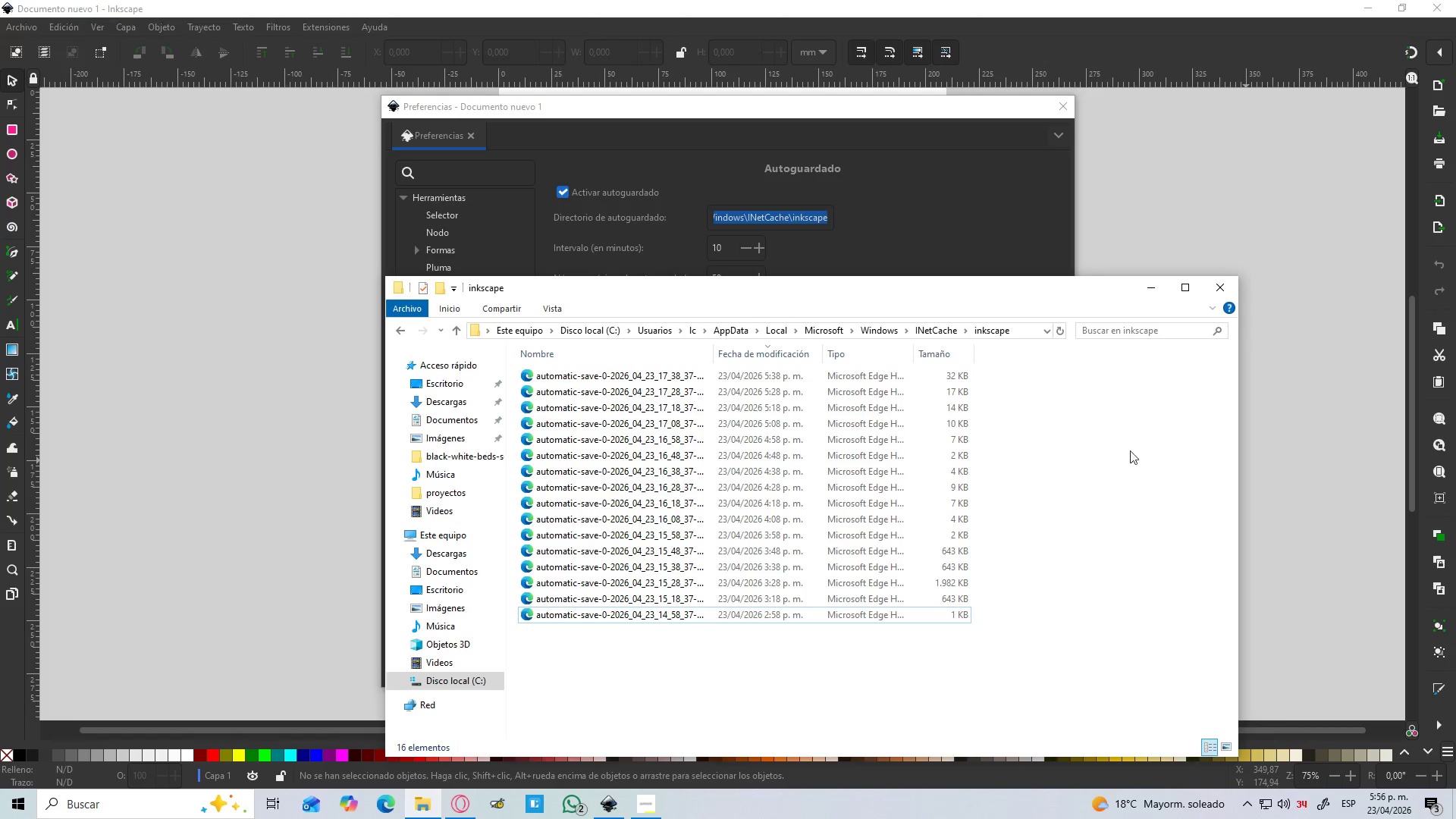 
double_click([924, 369])
 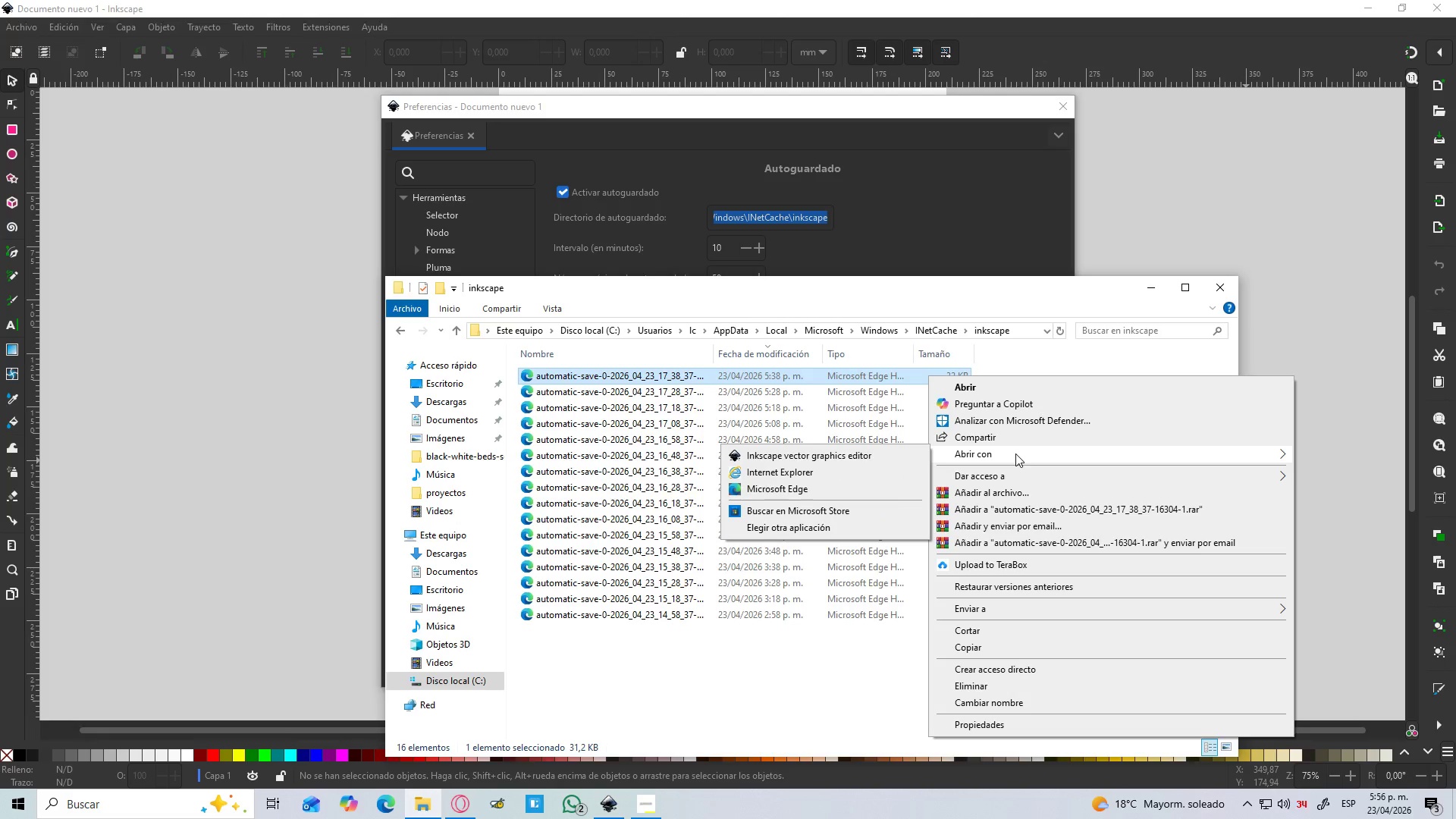 
left_click([848, 456])
 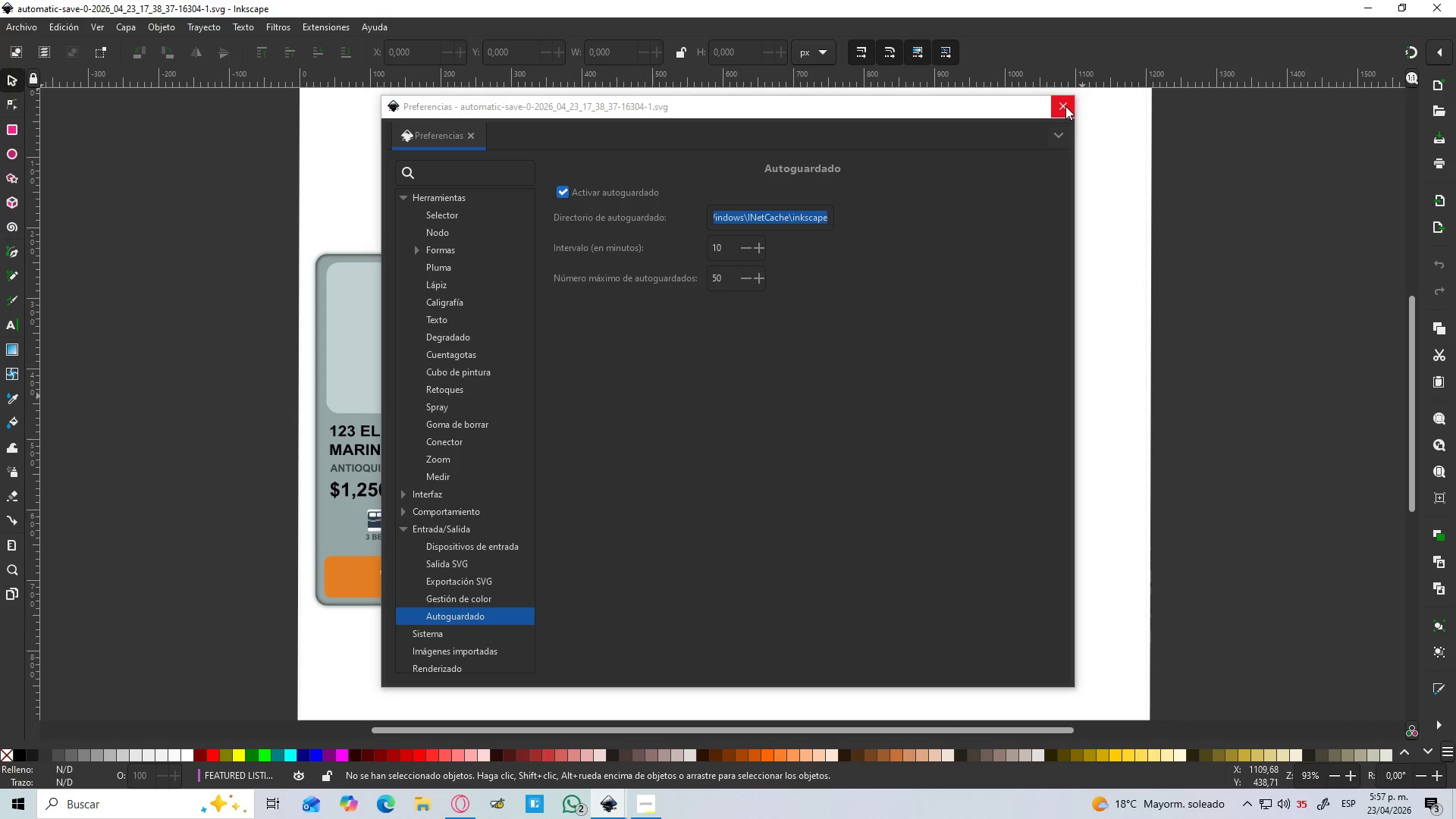 
wait(7.89)
 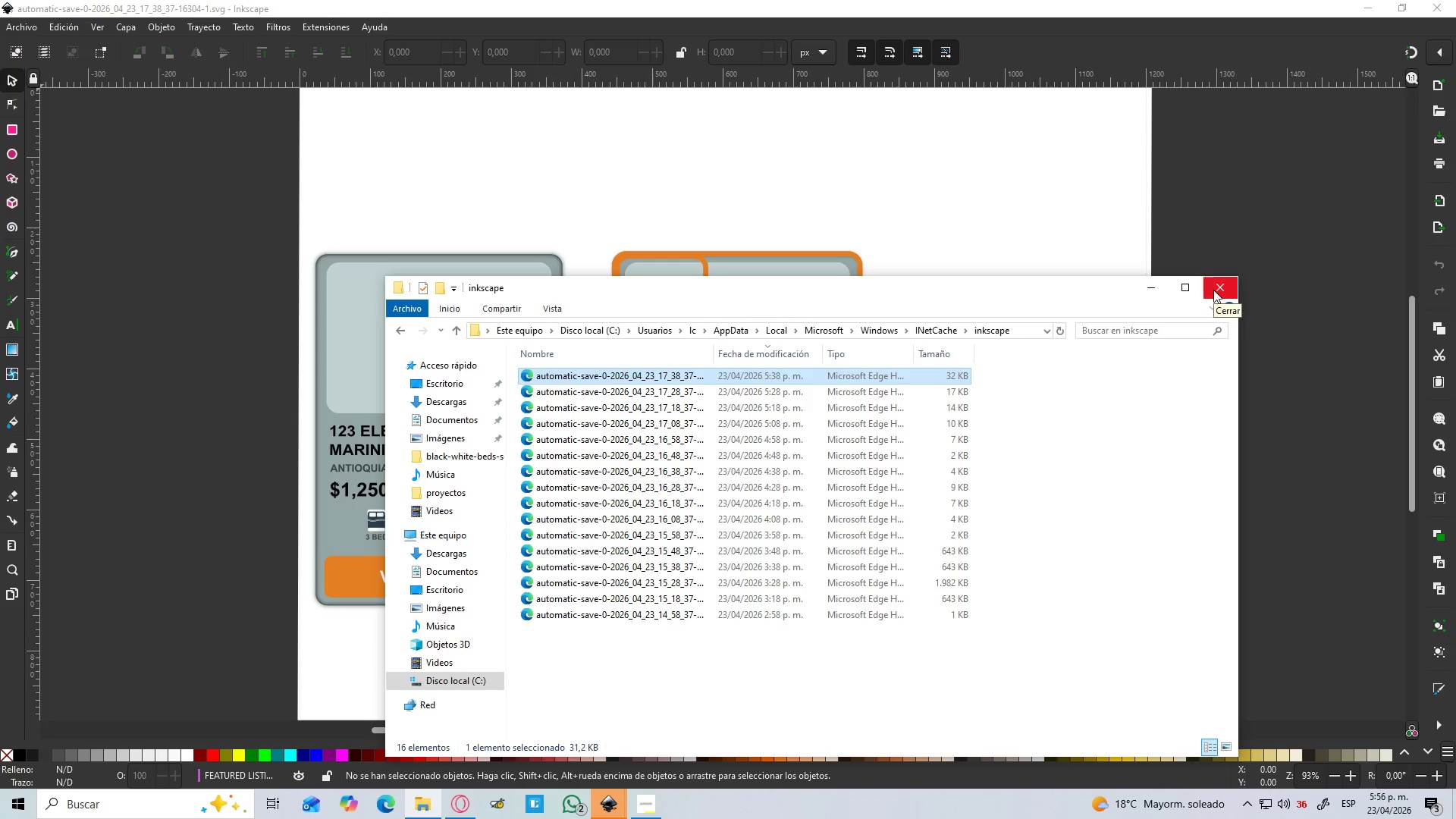 
left_click([1065, 106])
 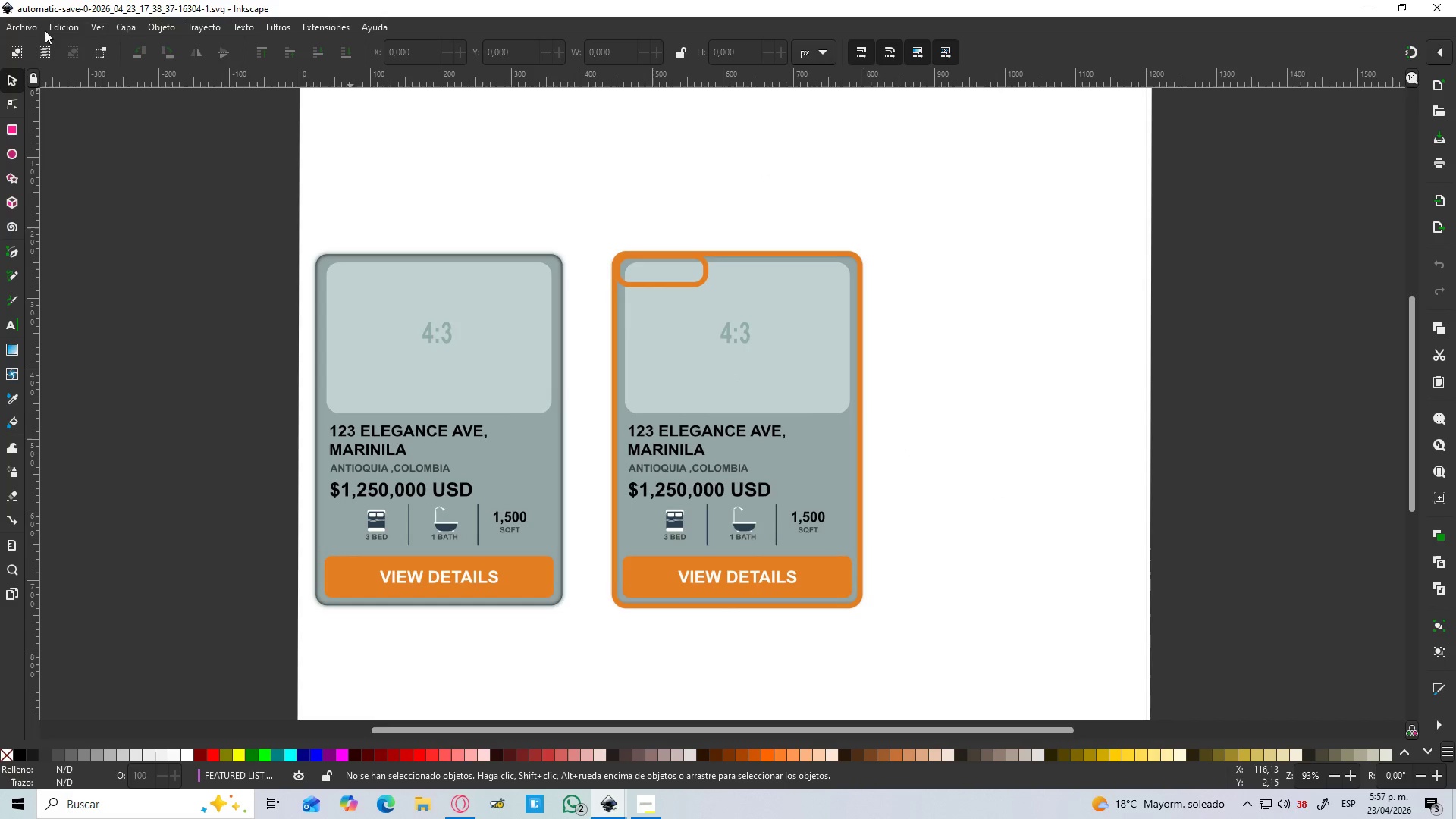 
wait(6.56)
 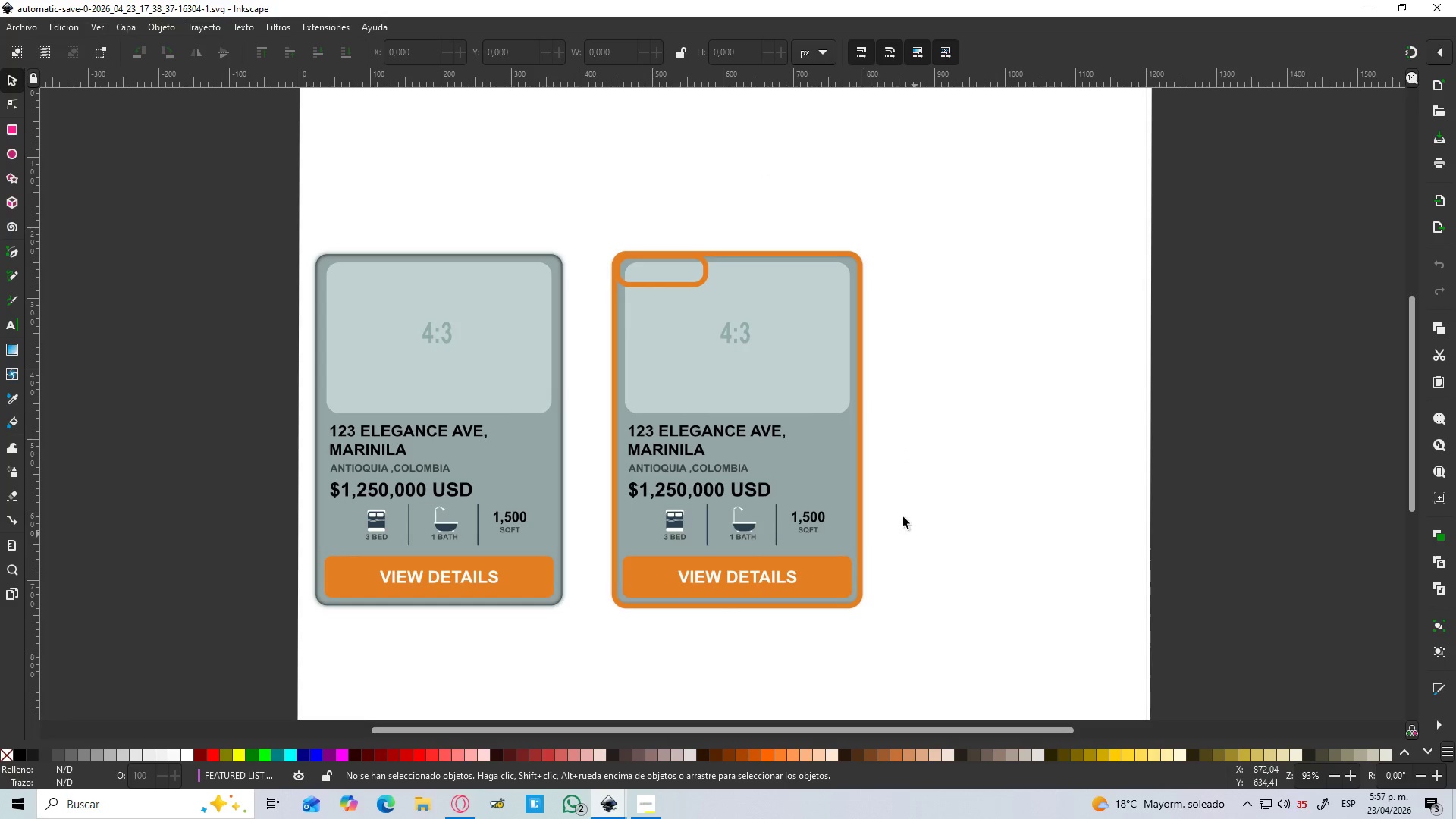 
left_click([37, 28])
 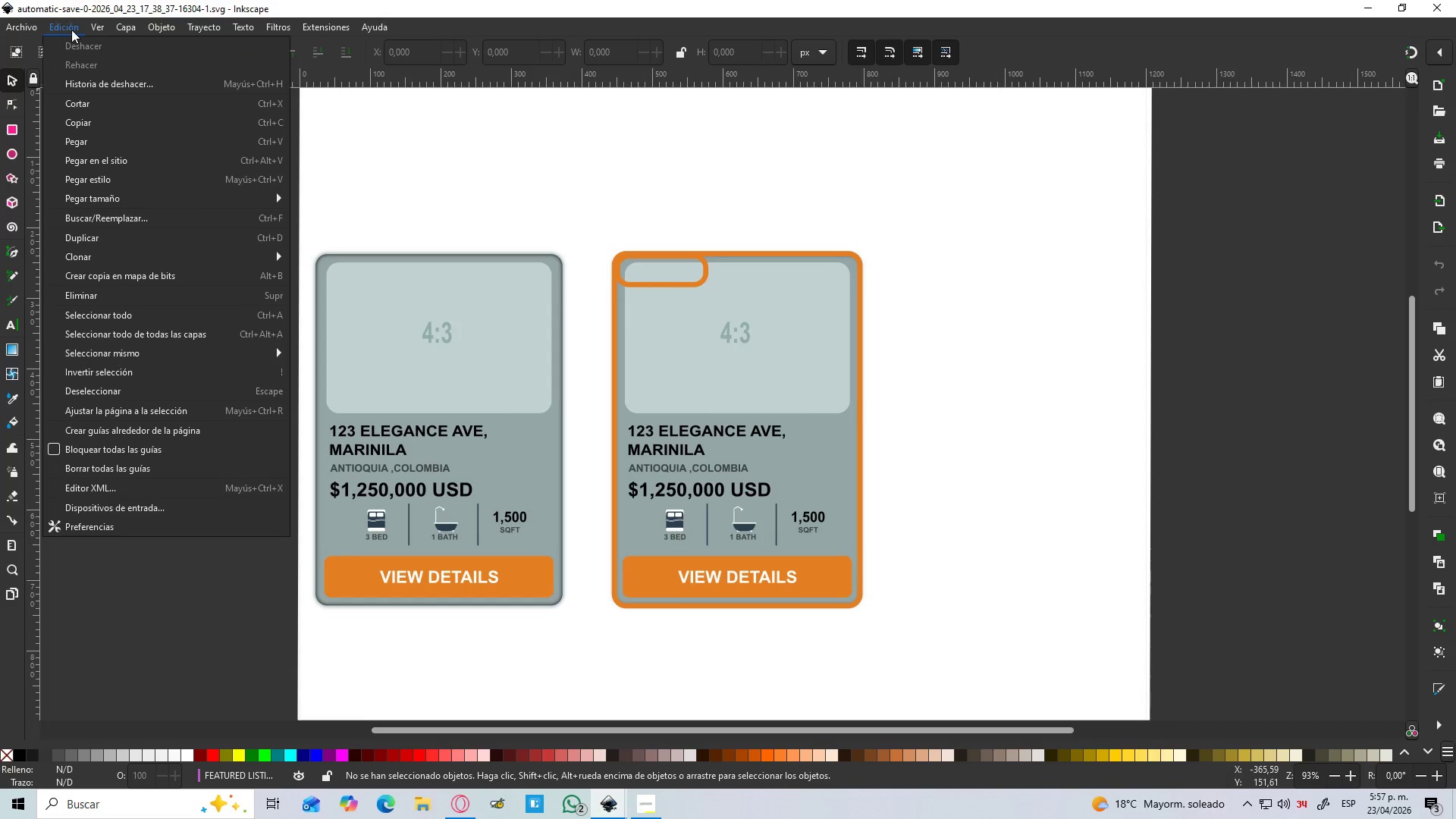 
left_click([138, 529])
 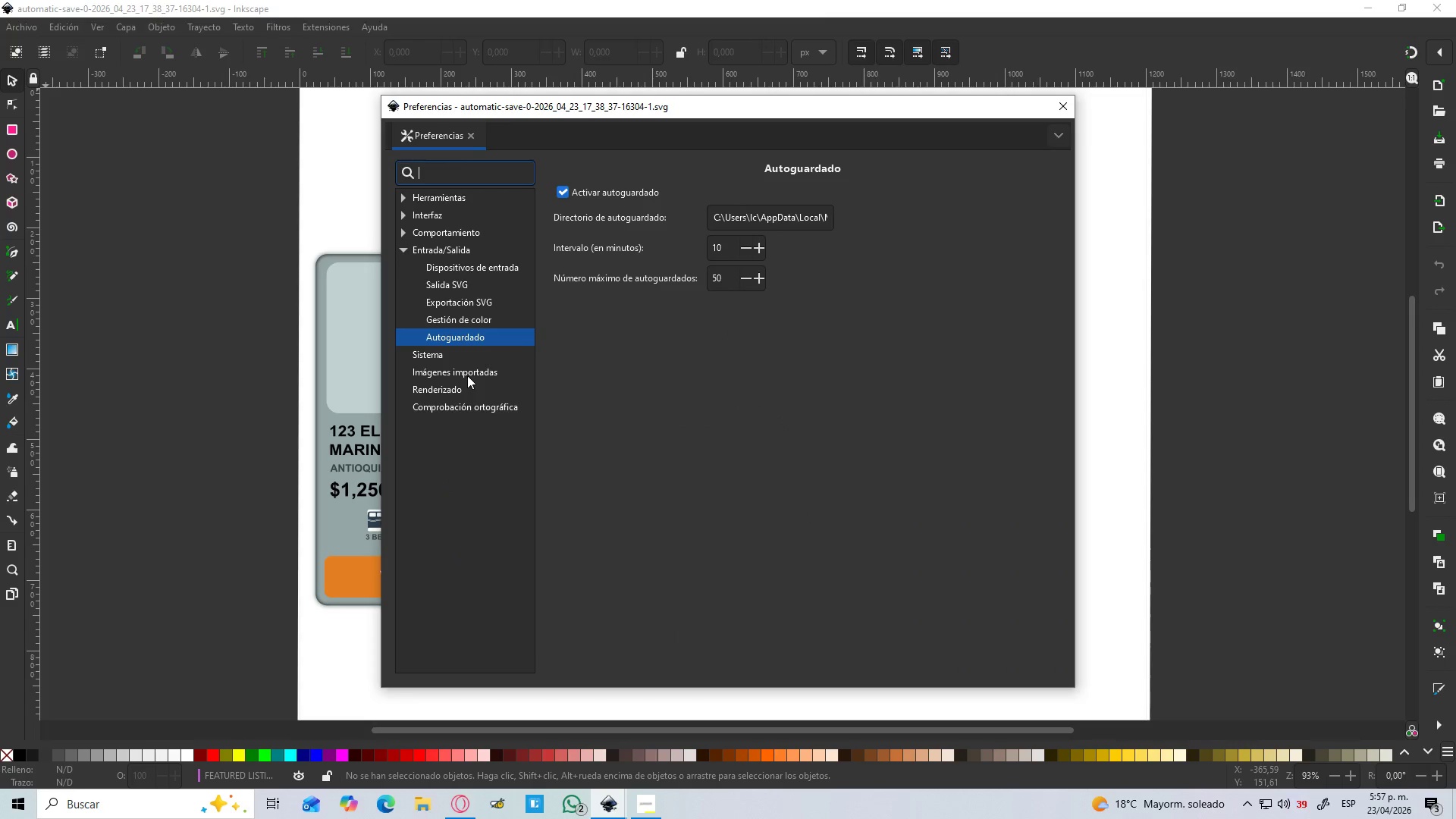 
left_click([447, 362])
 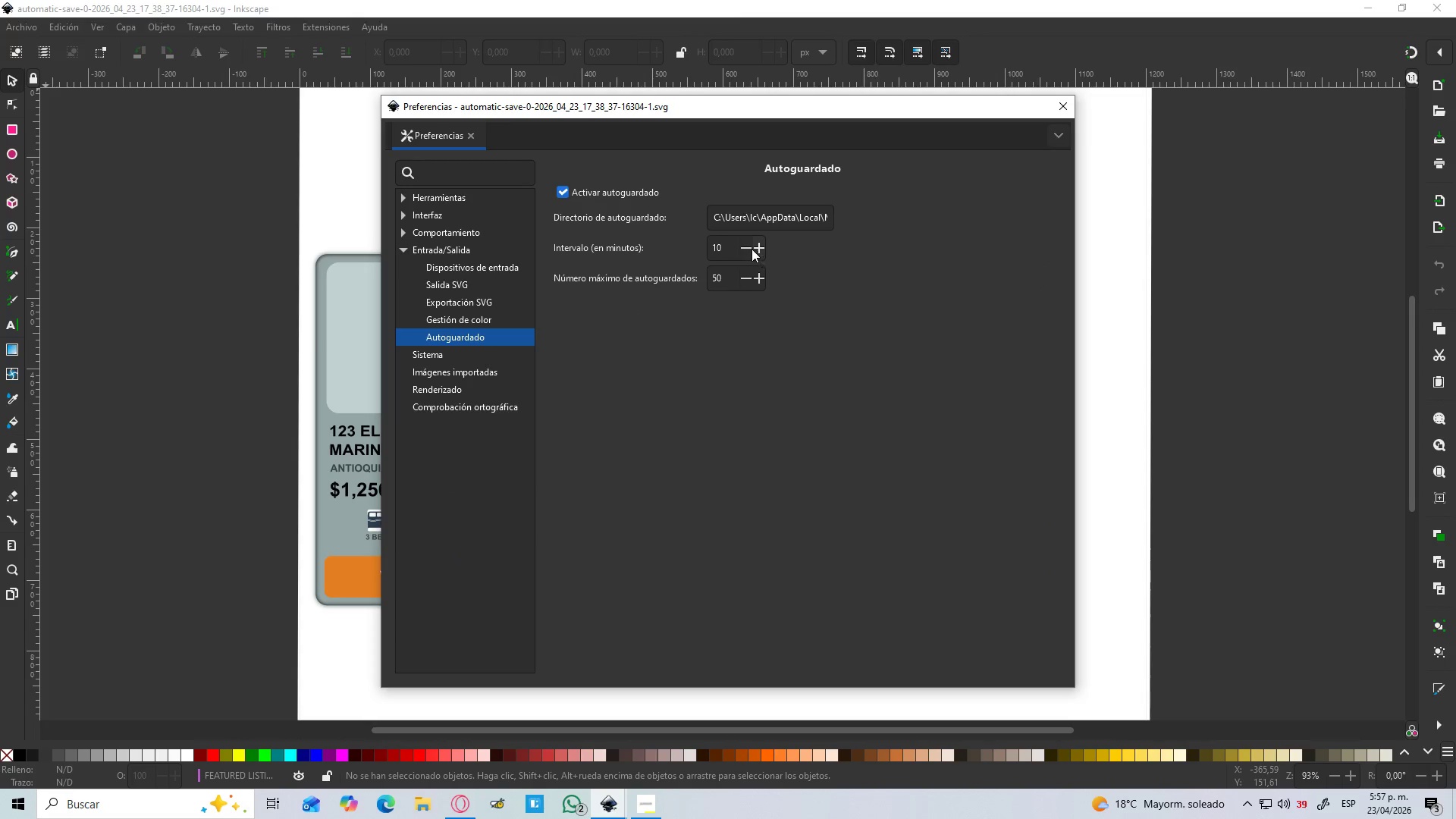 
double_click([749, 244])
 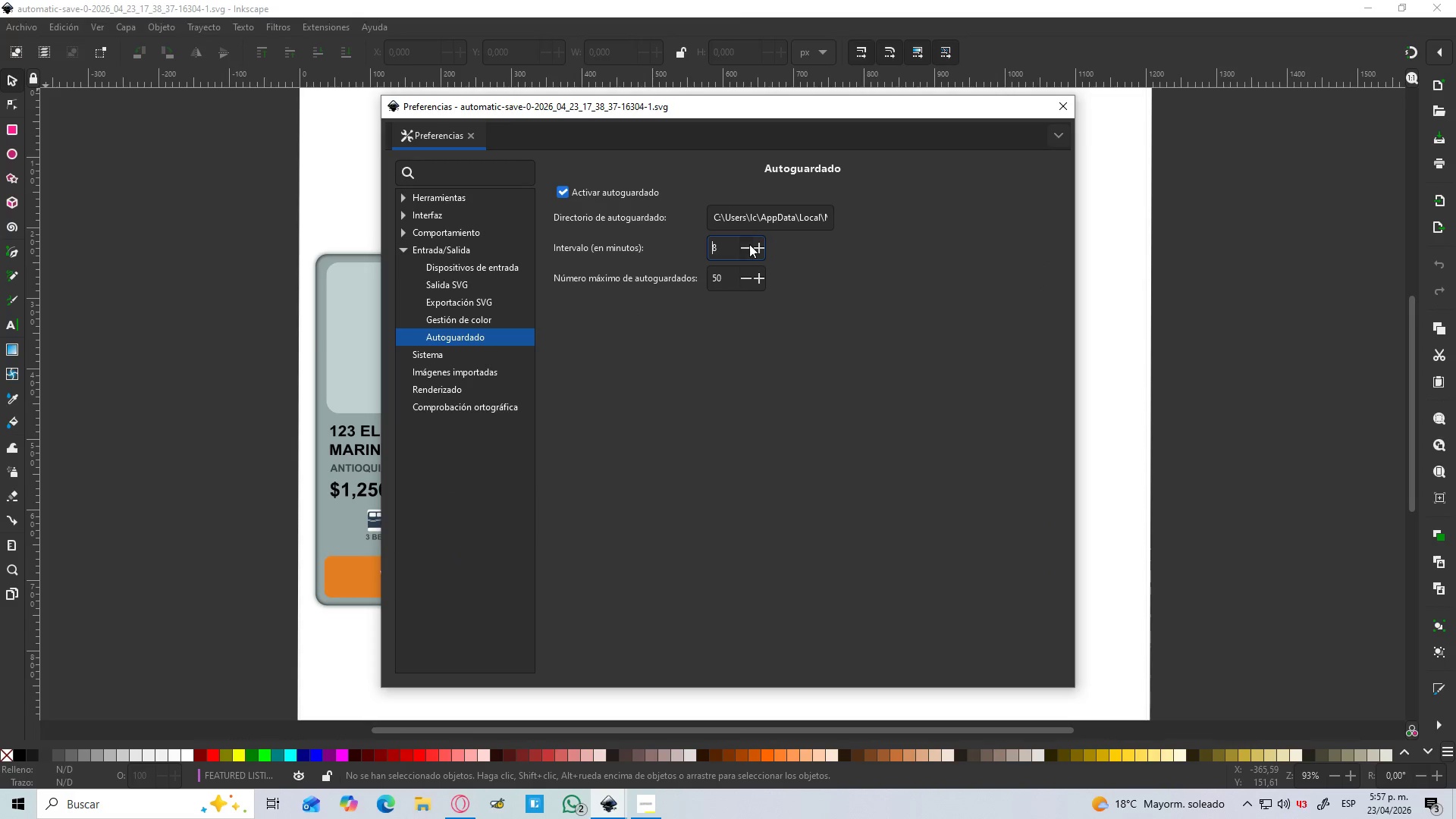 
triple_click([749, 244])
 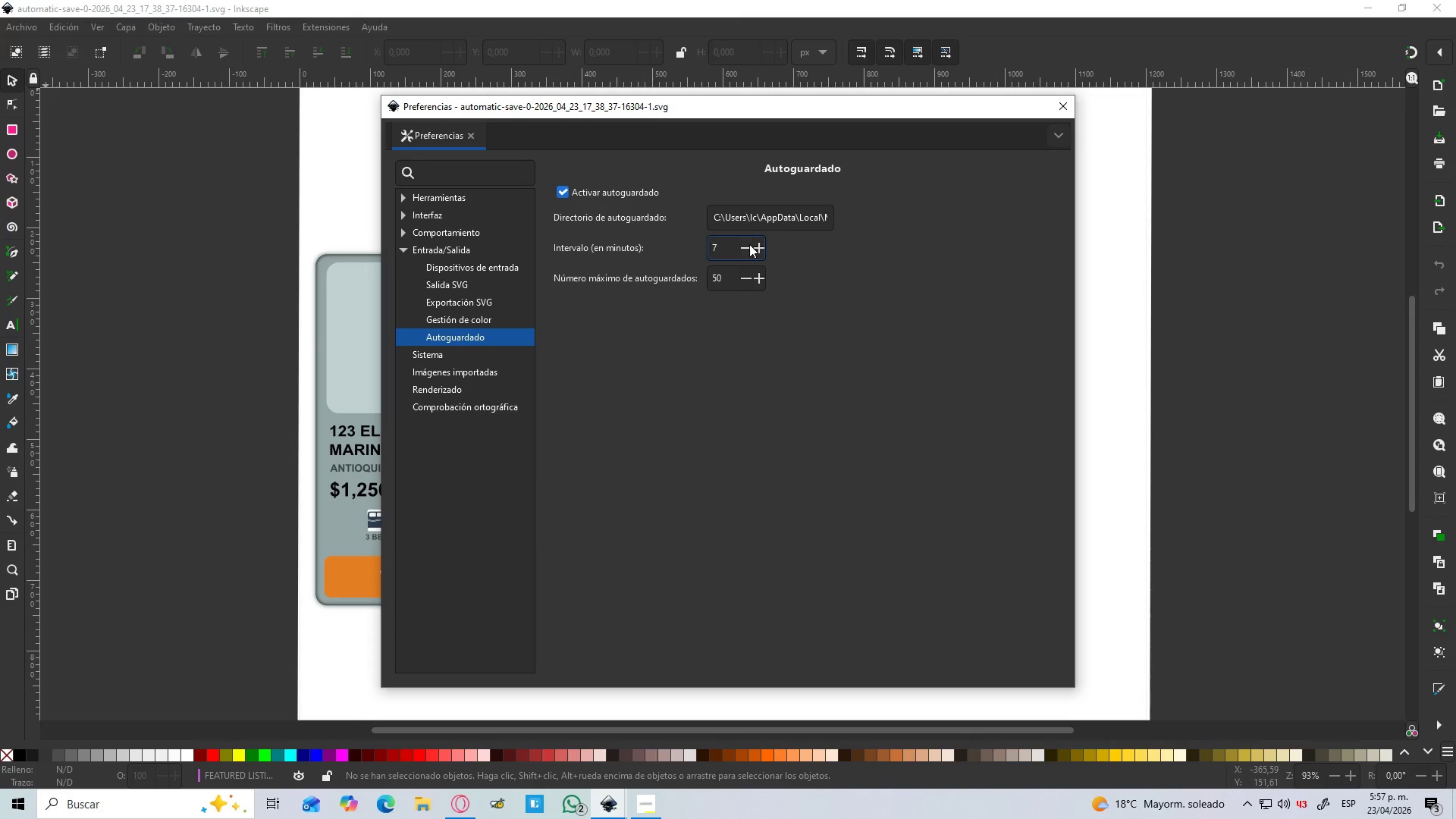 
triple_click([749, 244])
 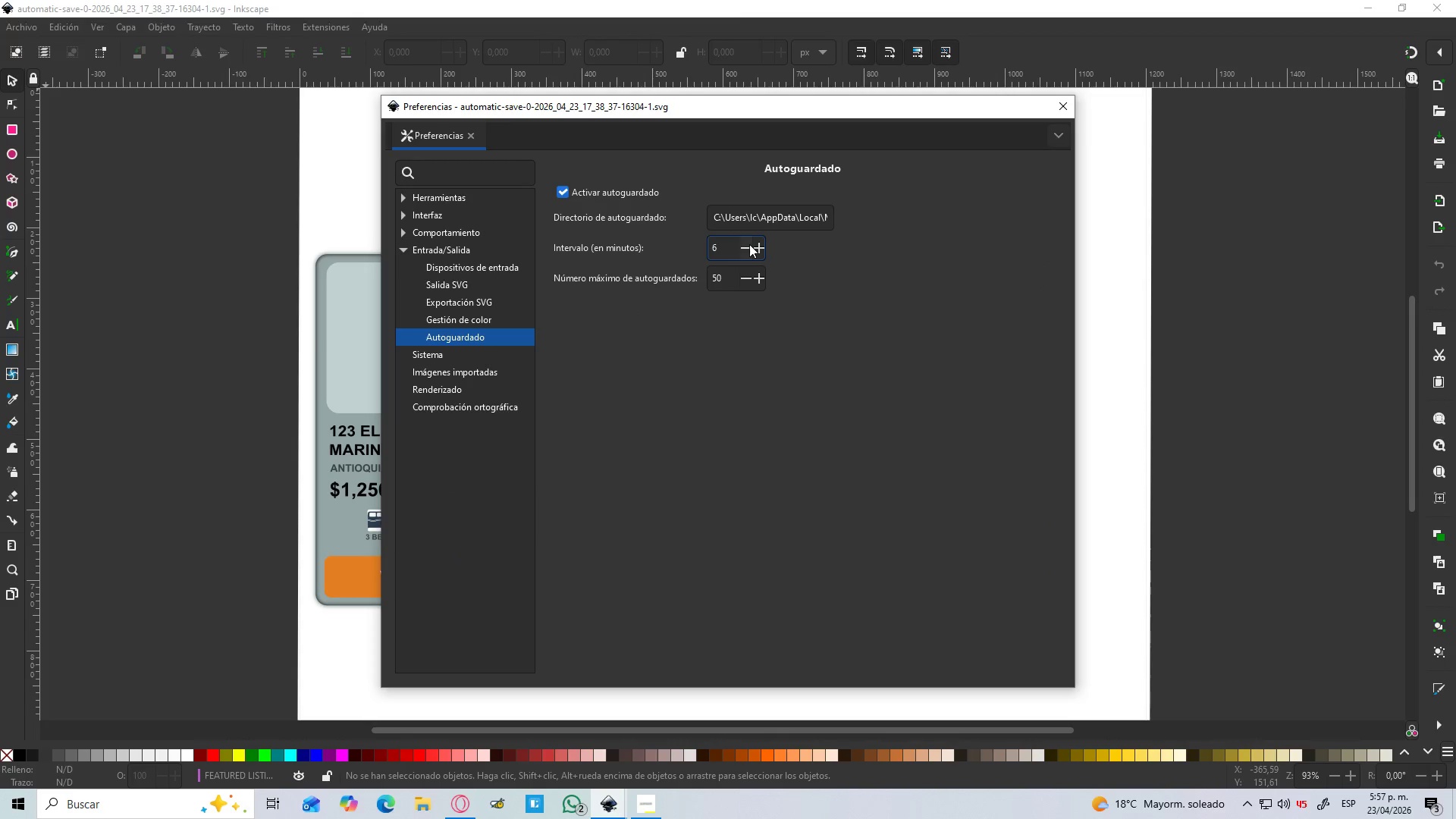 
triple_click([749, 244])
 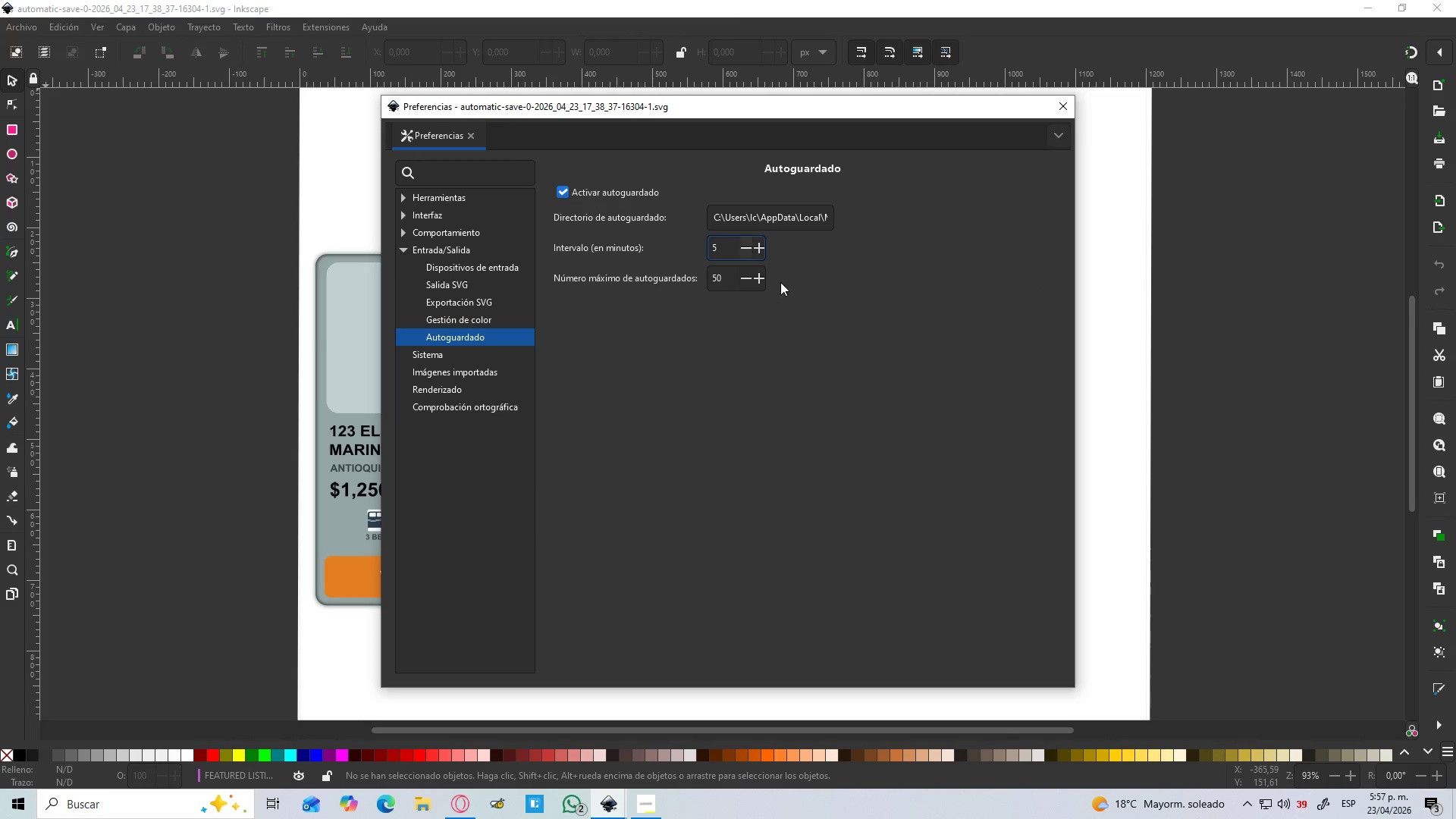 
left_click([809, 310])
 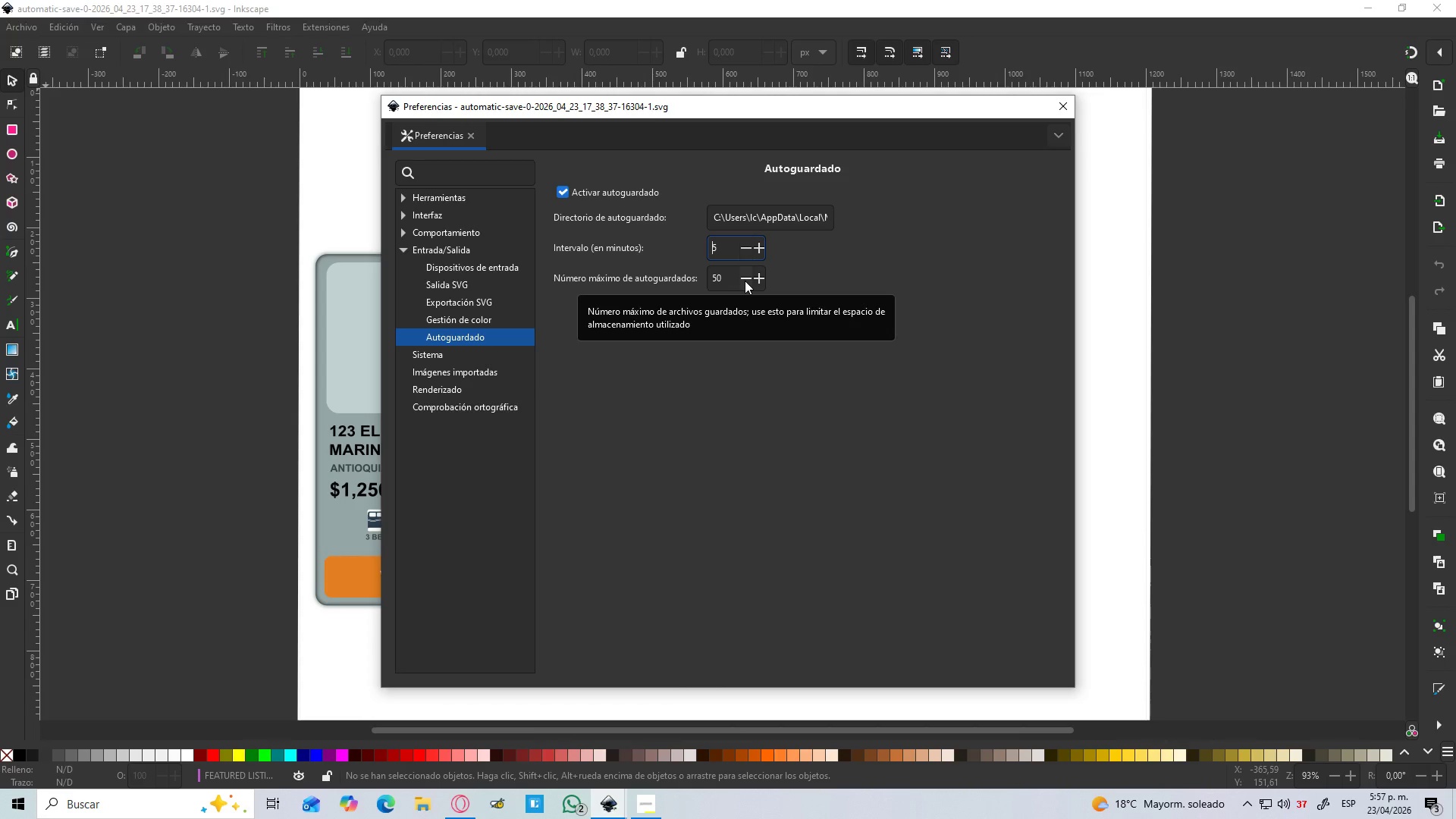 
left_click_drag(start_coordinate=[727, 283], to_coordinate=[662, 281])
 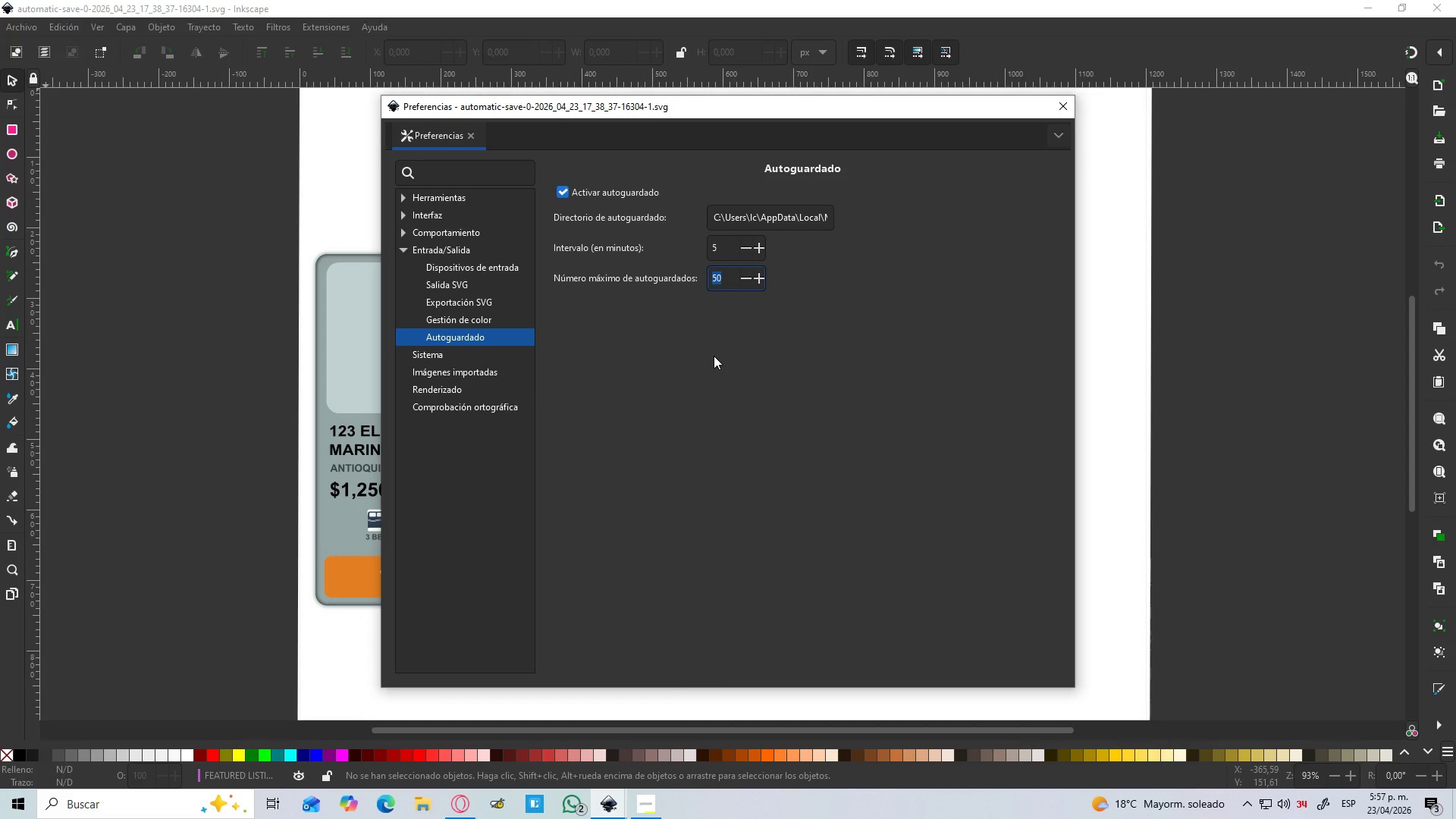 
key(Numpad1)
 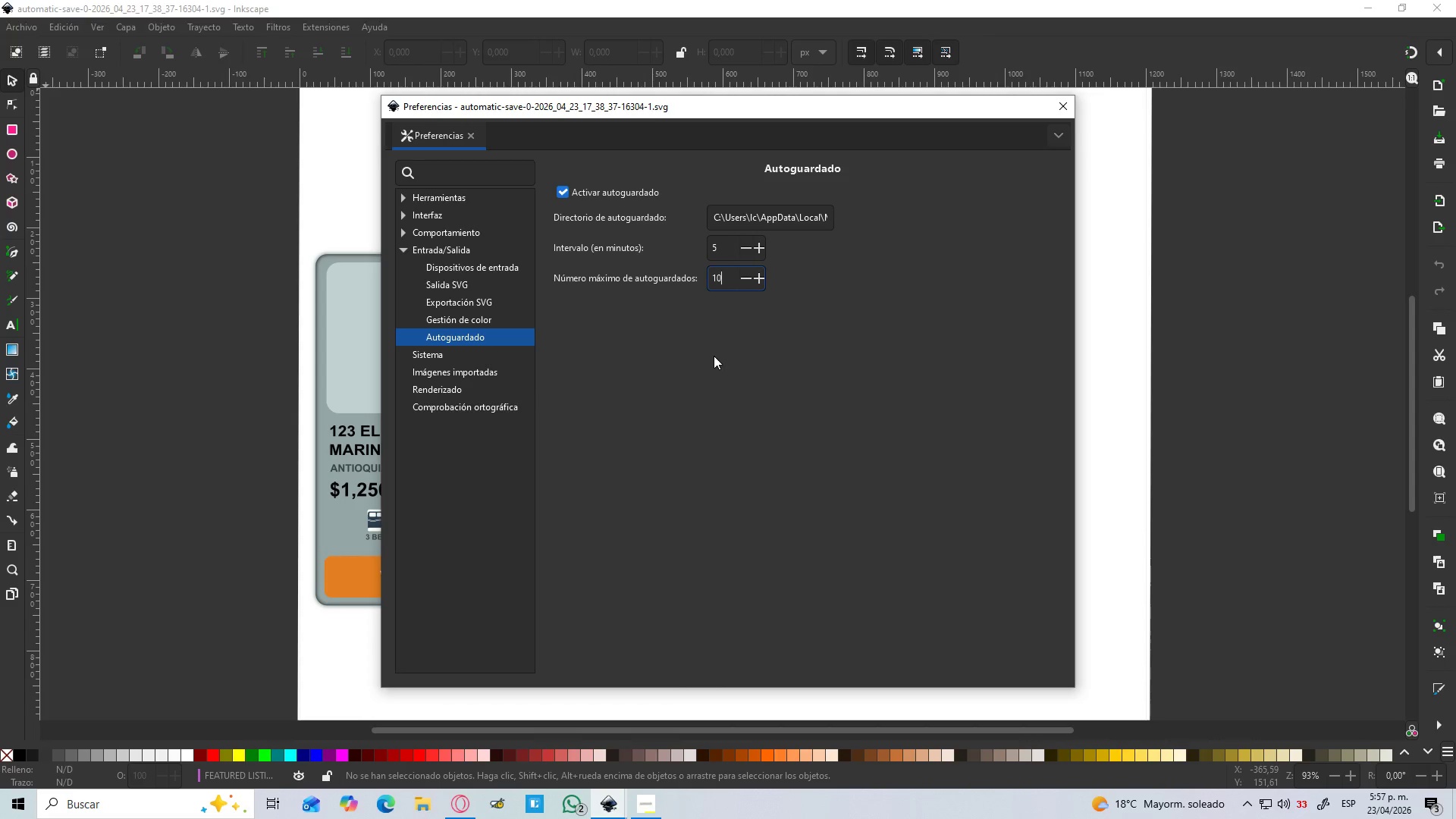 
key(Numpad0)
 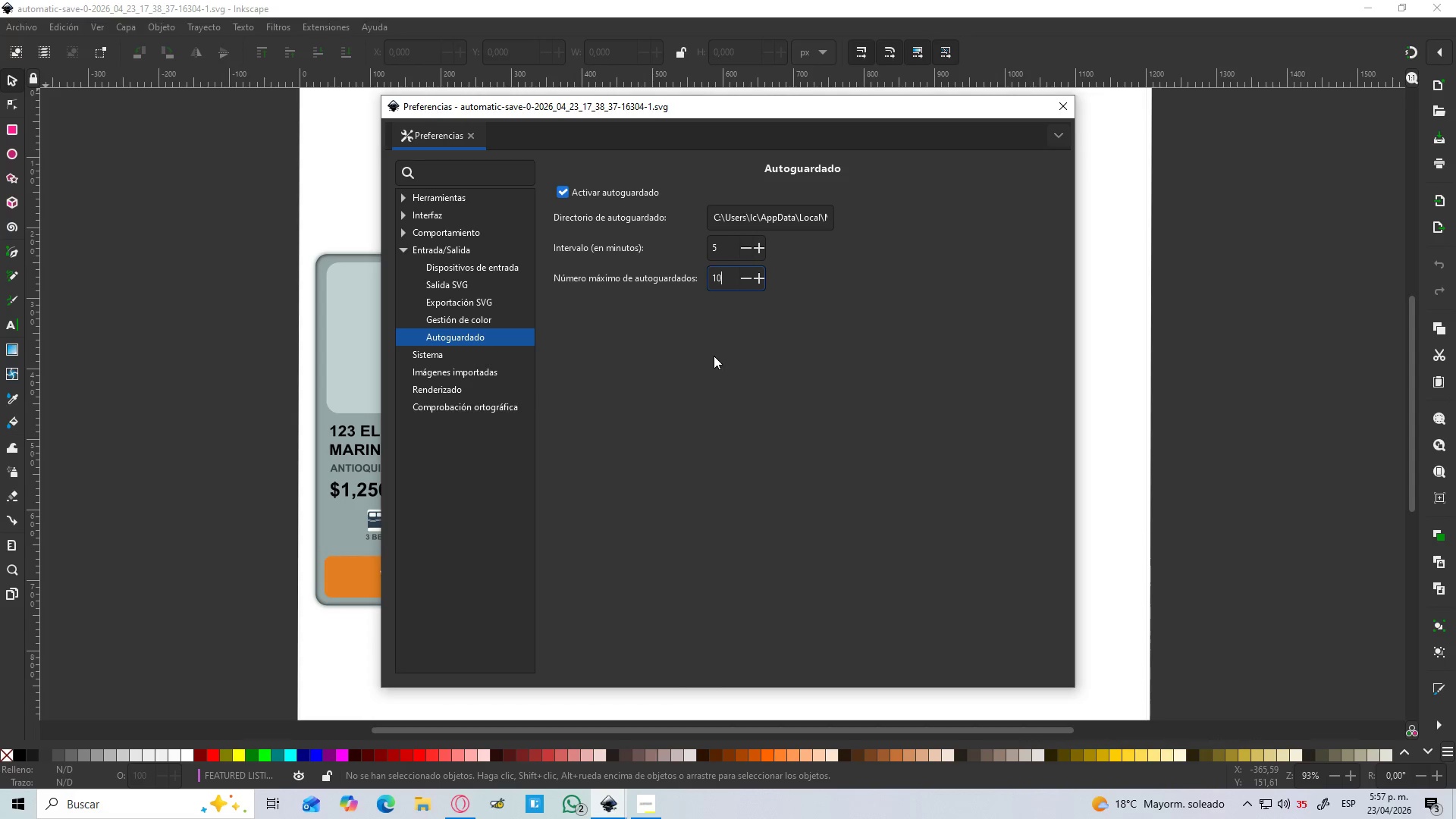 
key(Numpad0)
 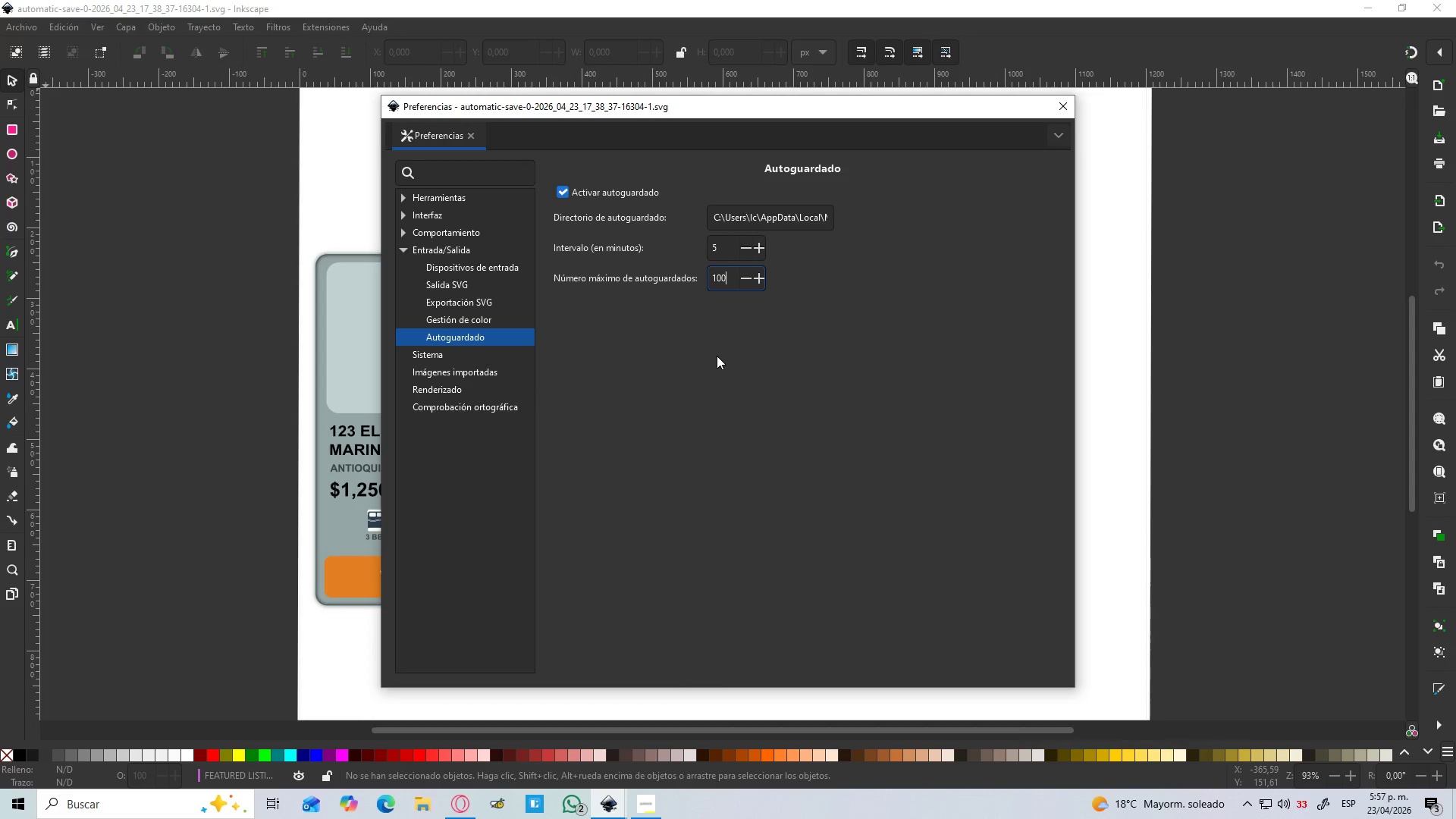 
left_click_drag(start_coordinate=[710, 357], to_coordinate=[730, 356])
 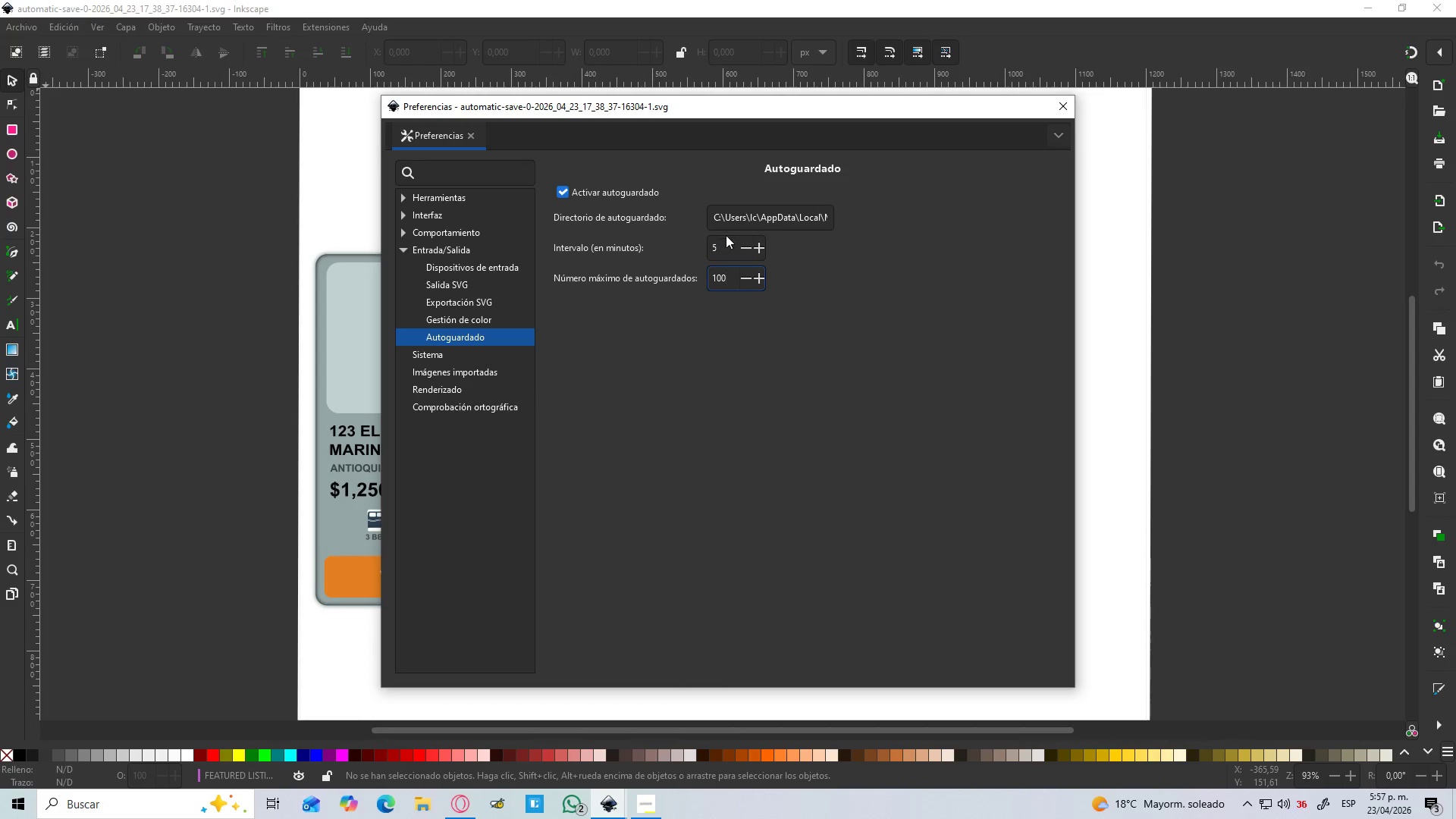 
left_click([726, 252])
 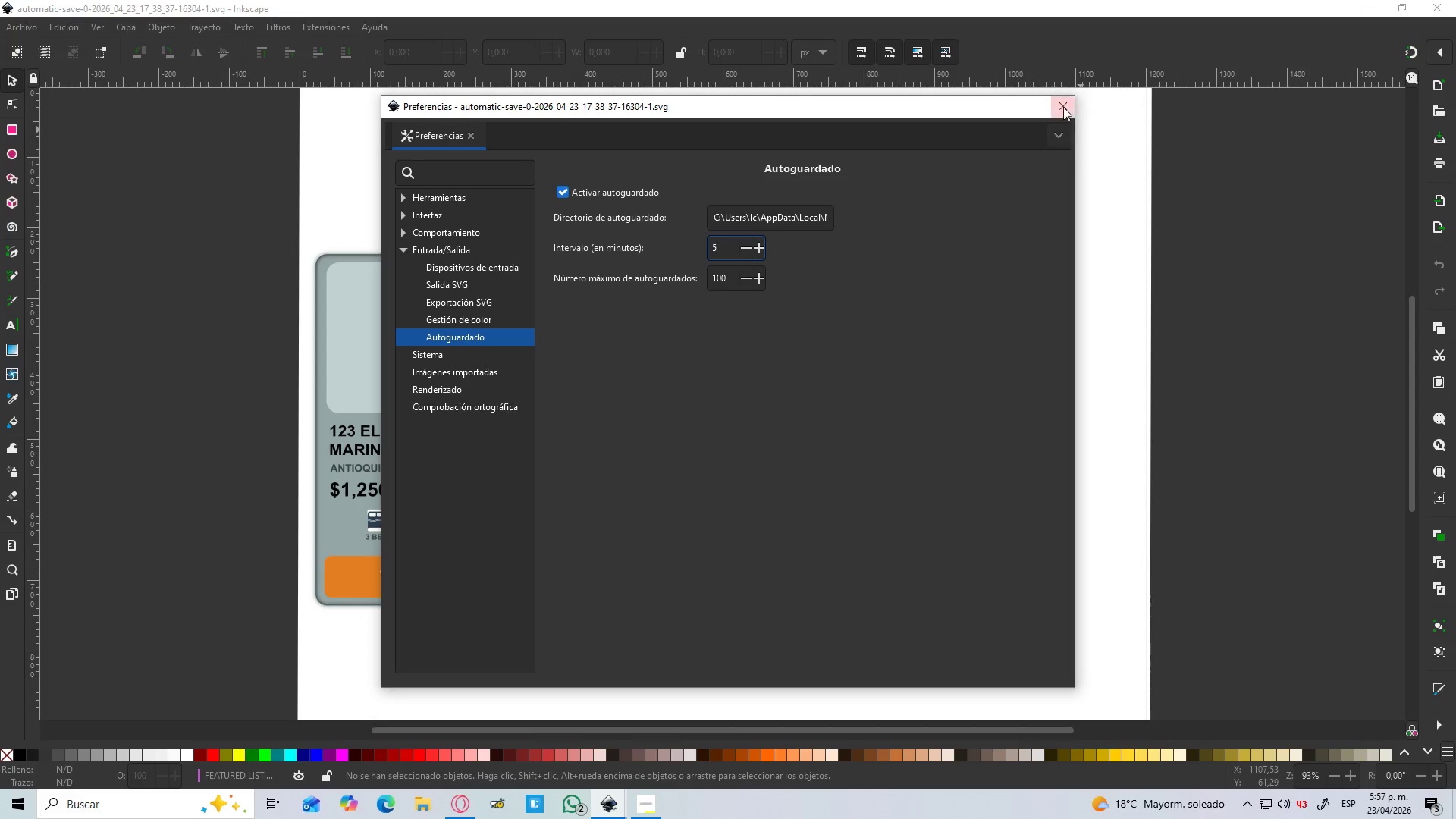 
left_click([1064, 104])
 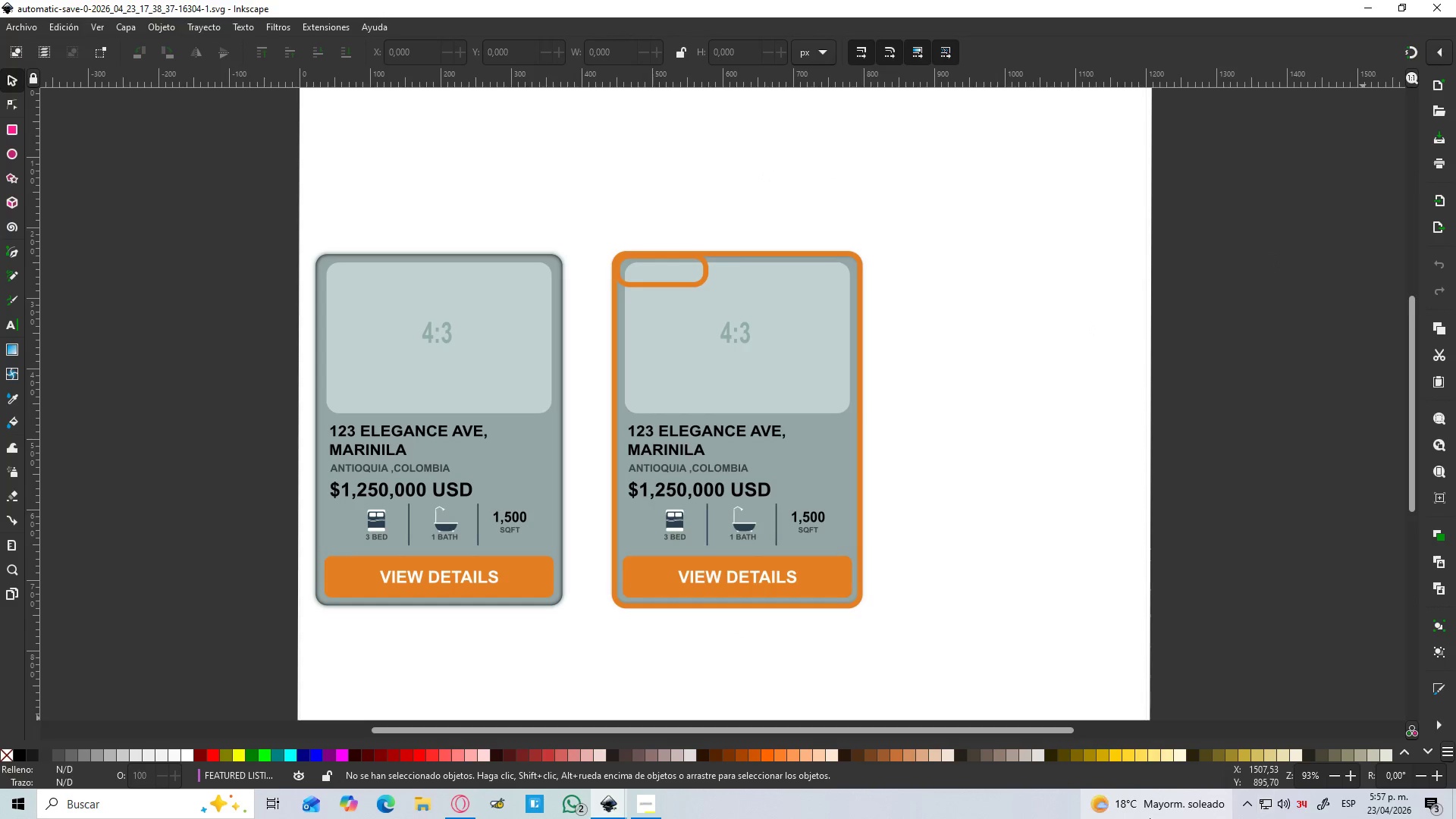 
wait(8.52)
 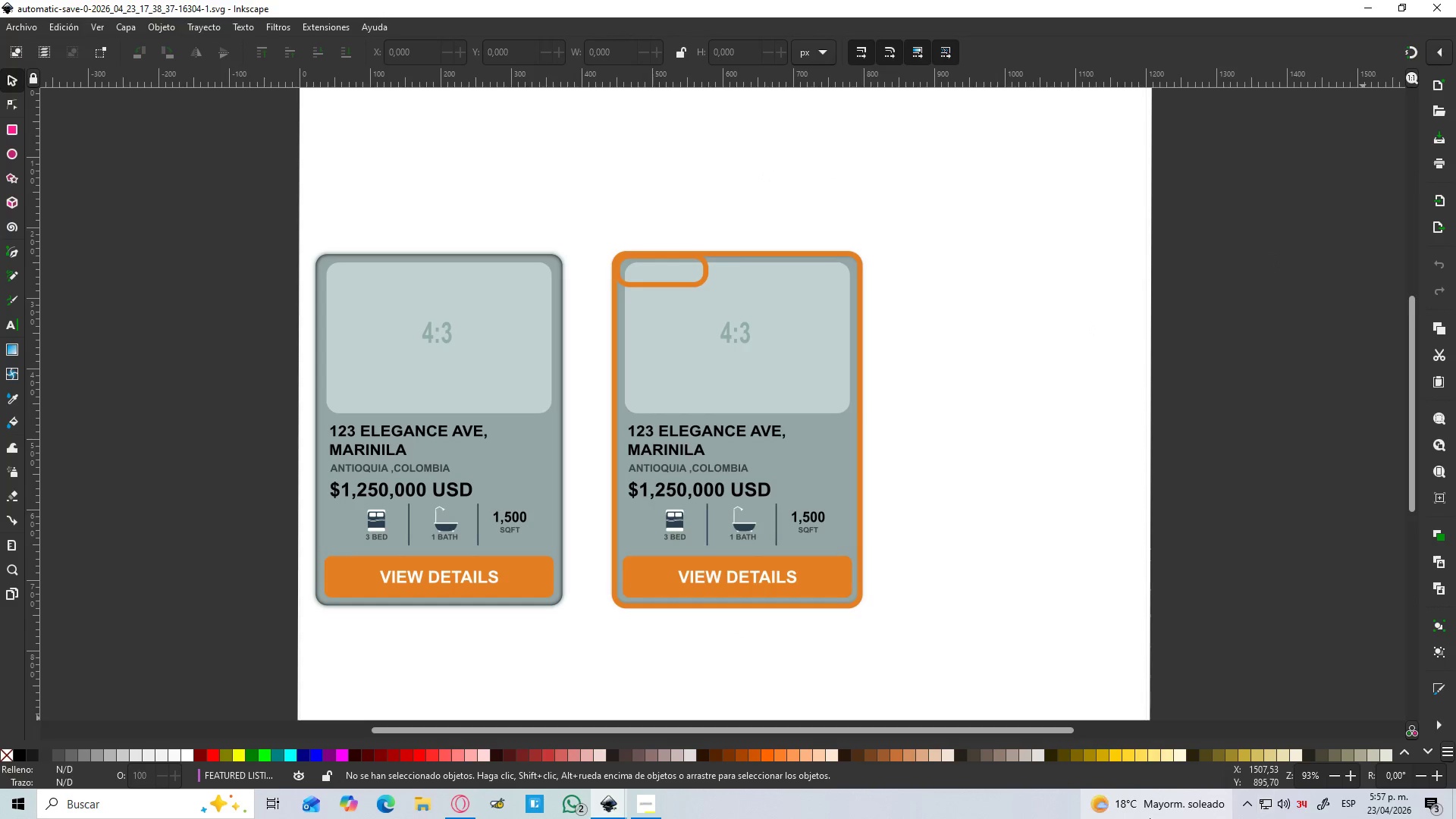 
left_click([920, 390])
 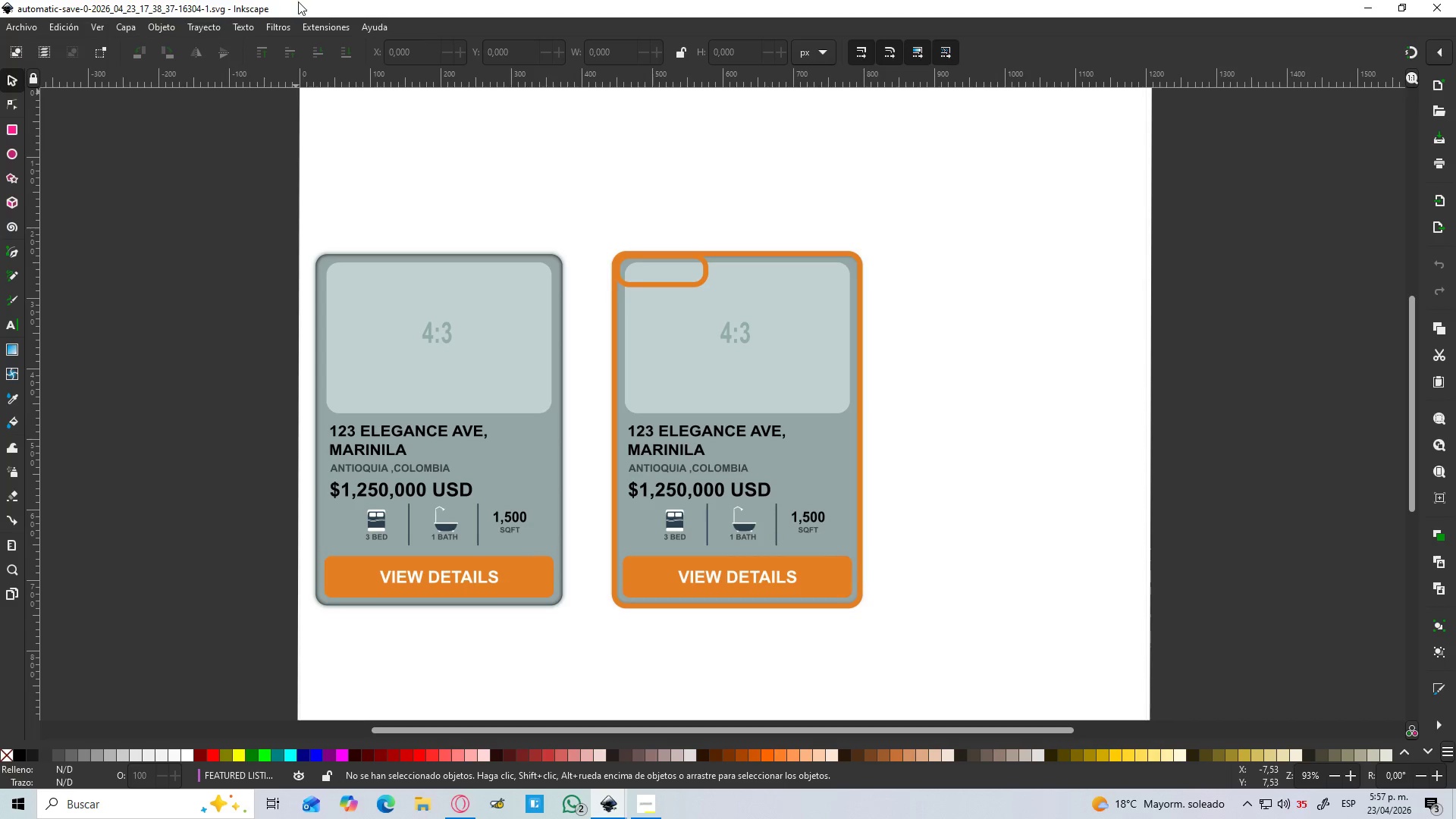 
scroll: coordinate [592, 381], scroll_direction: none, amount: 0.0
 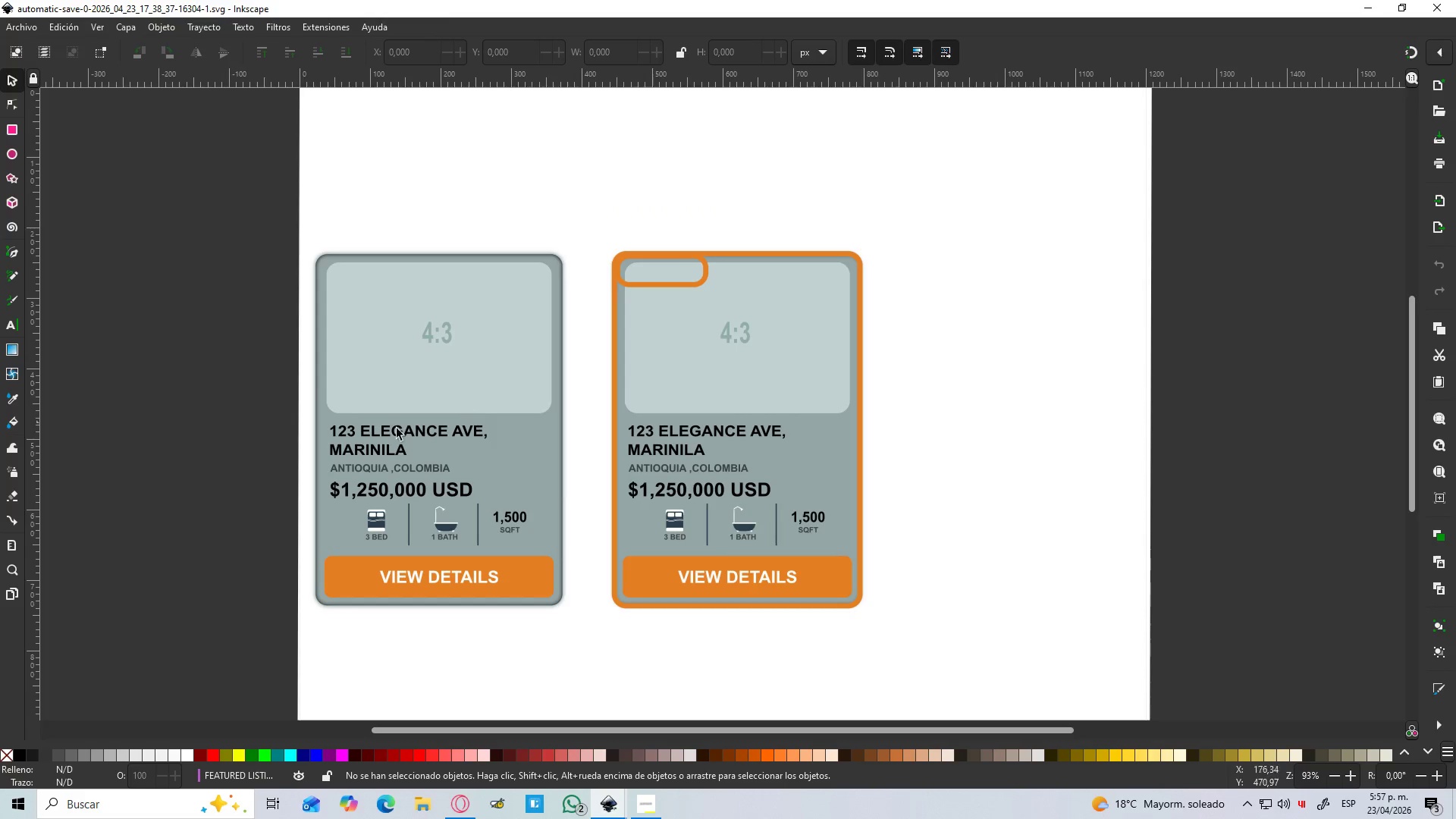 
left_click([346, 405])
 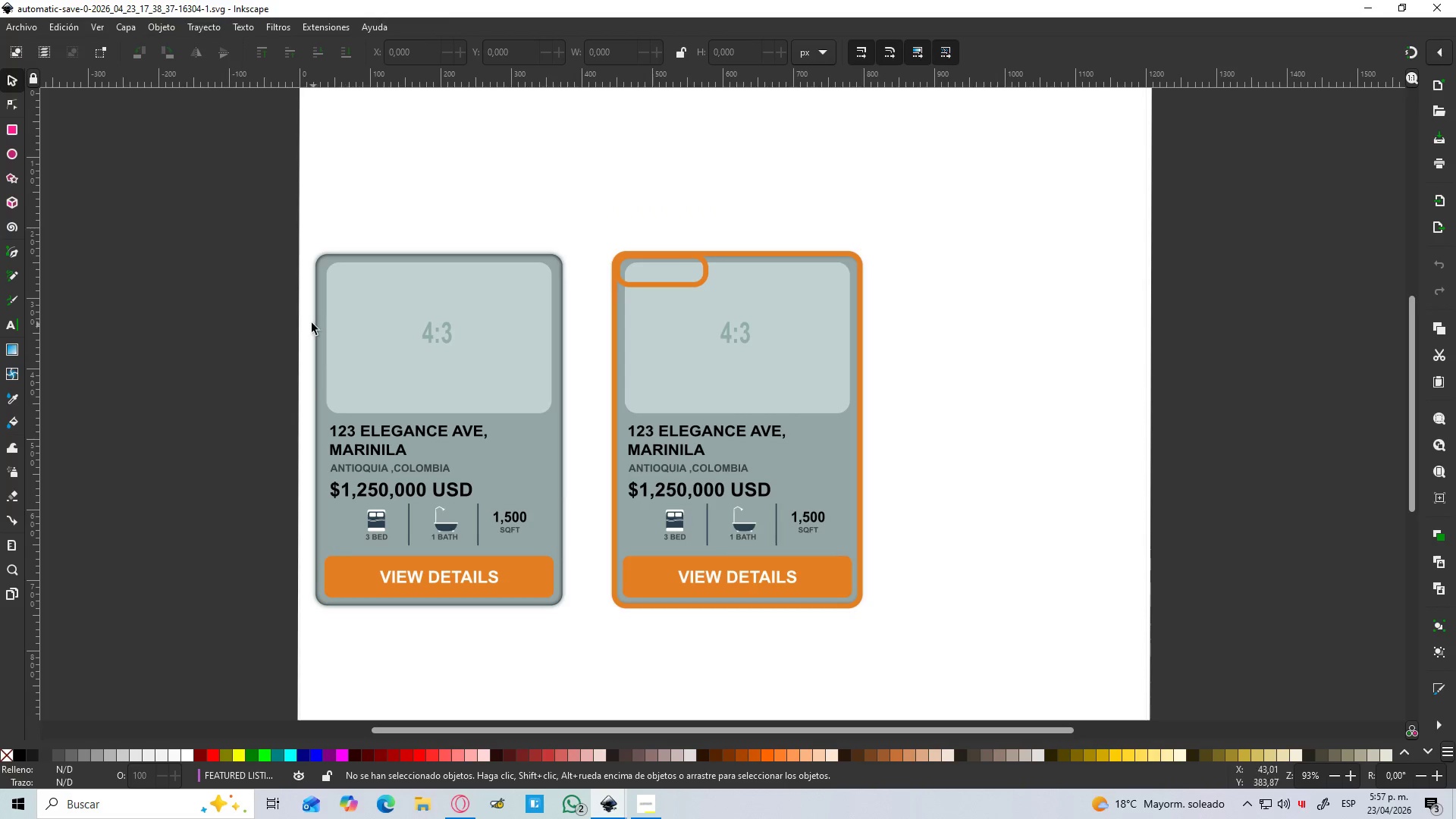 
mouse_move([281, 817])
 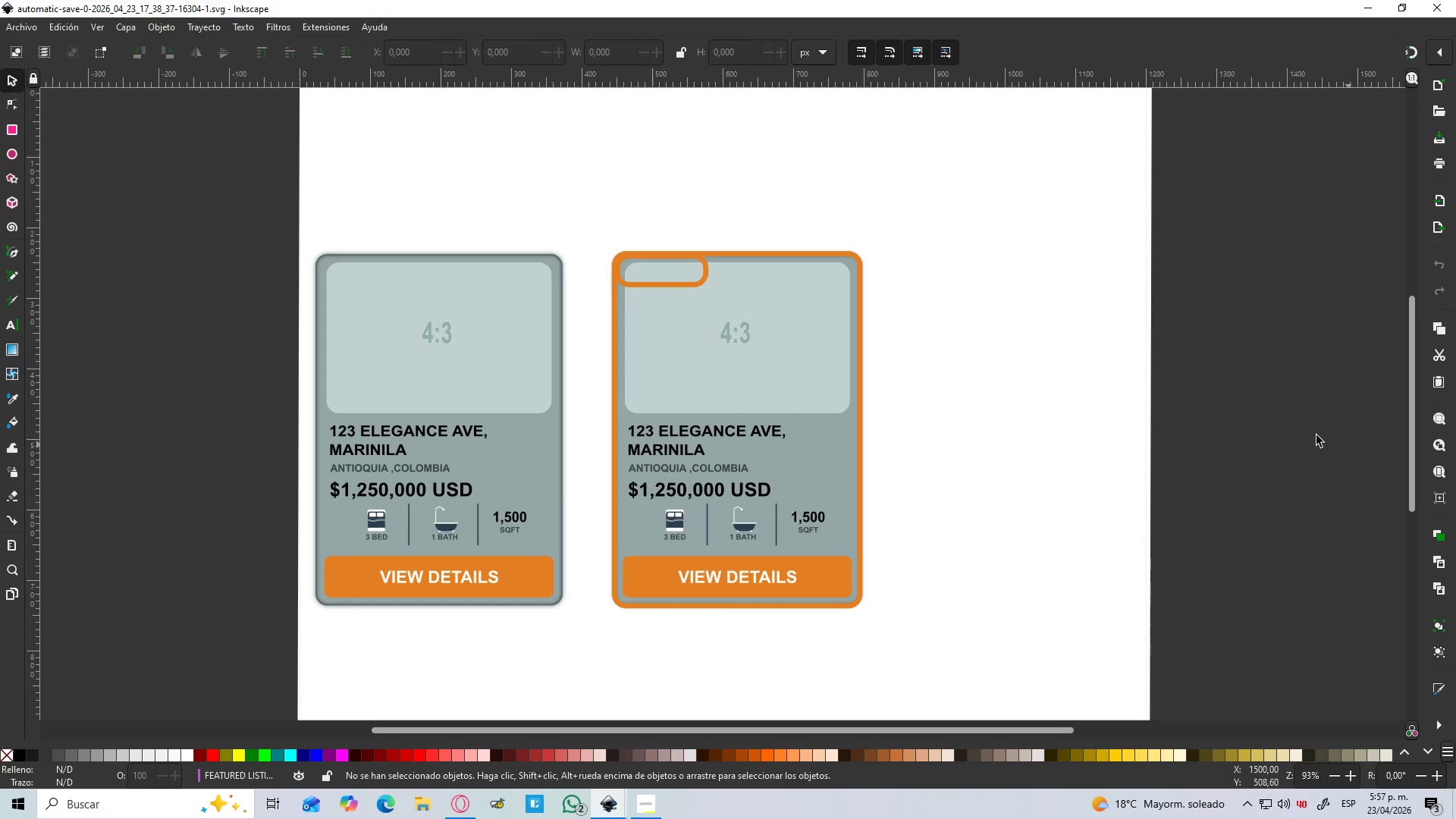 
scroll: coordinate [1206, 431], scroll_direction: up, amount: 1.0
 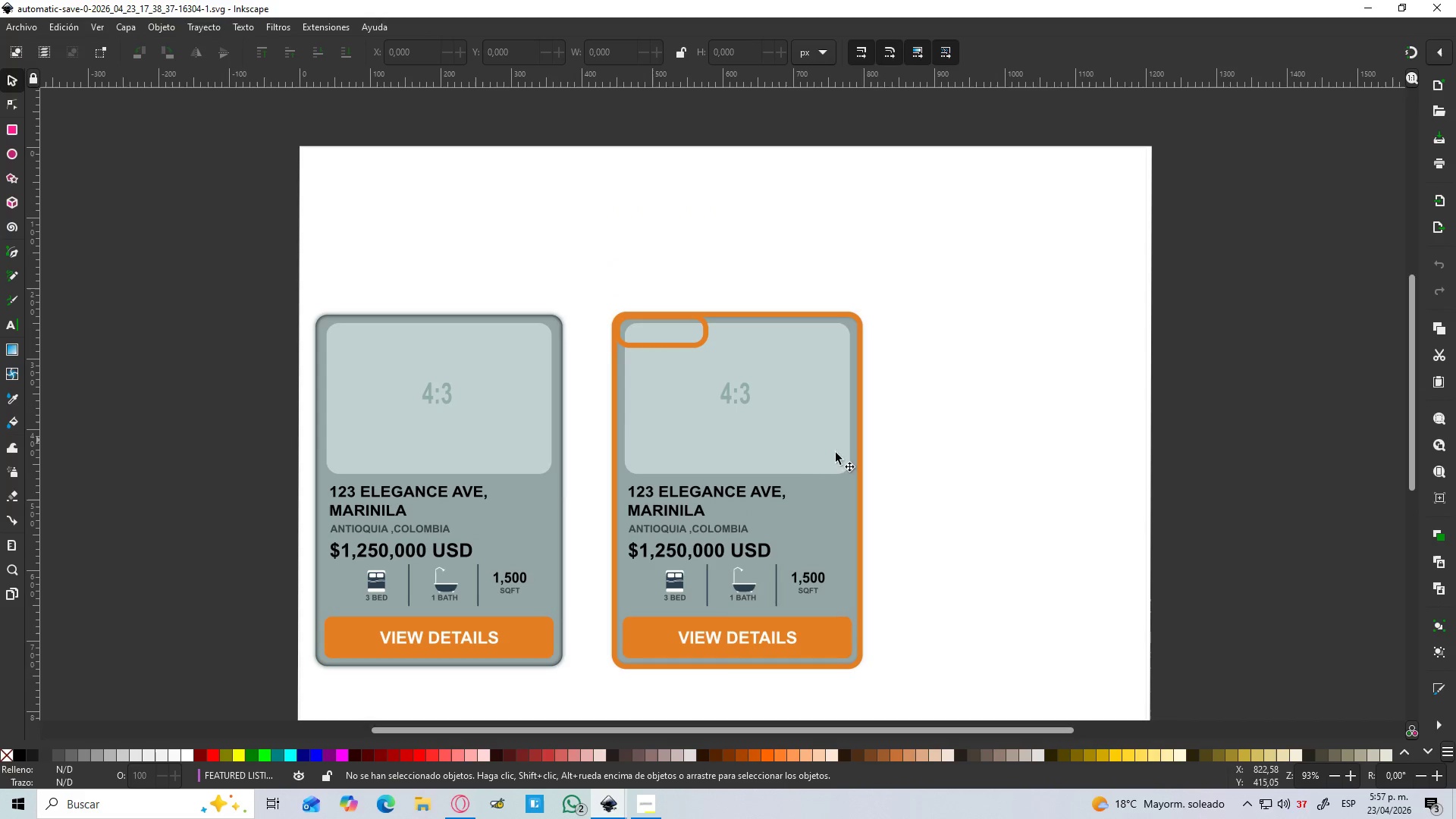 
left_click([798, 472])
 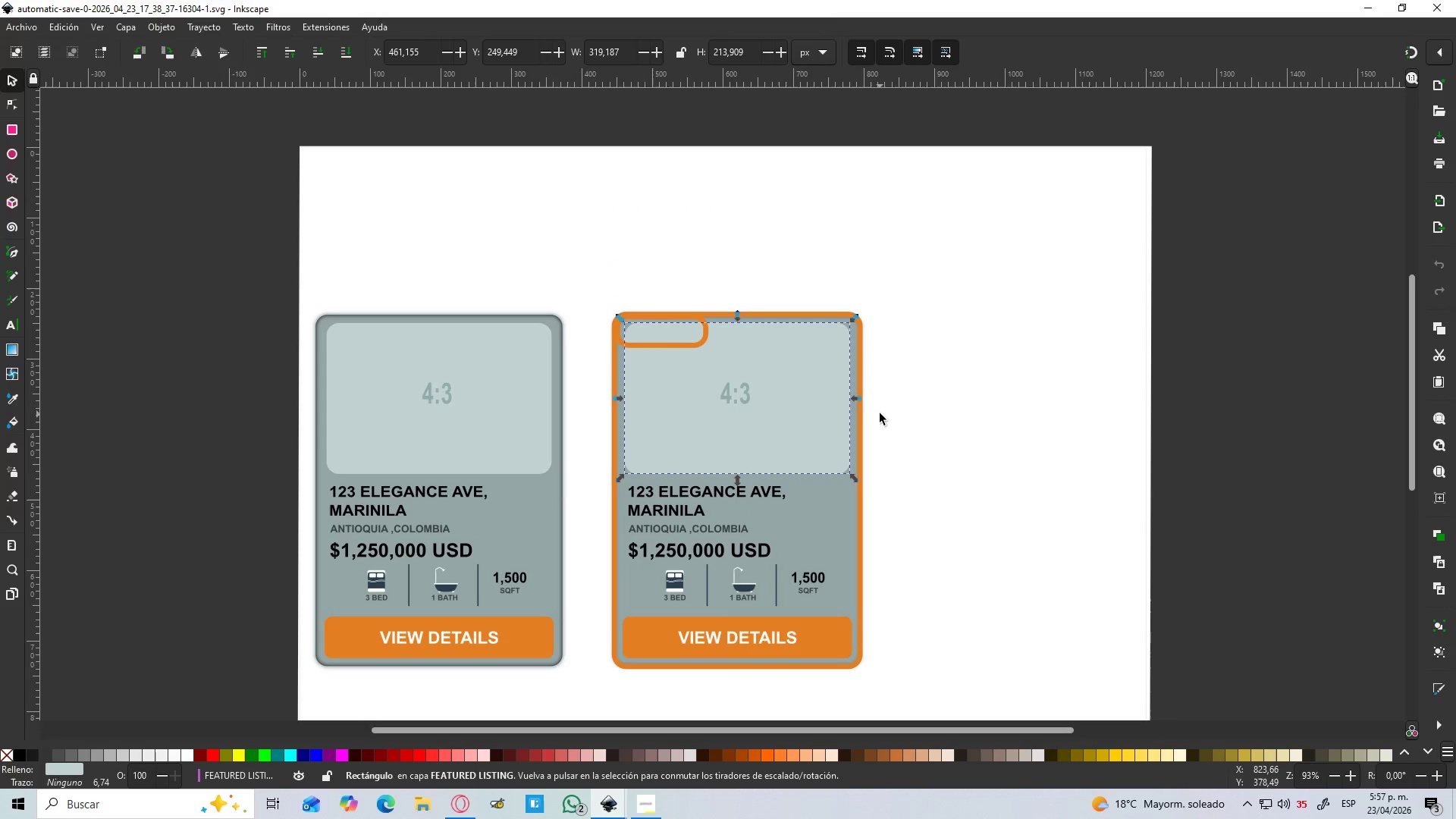 
left_click([778, 383])
 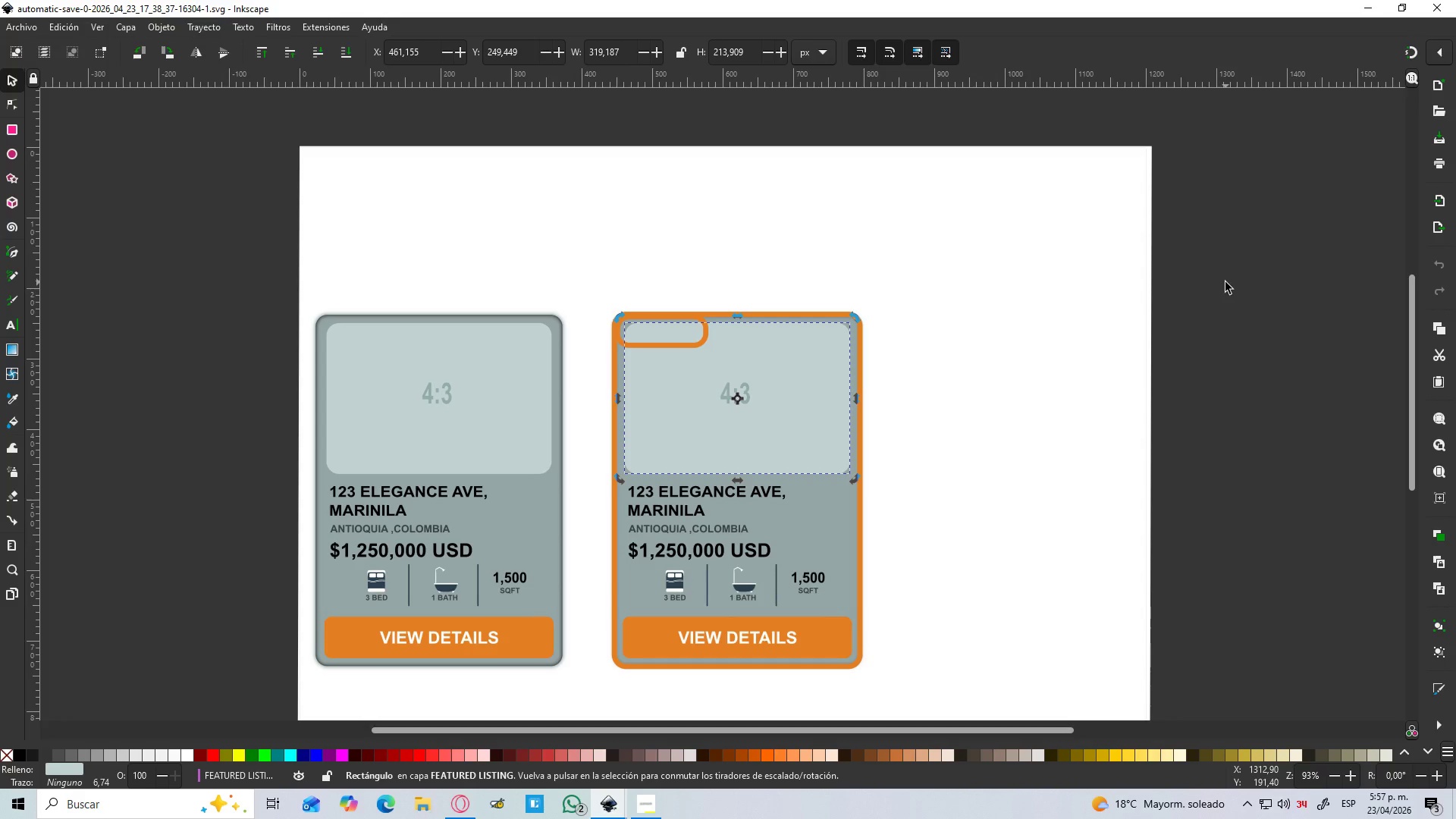 
wait(5.09)
 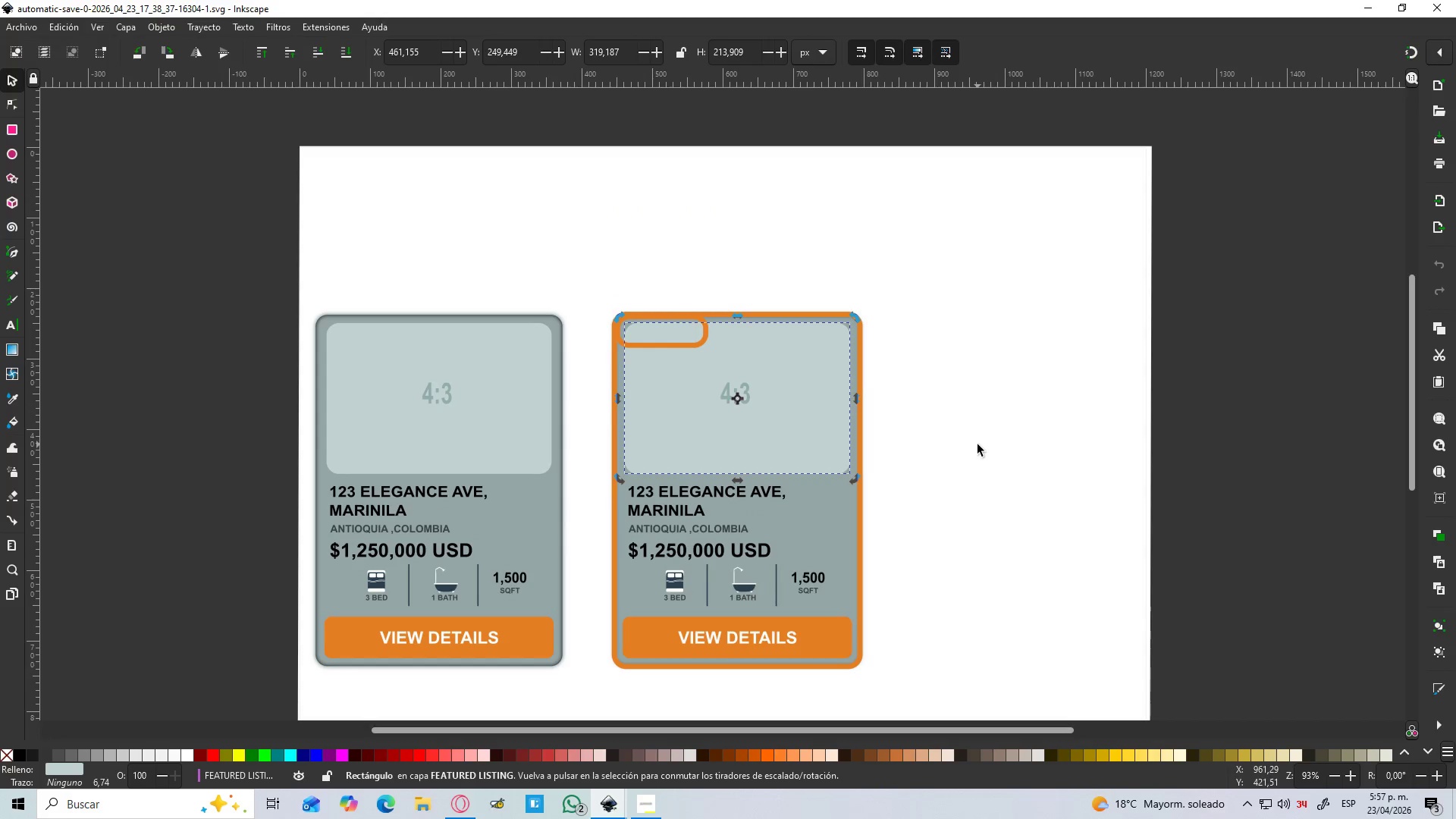 
left_click([29, 29])
 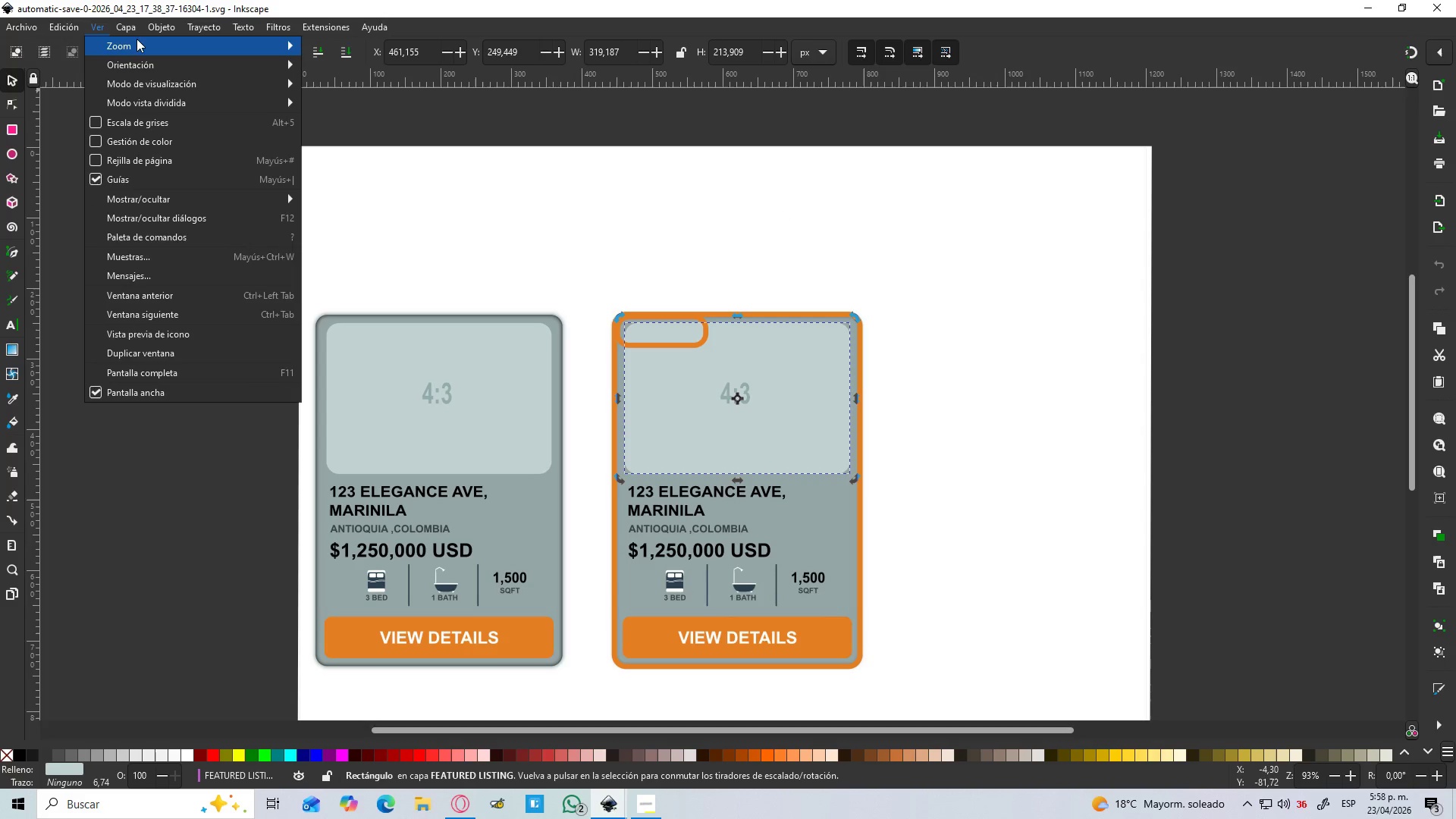 
left_click([149, 46])
 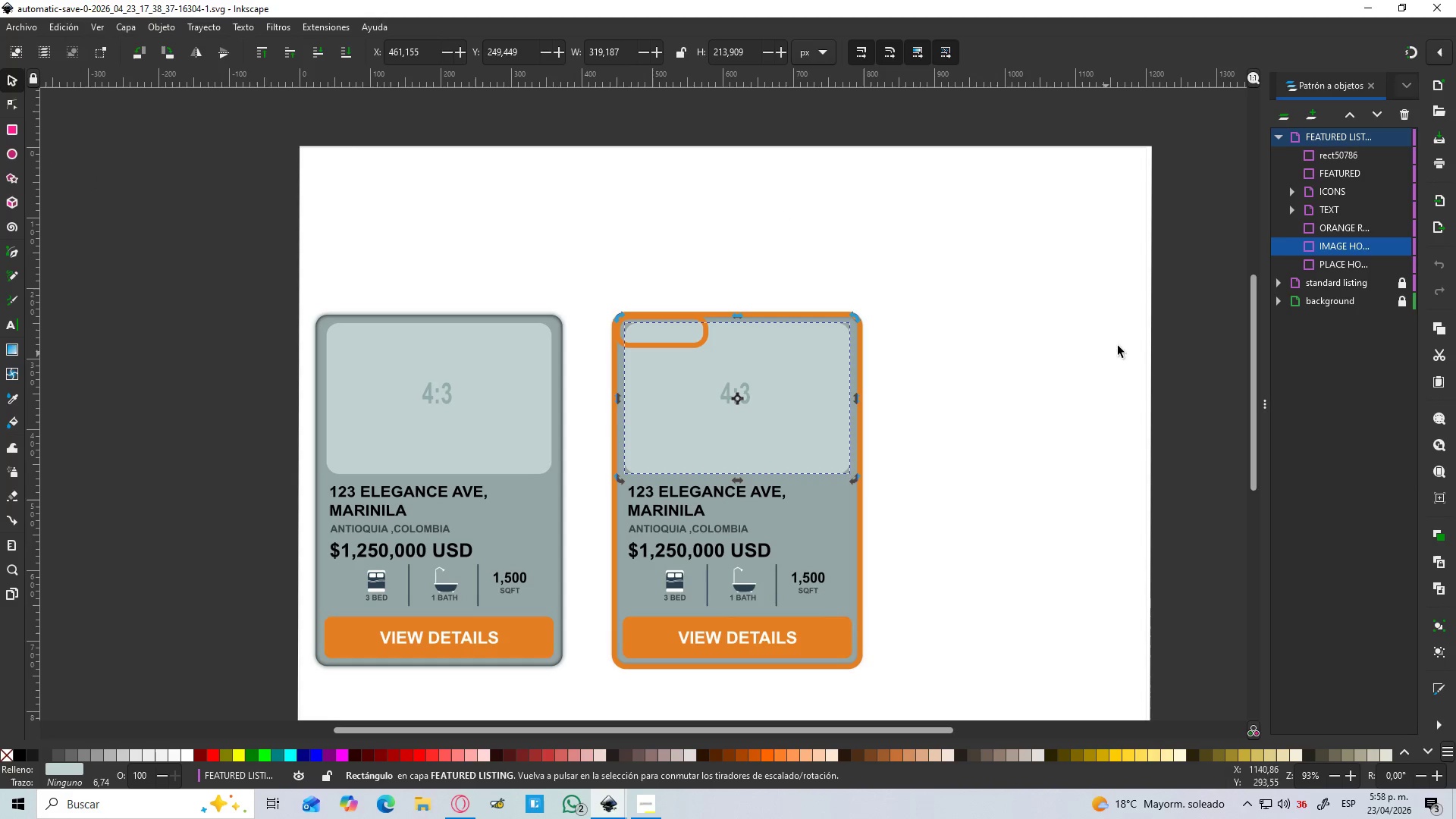 
left_click([1345, 157])
 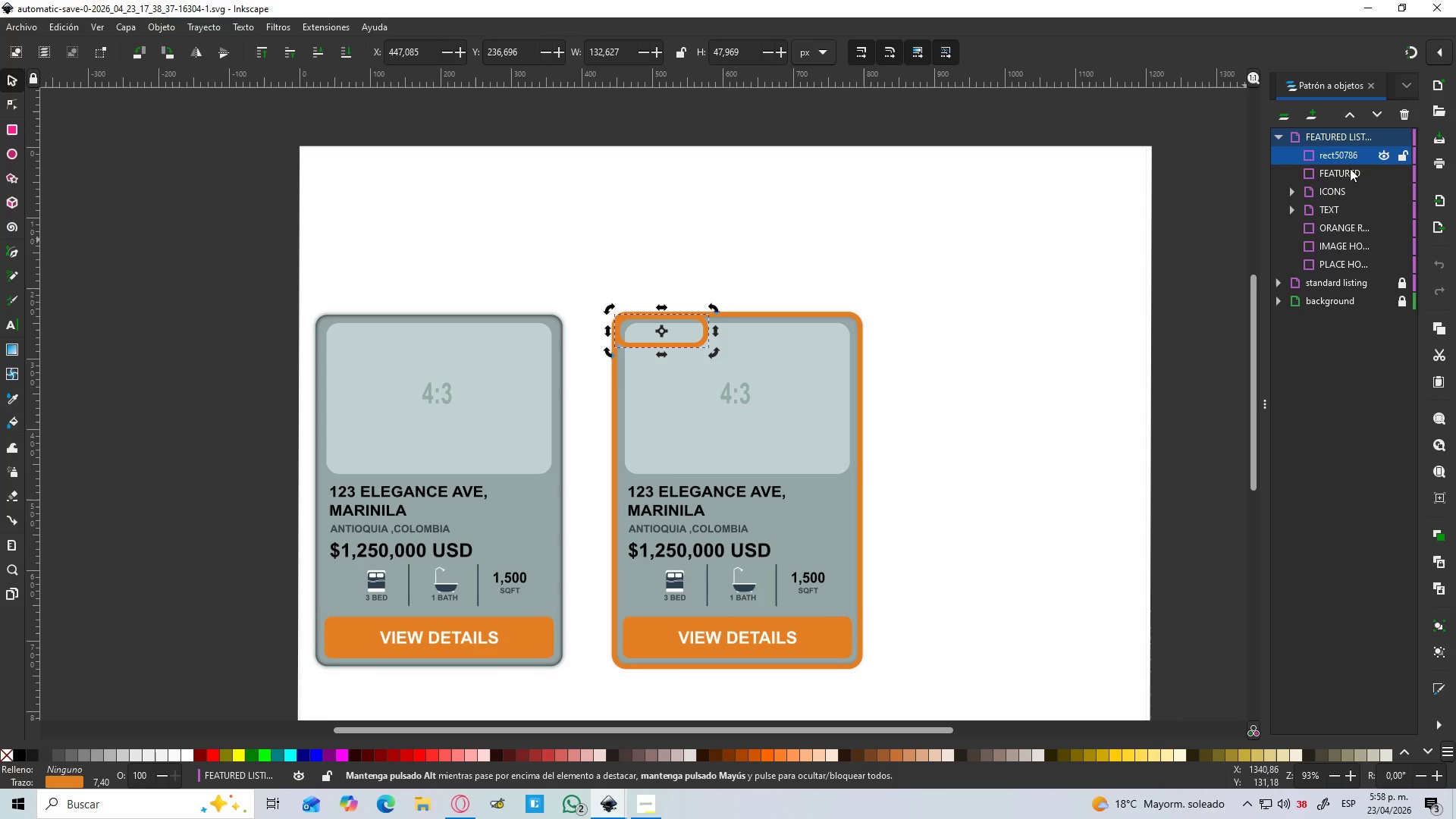 
double_click([1351, 152])
 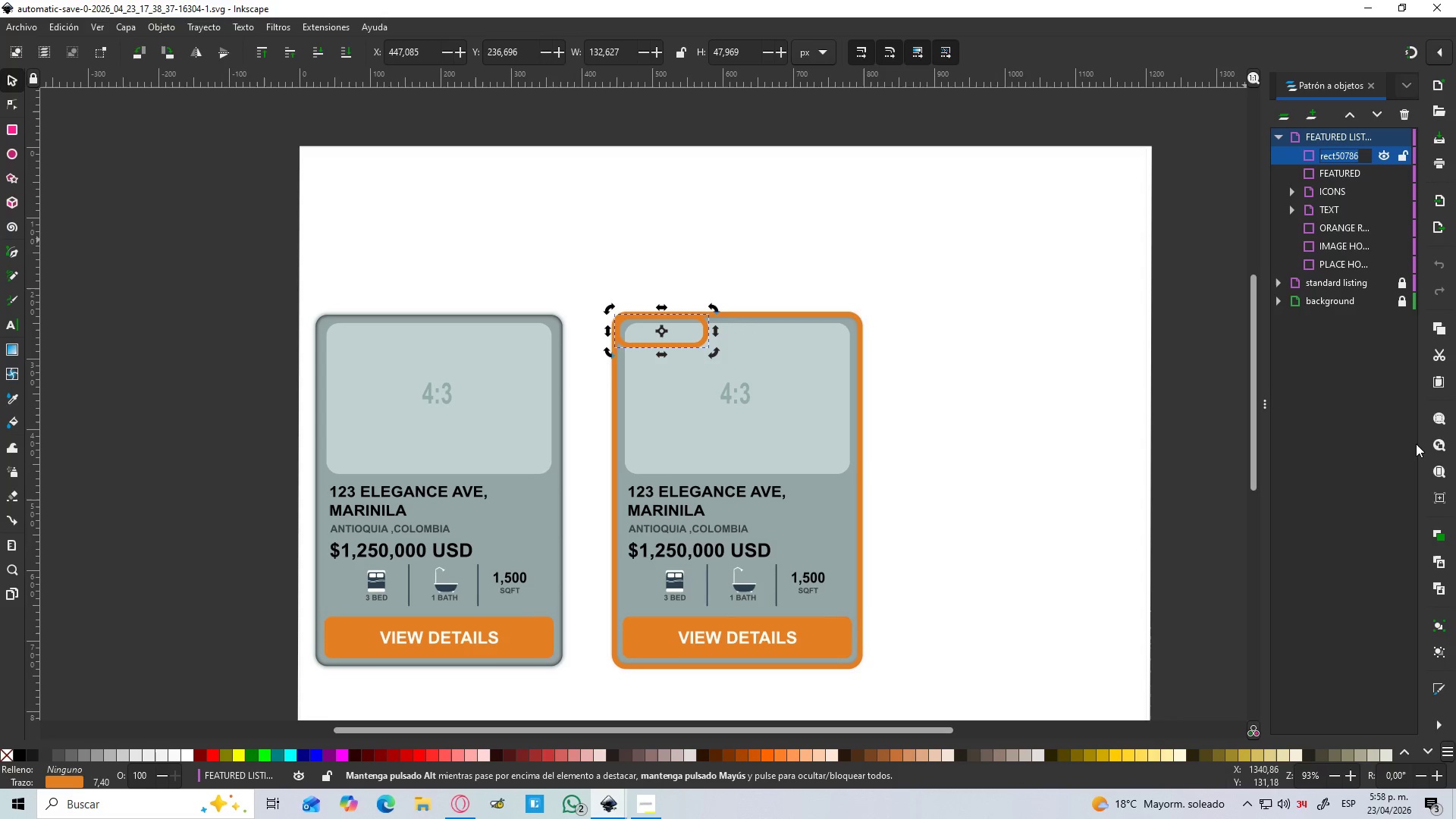 
type(text)
key(Backspace)
key(Backspace)
key(Backspace)
key(Backspace)
type(TEXT)
 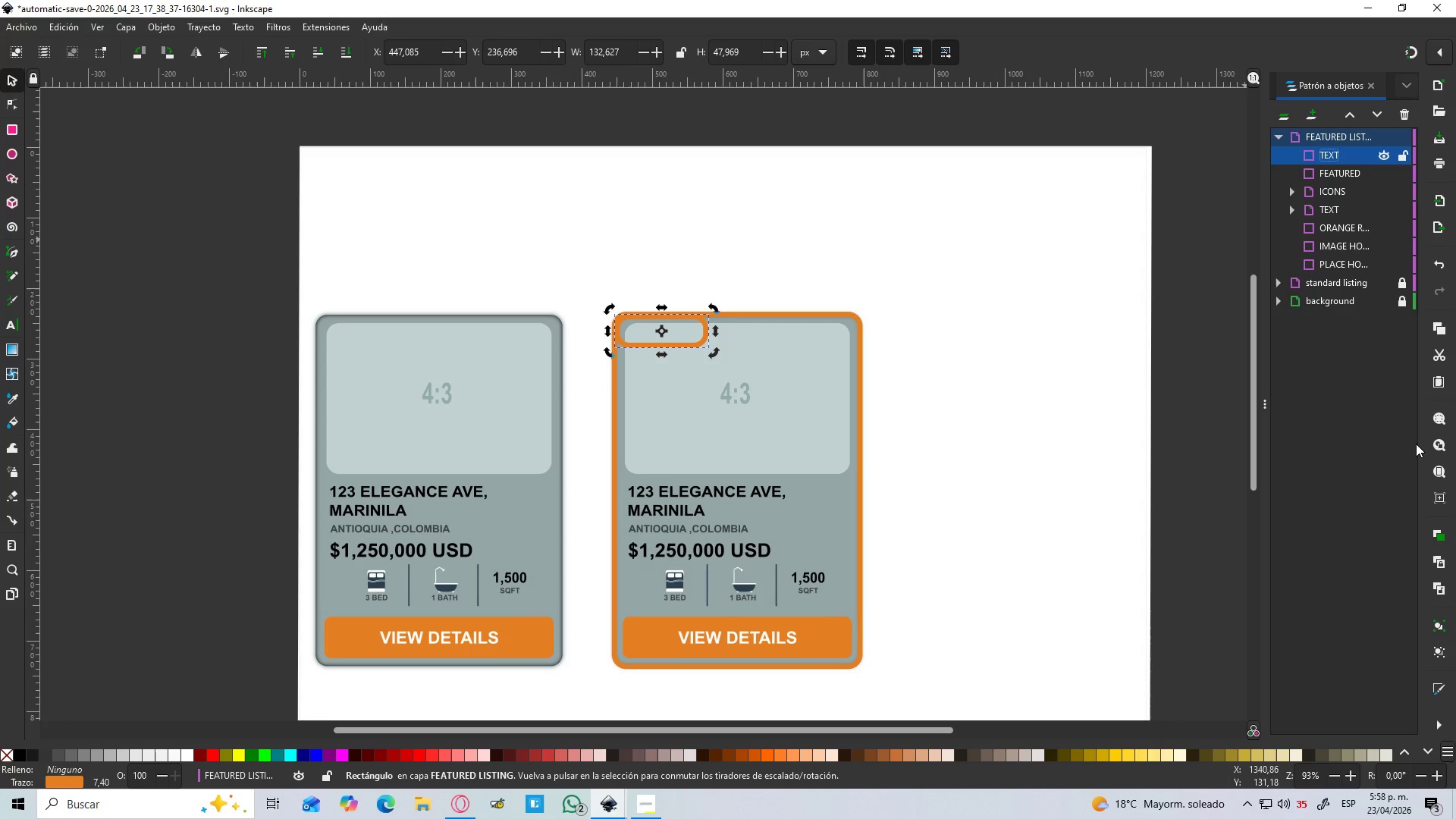 
key(Enter)
 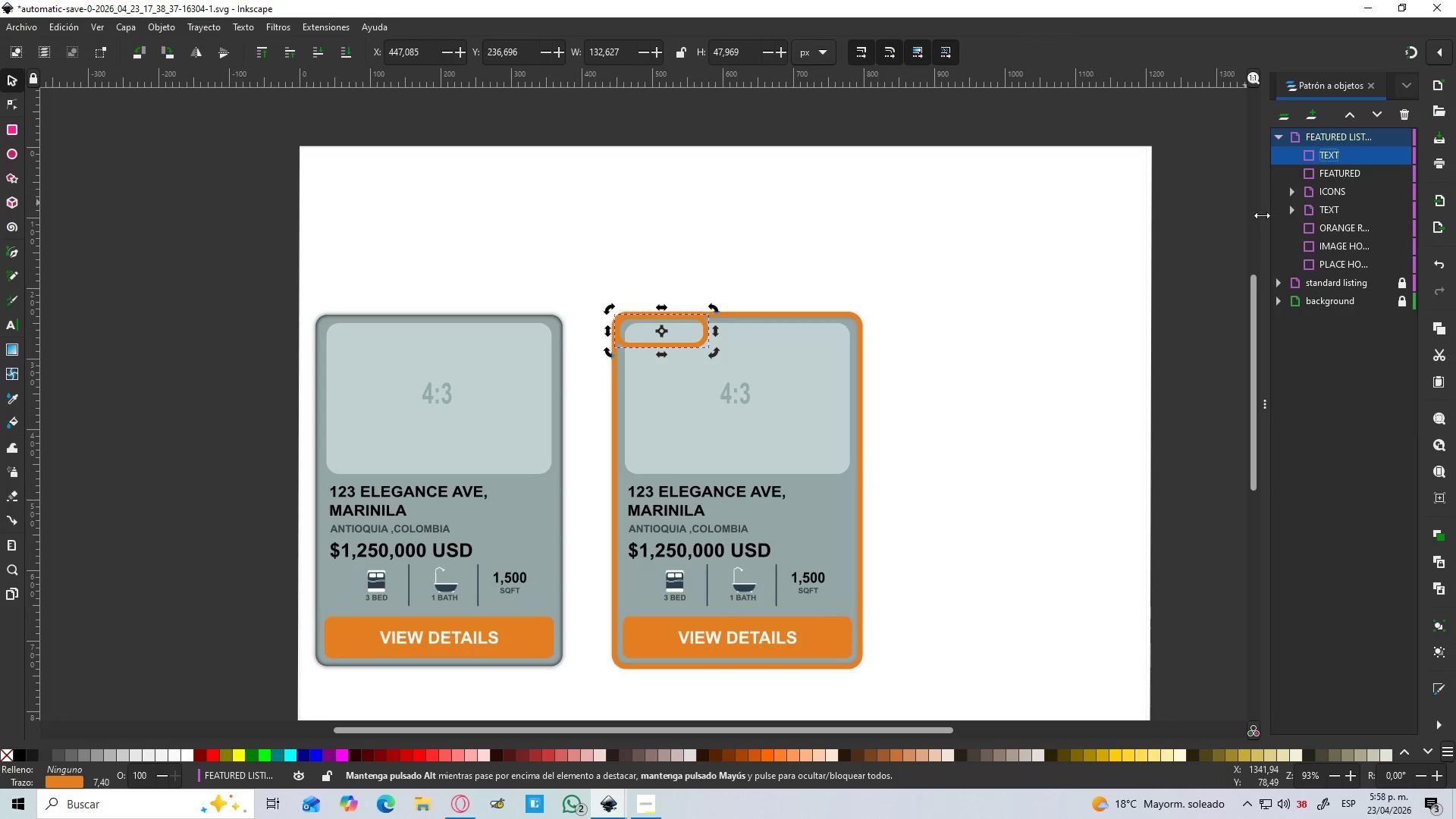 
left_click_drag(start_coordinate=[1266, 219], to_coordinate=[1195, 228])
 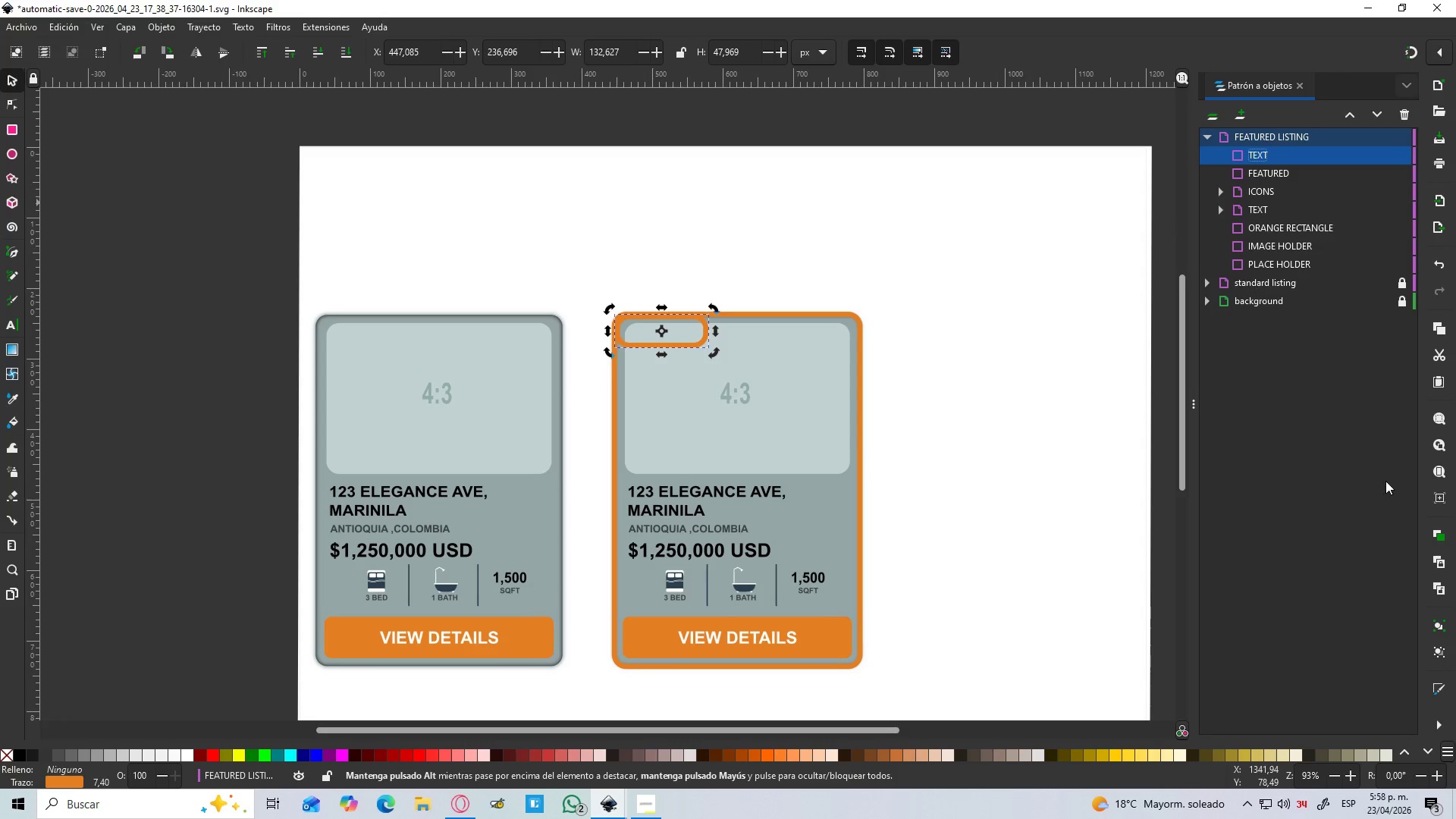 
left_click([1385, 482])
 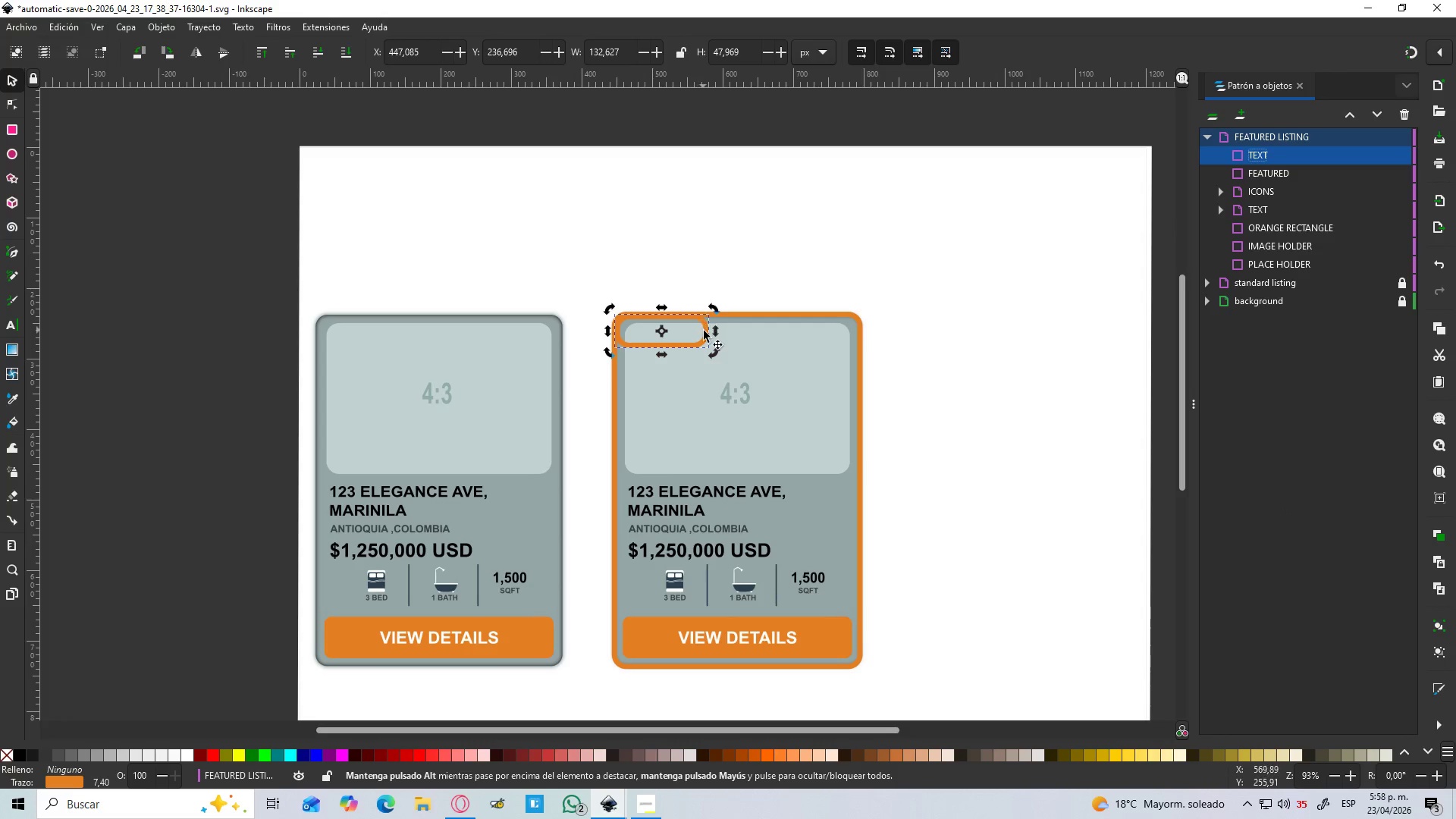 
double_click([704, 331])
 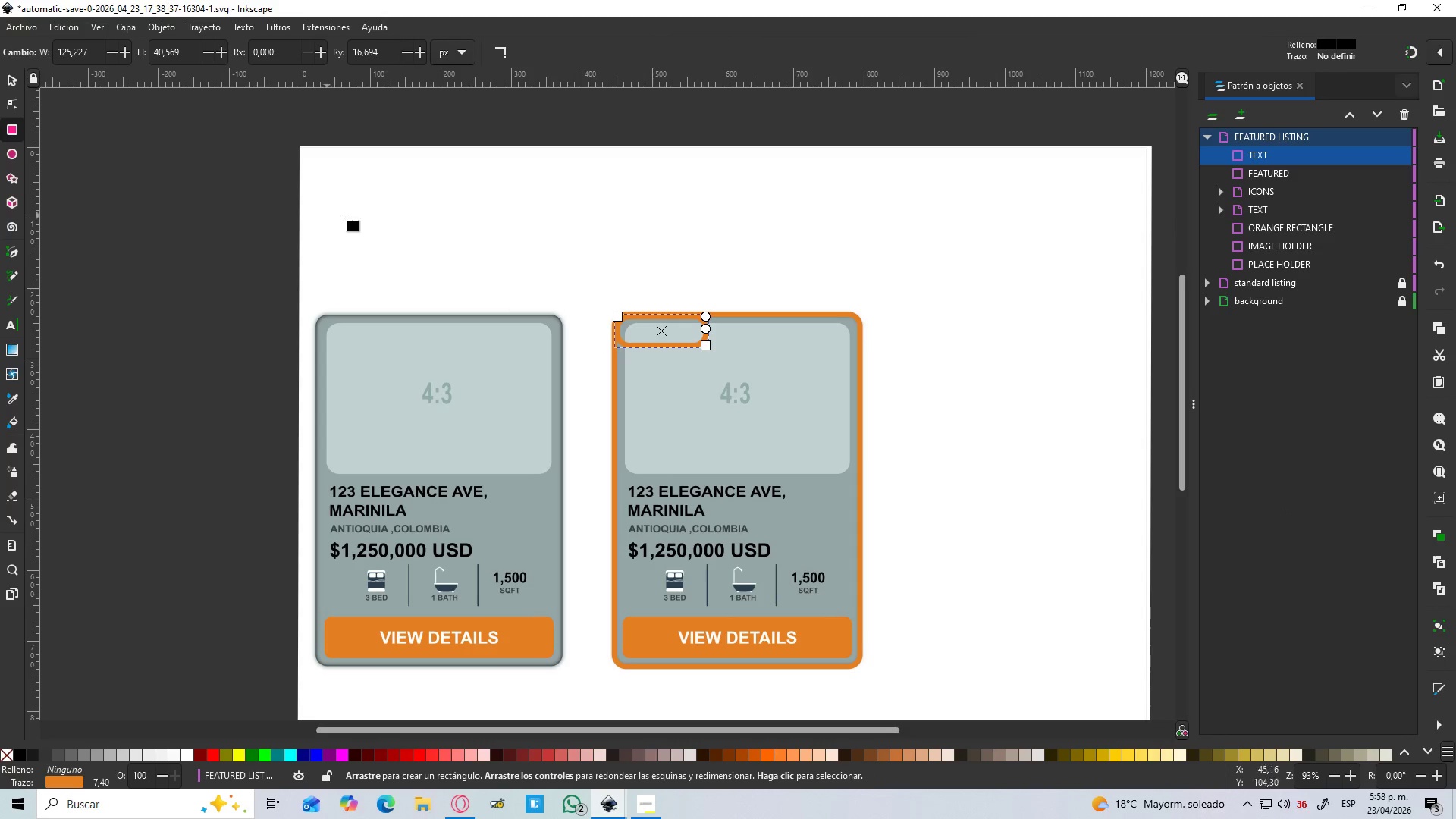 
hold_key(key=ControlLeft, duration=0.81)
scroll: coordinate [645, 365], scroll_direction: up, amount: 5.0
 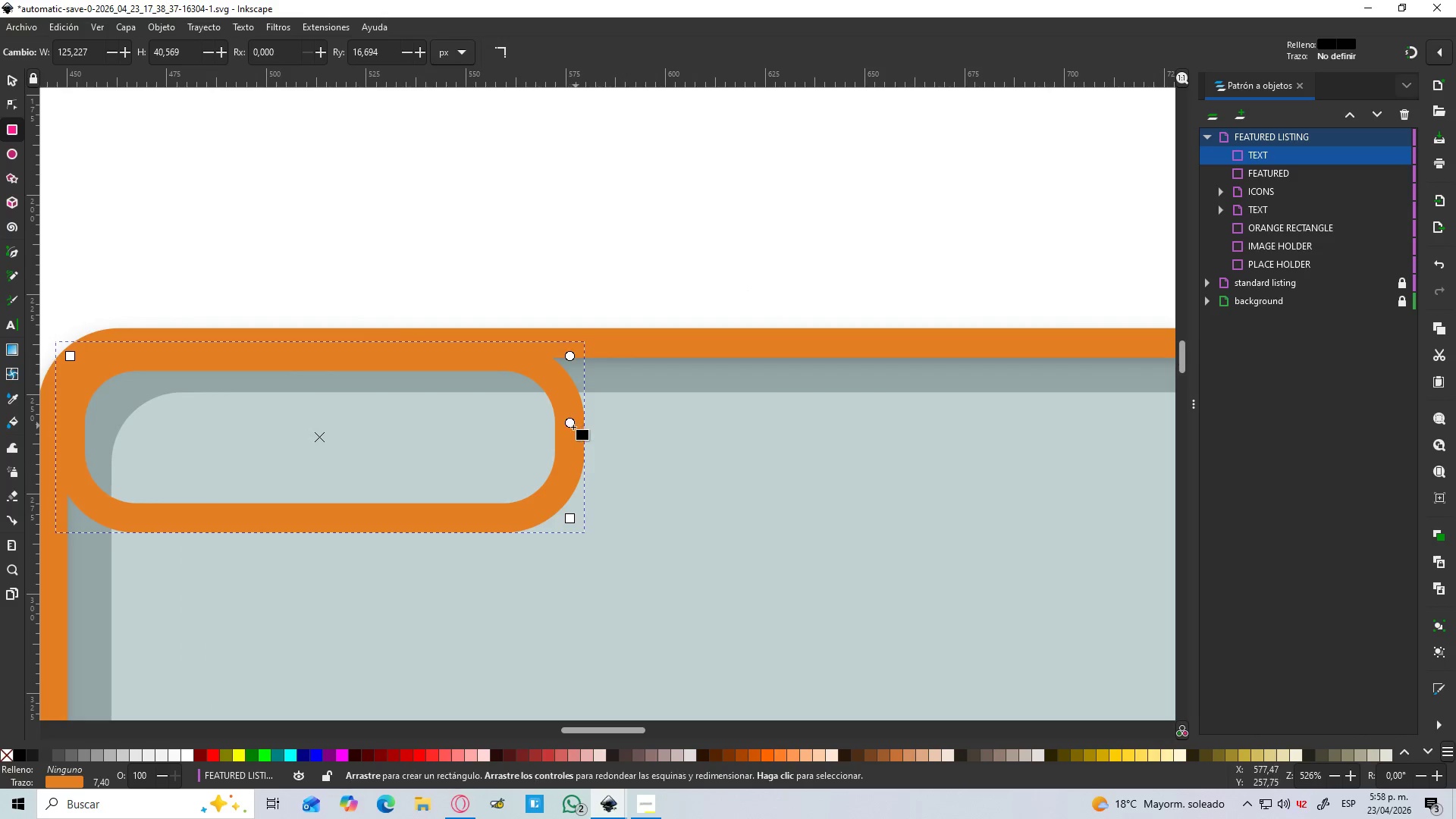 
left_click_drag(start_coordinate=[573, 428], to_coordinate=[574, 411])
 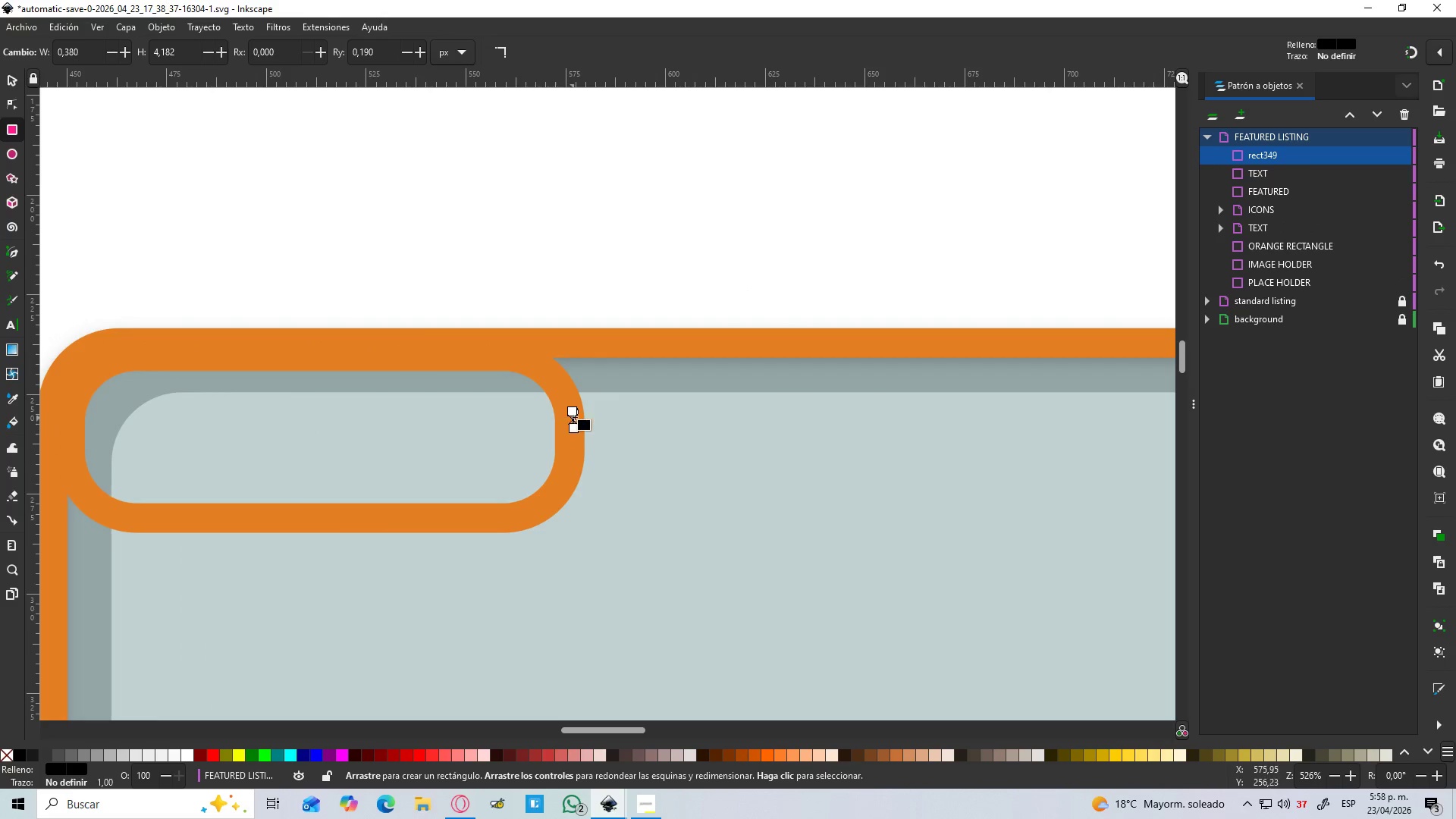 
key(Control+Z)
 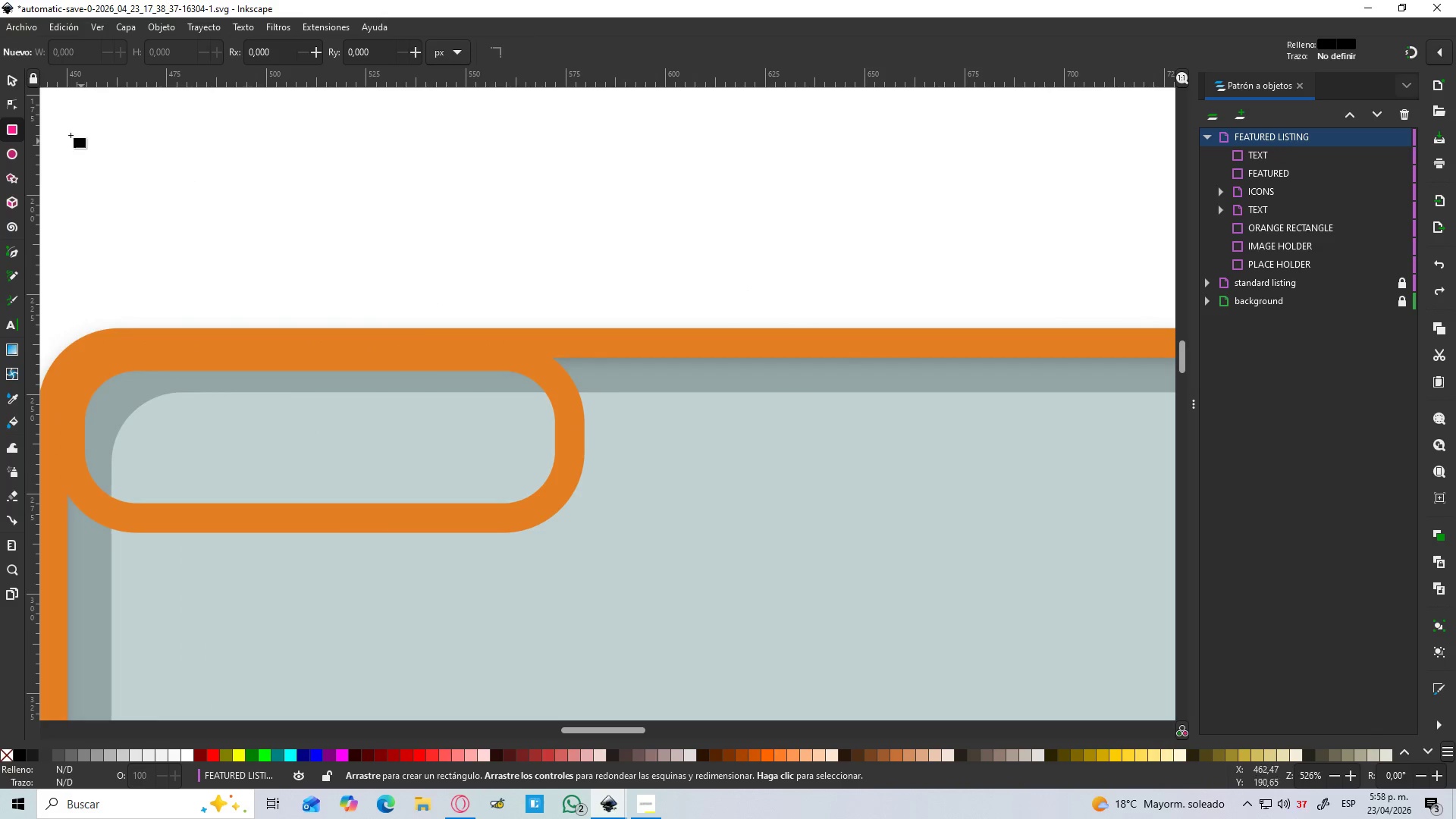 
key(S)
 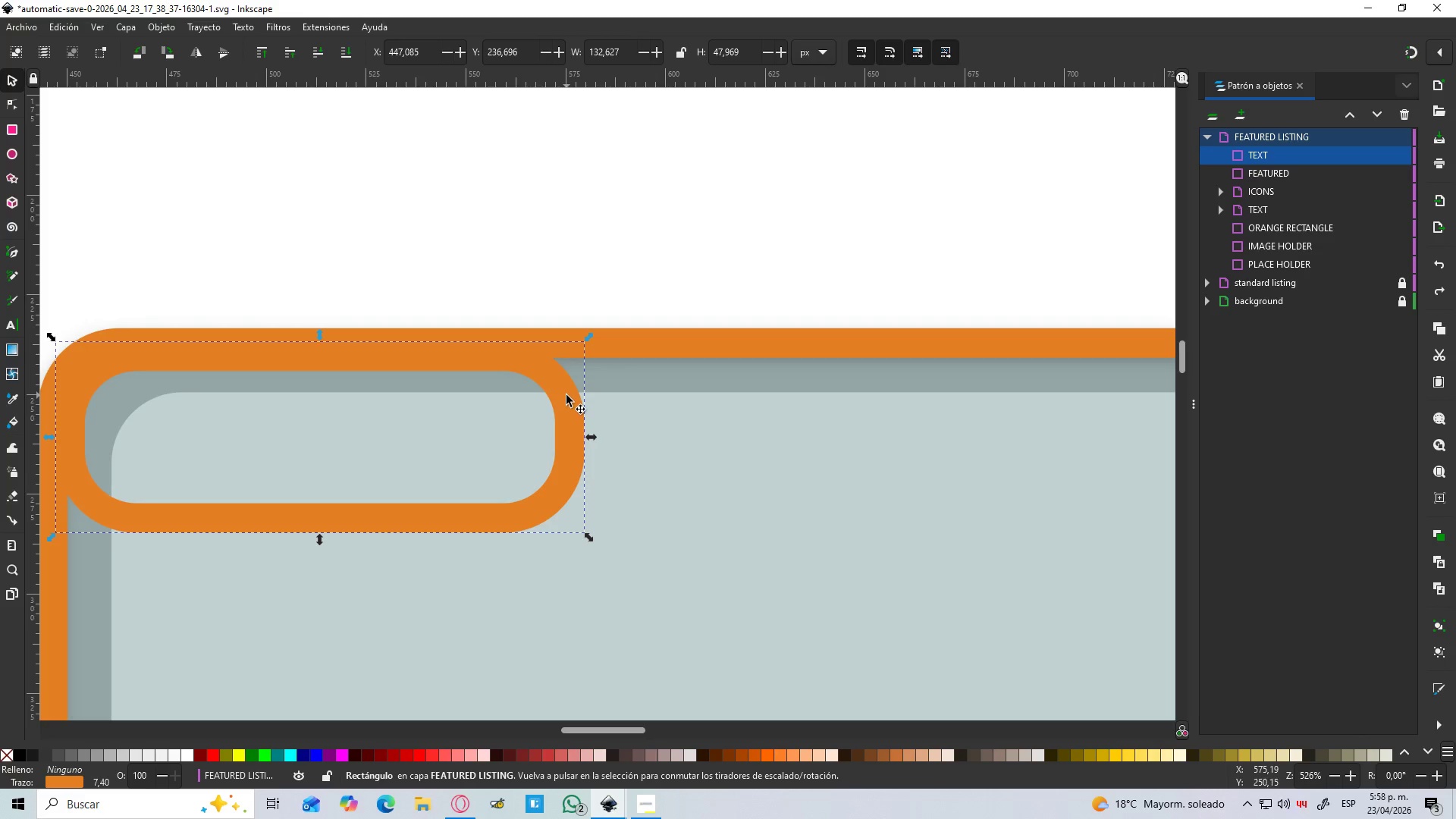 
double_click([566, 389])
 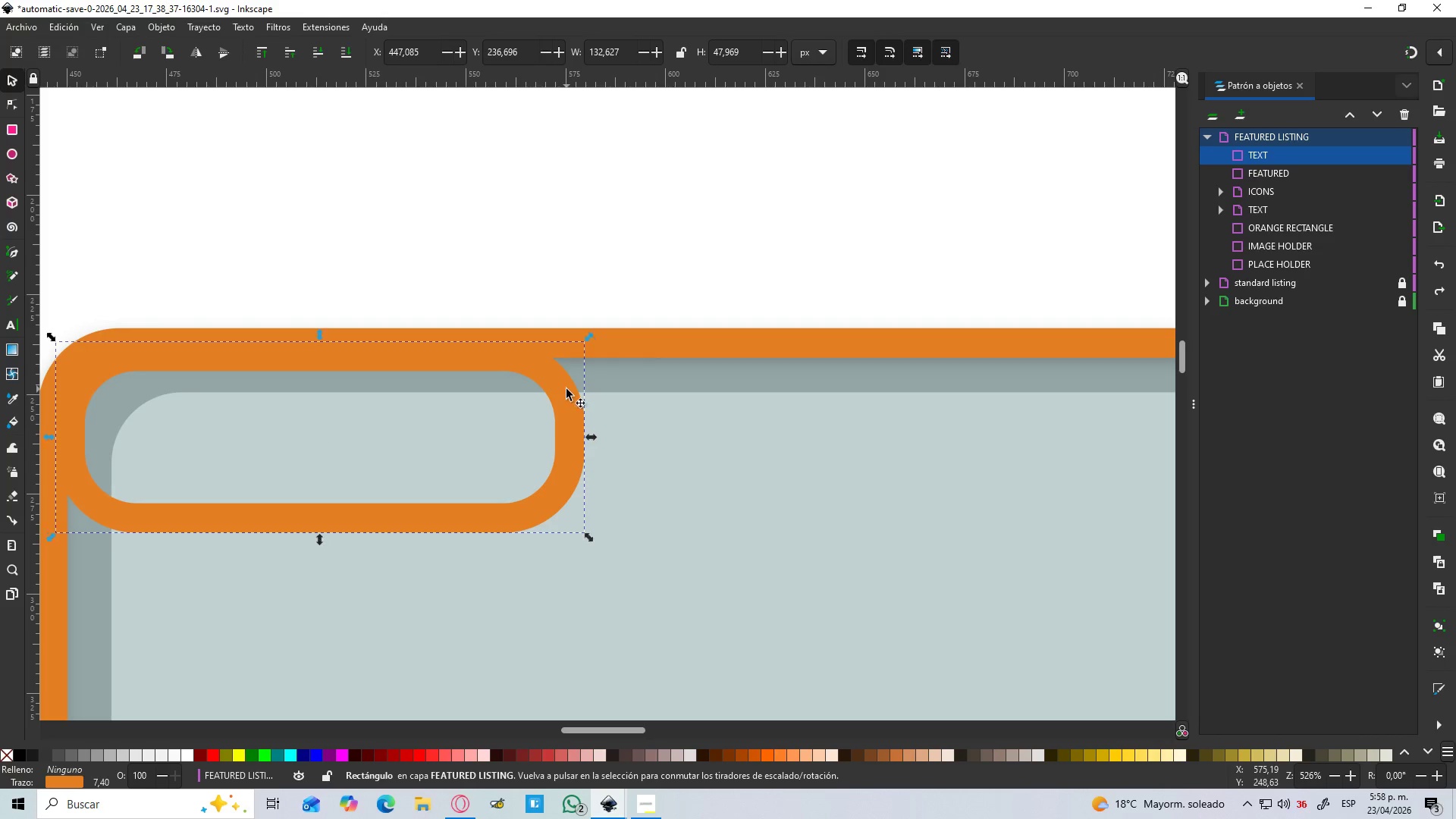 
triple_click([566, 389])
 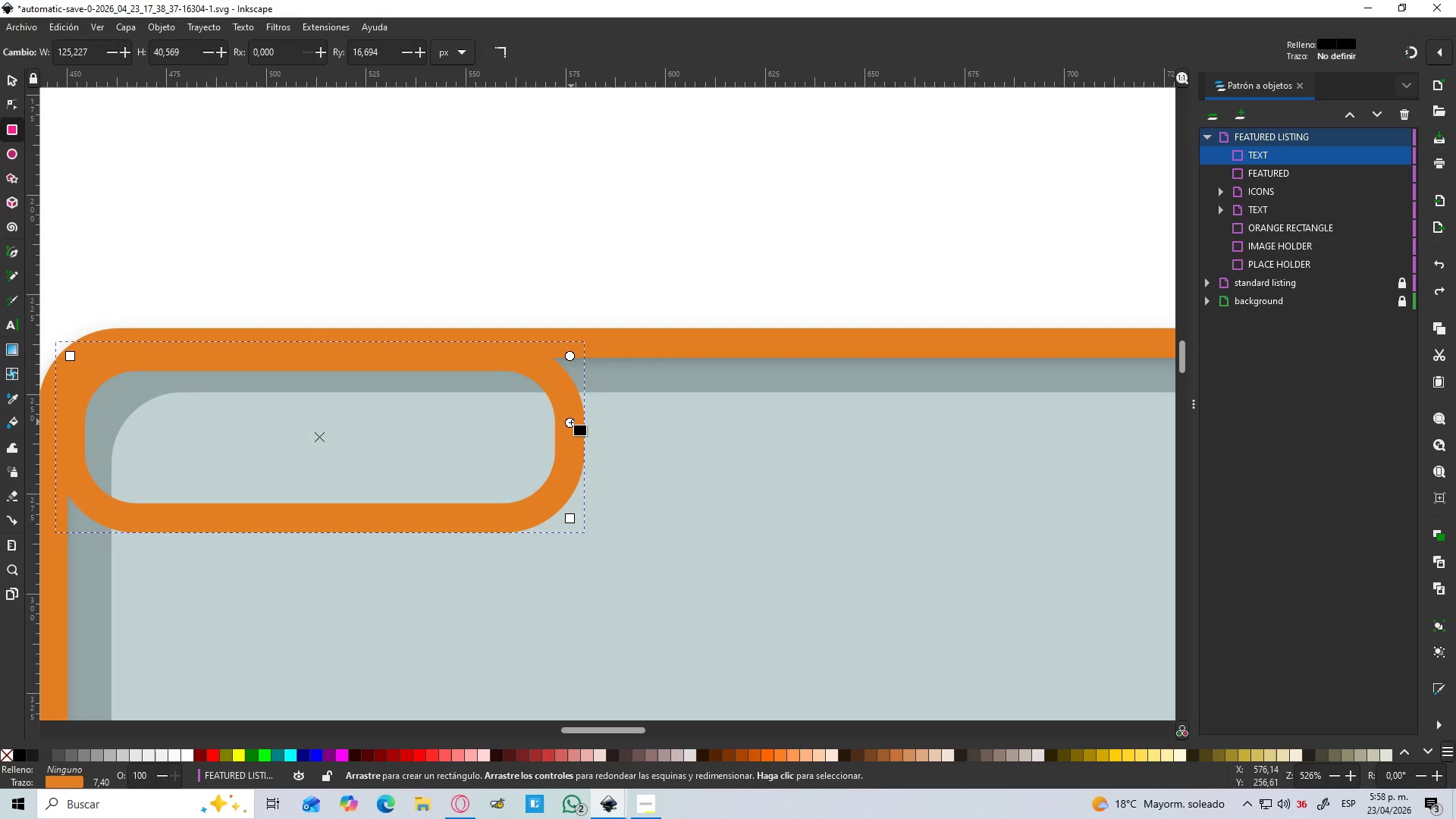 
left_click_drag(start_coordinate=[572, 422], to_coordinate=[575, 381])
 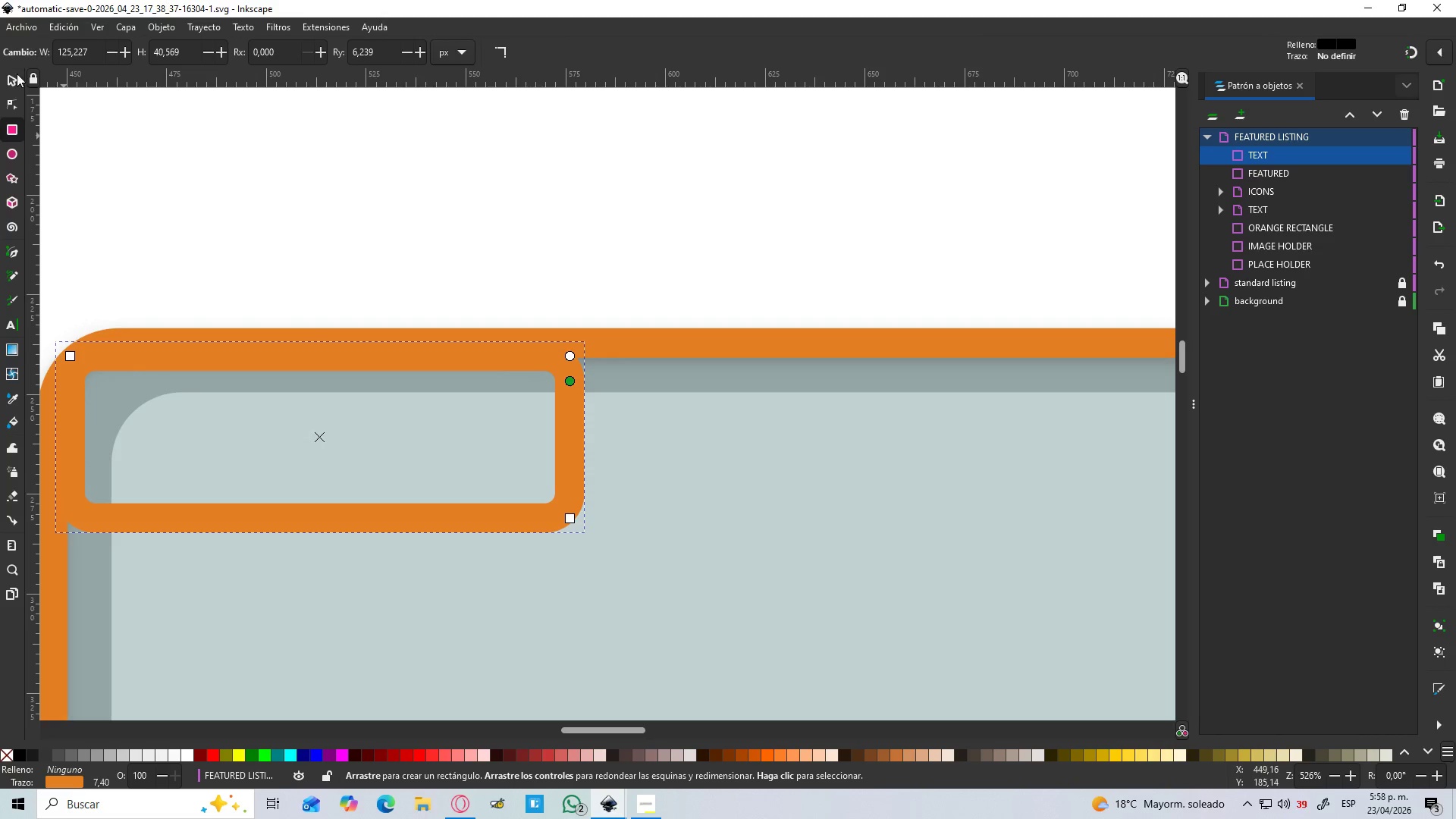 
left_click([17, 76])
 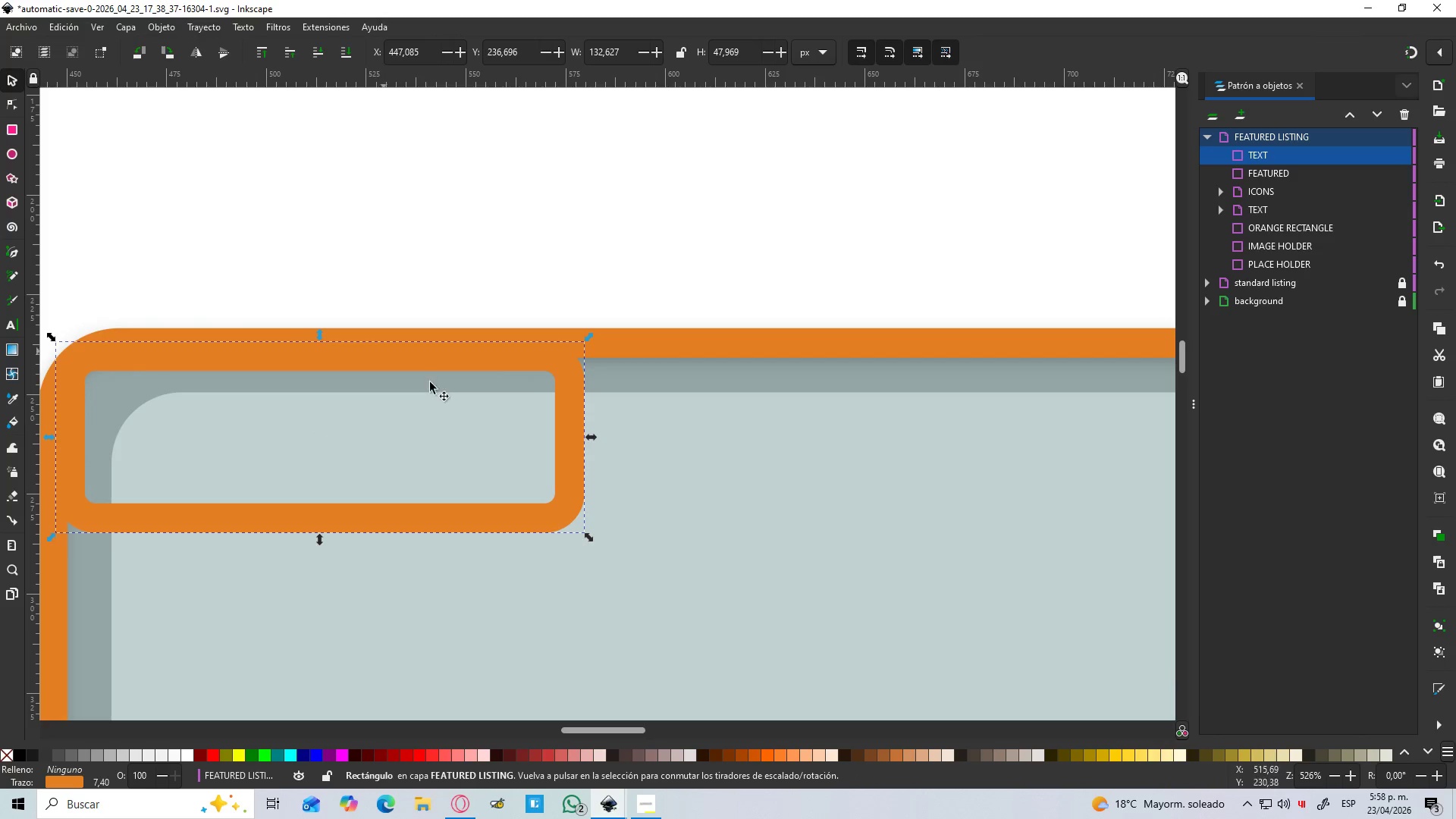 
hold_key(key=ControlLeft, duration=0.53)
scroll: coordinate [442, 391], scroll_direction: down, amount: 2.0
 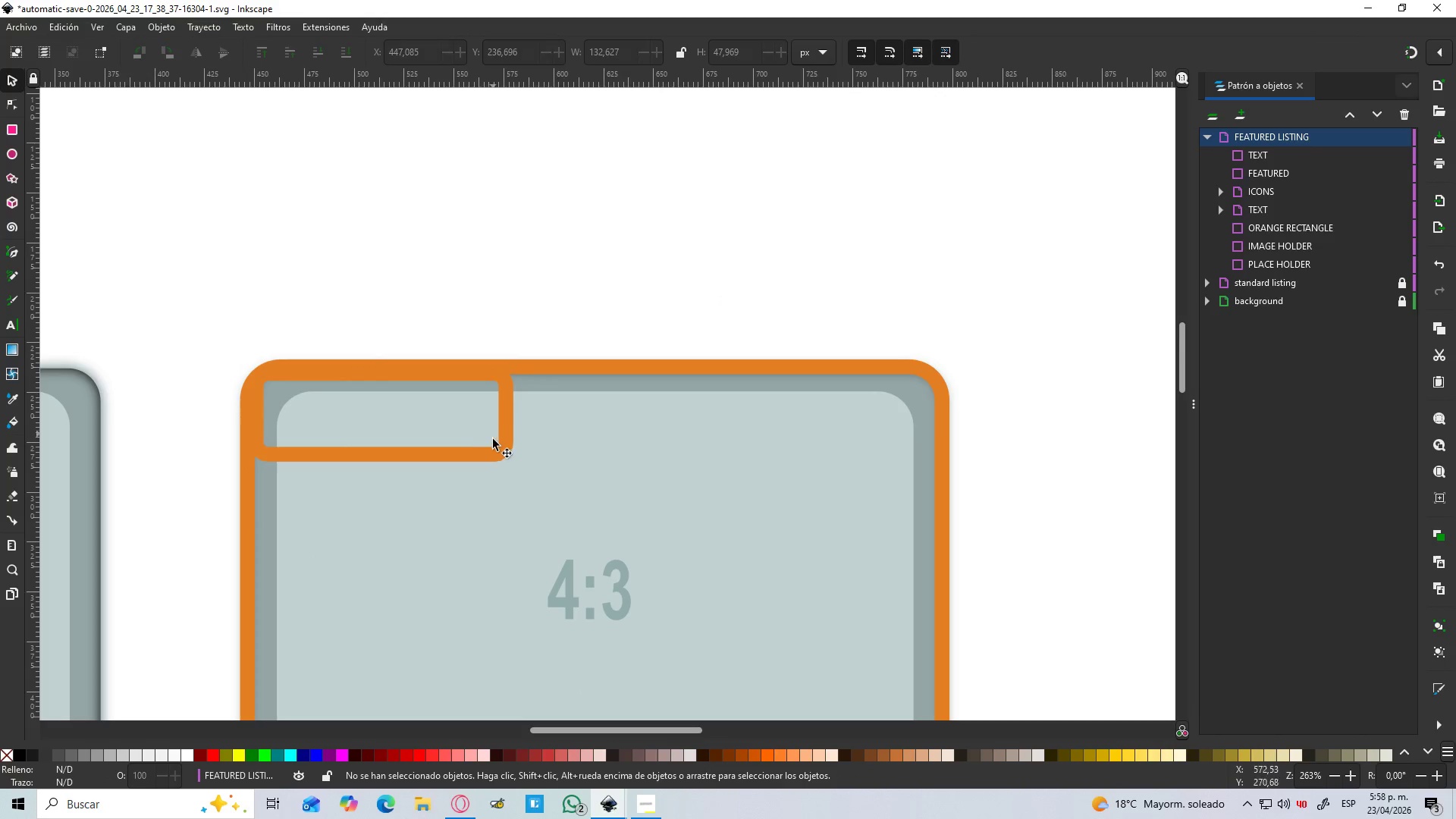 
left_click([507, 443])
 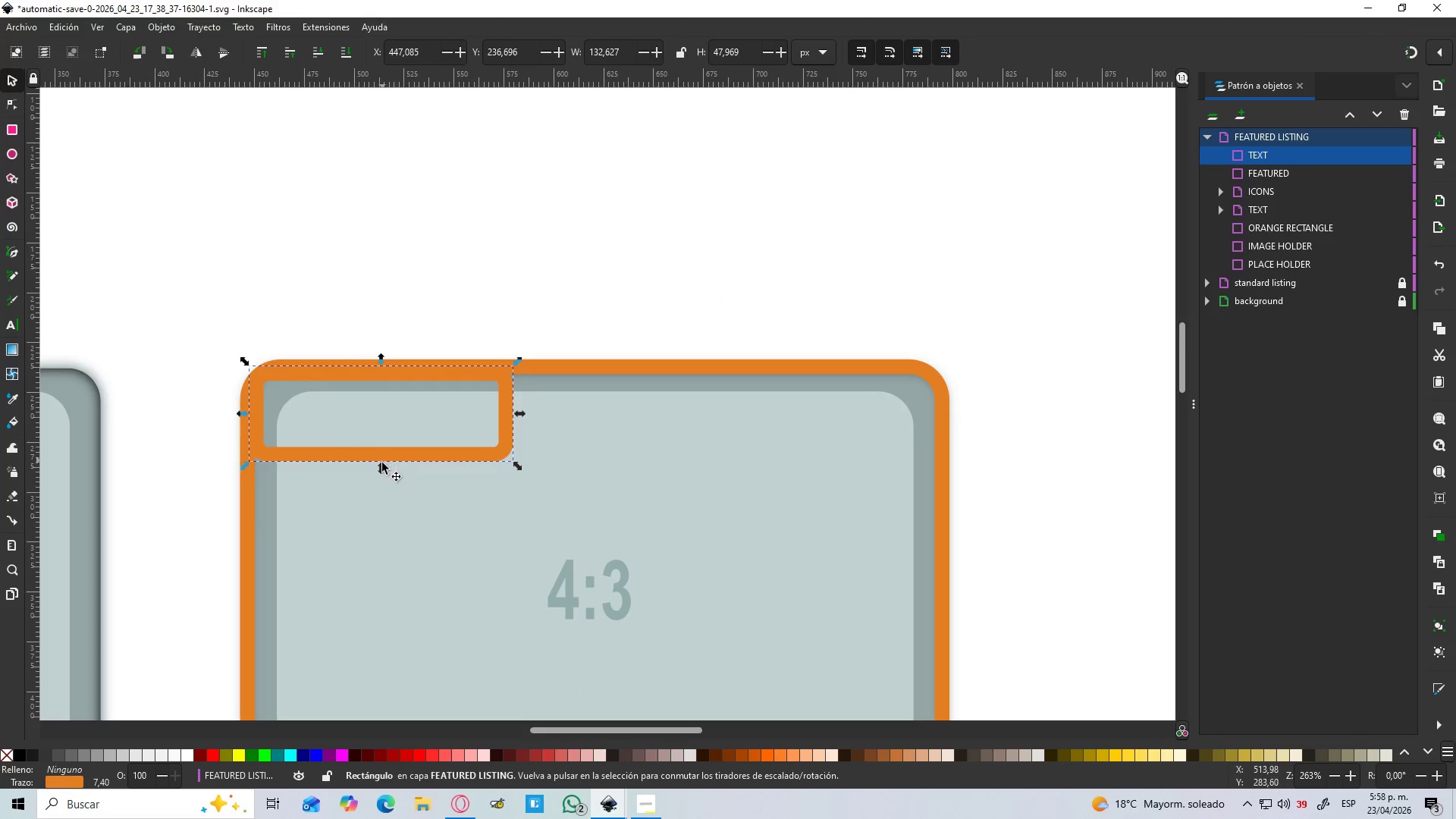 
left_click_drag(start_coordinate=[382, 470], to_coordinate=[381, 440])
 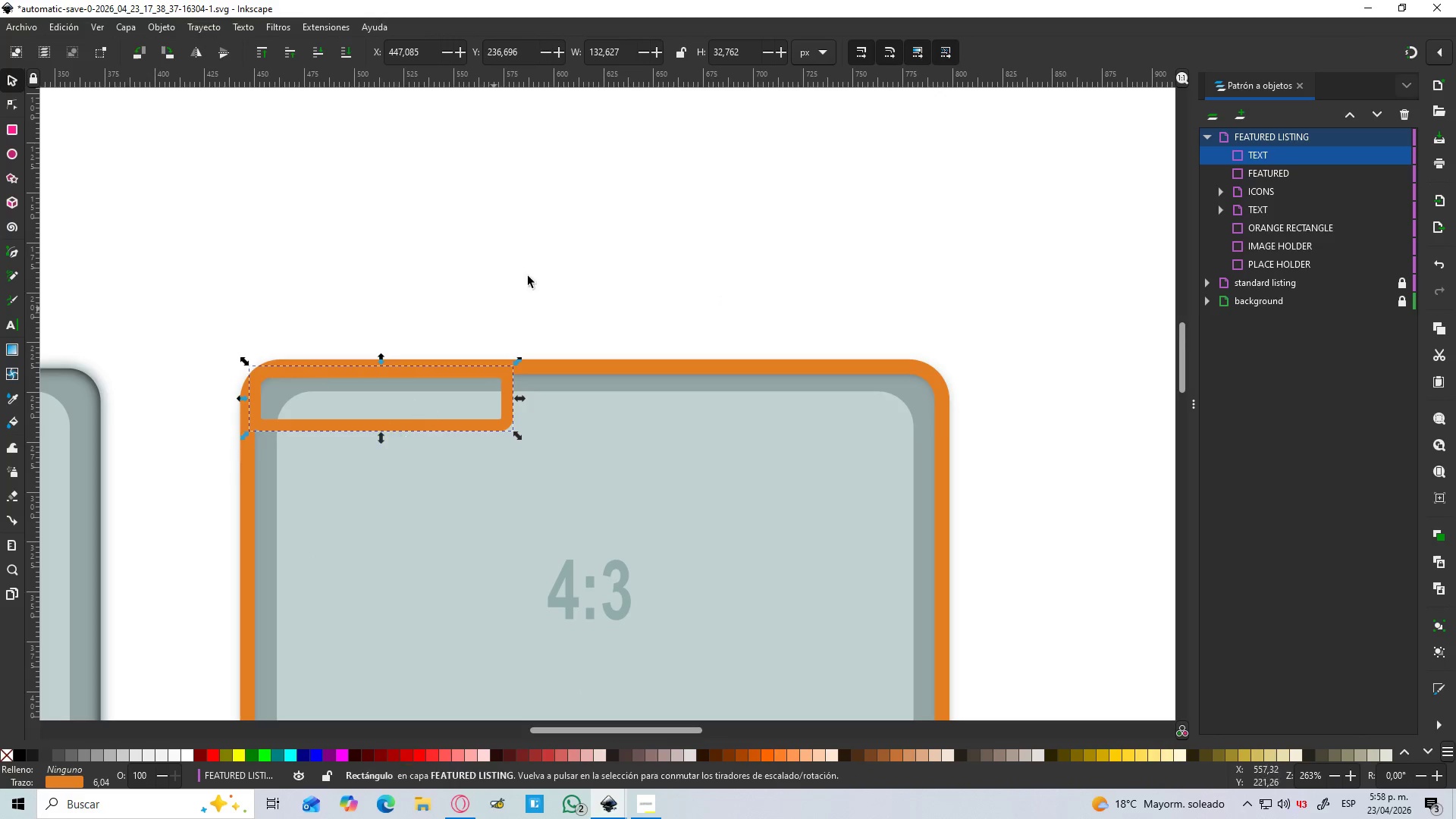 
left_click([550, 251])
 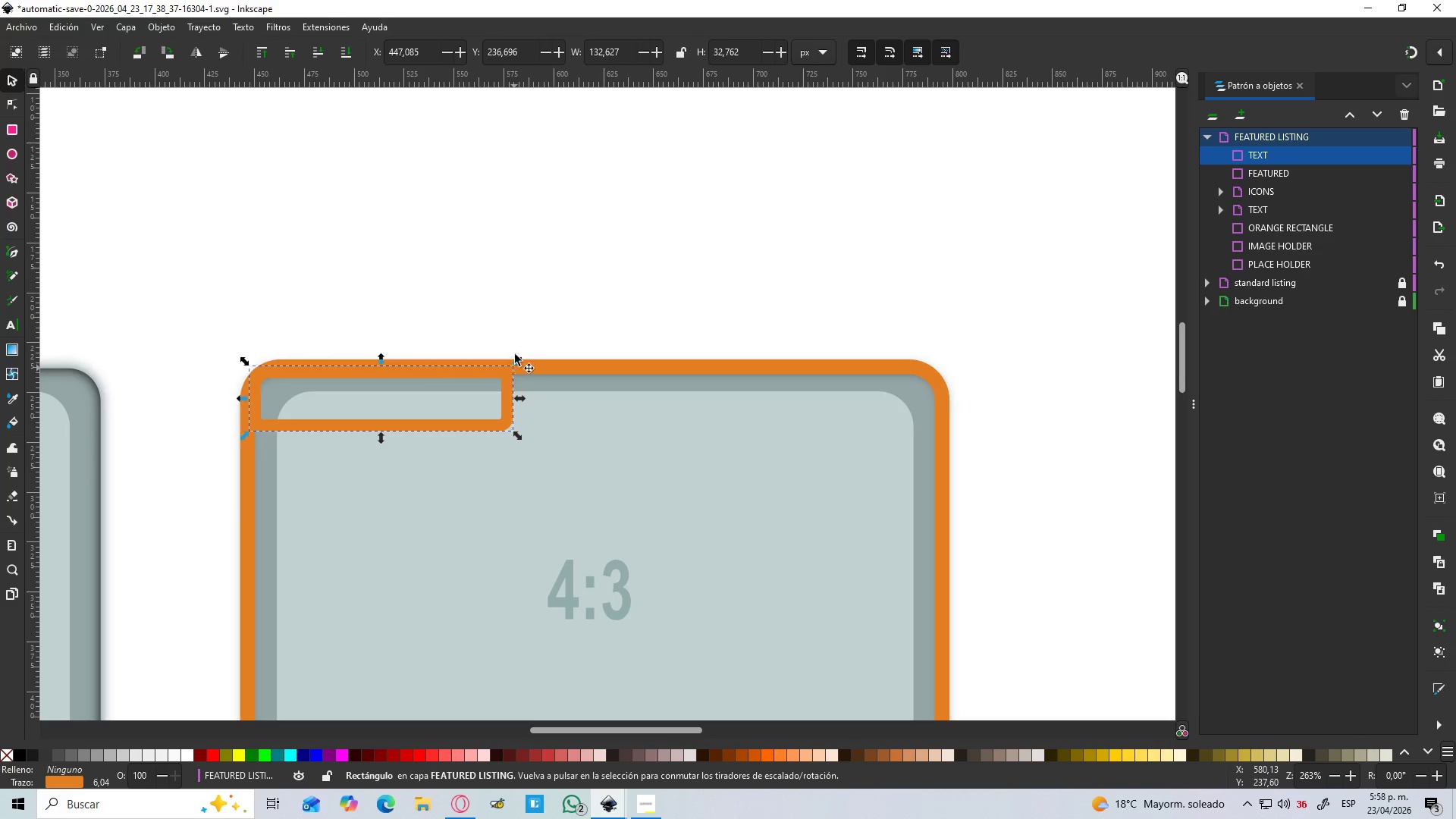 
wait(11.59)
 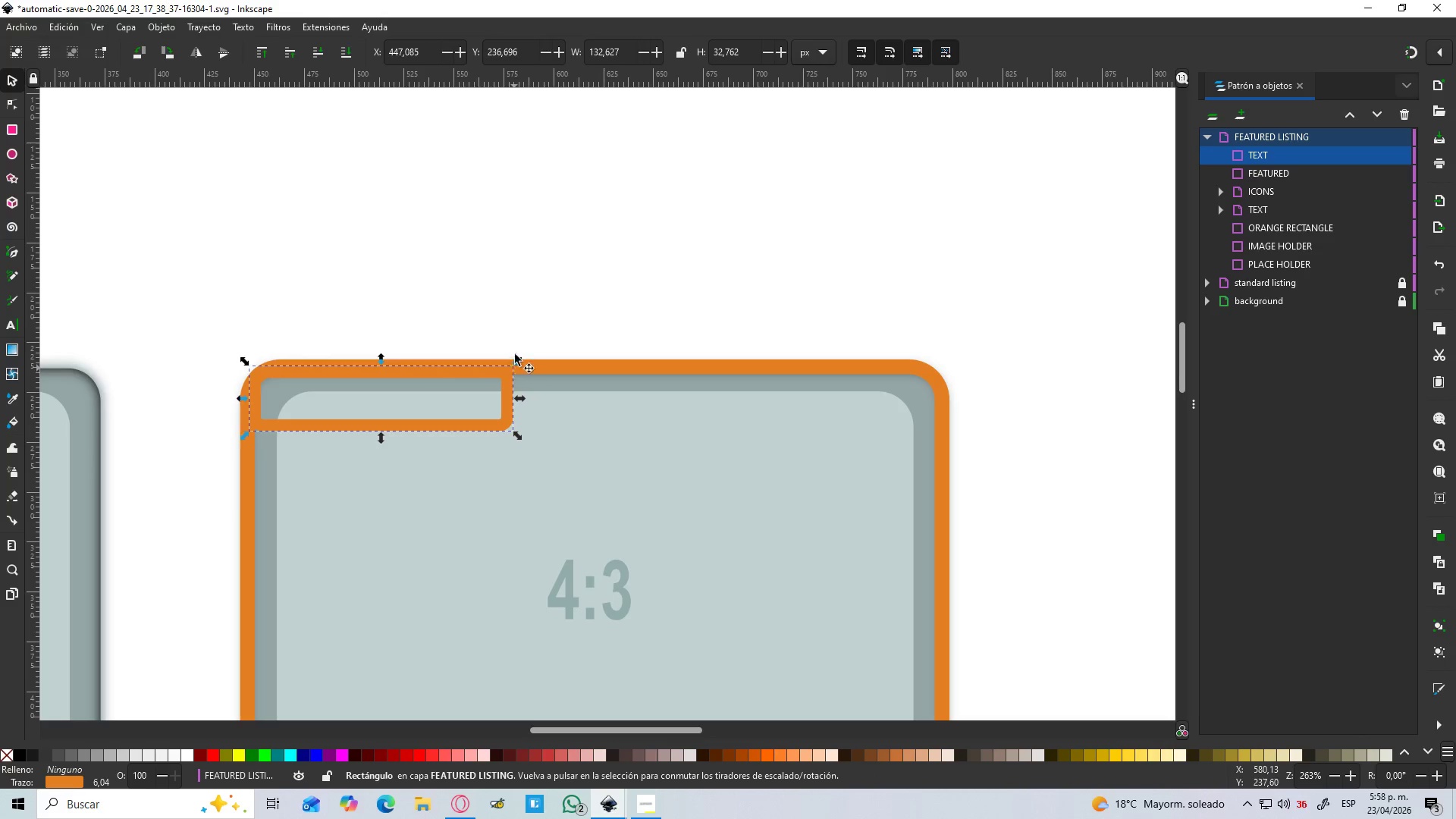 
left_click([187, 64])
 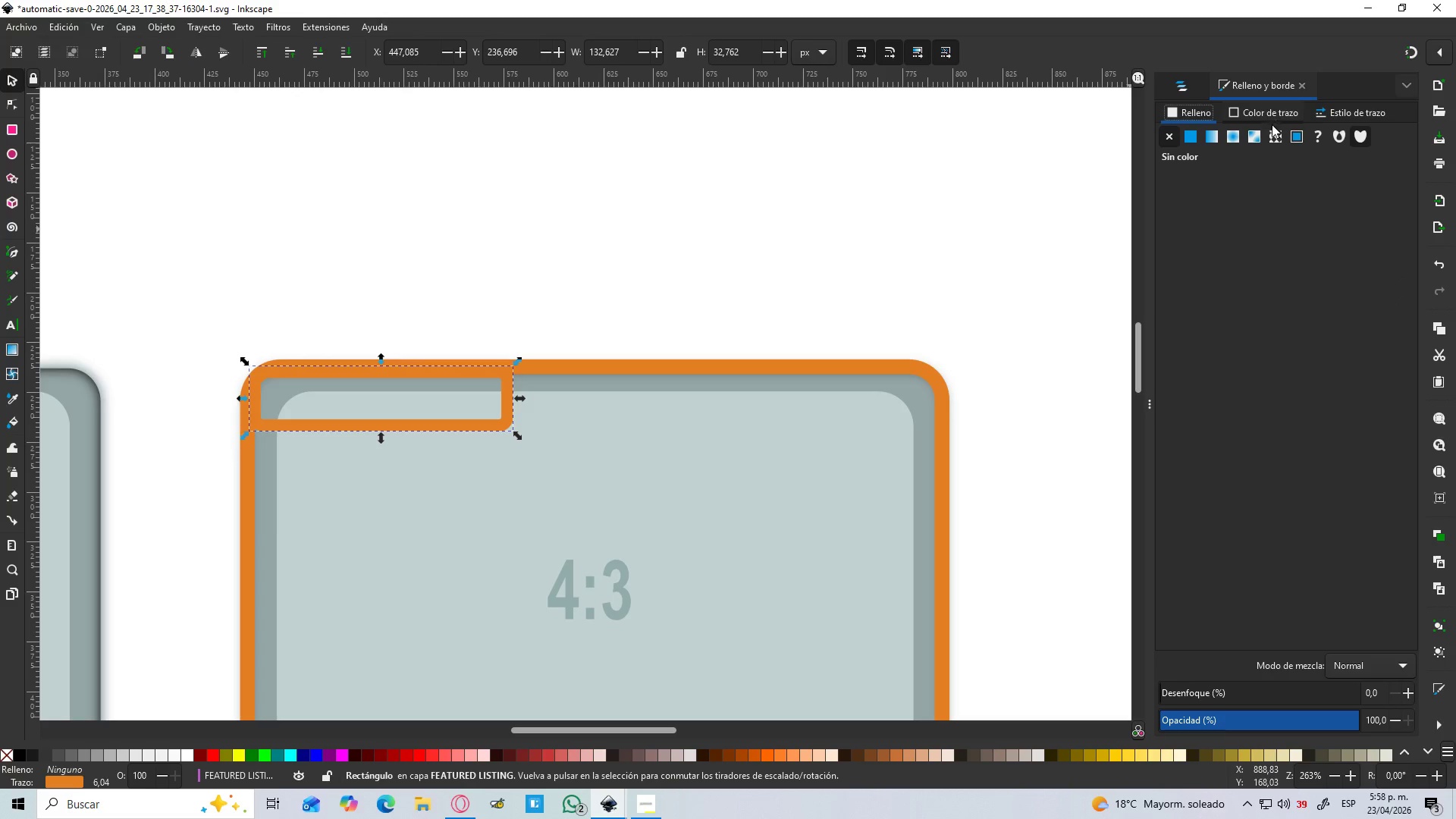 
key(Control+Shift+A)
 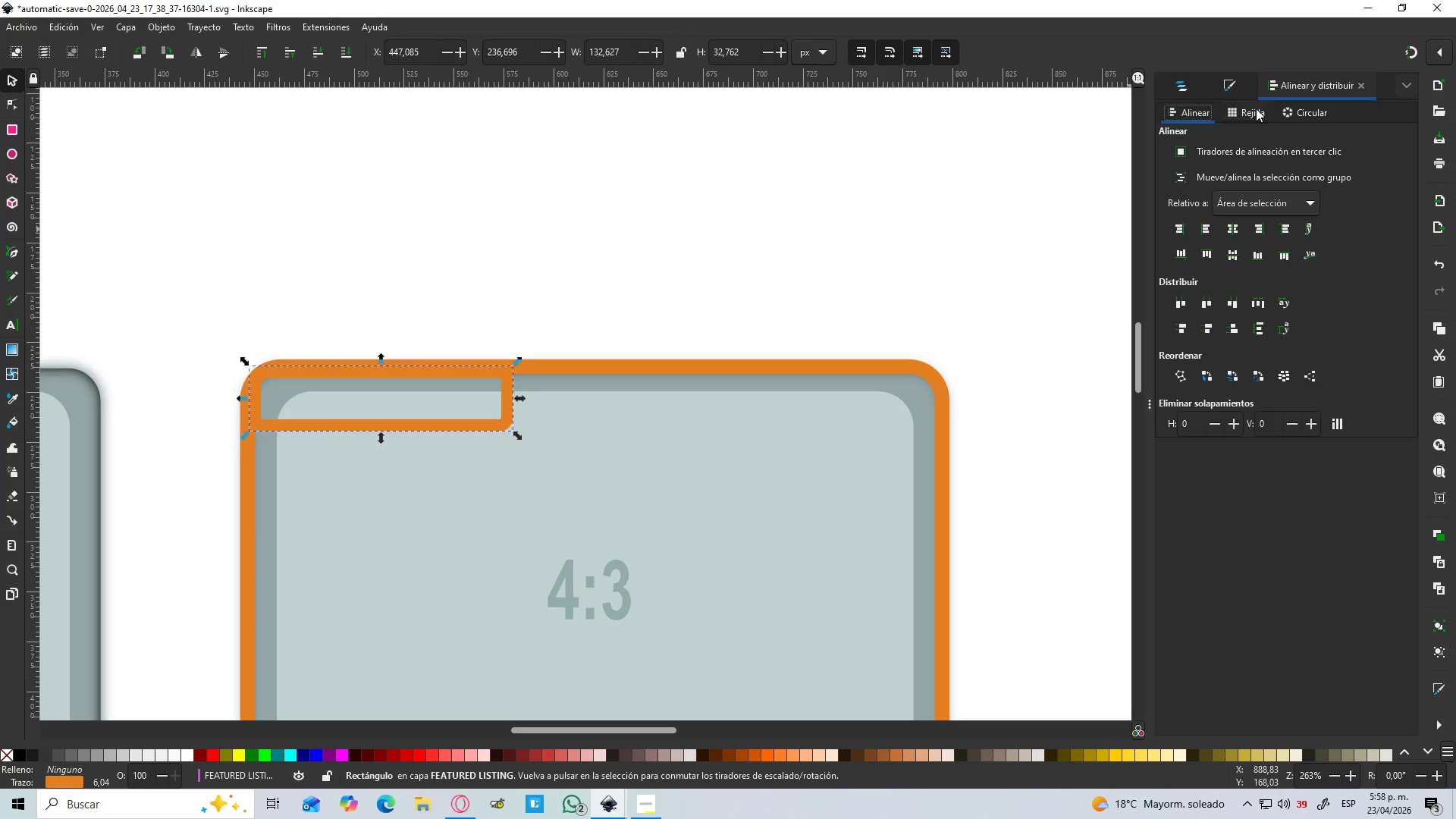 
left_click([1245, 86])
 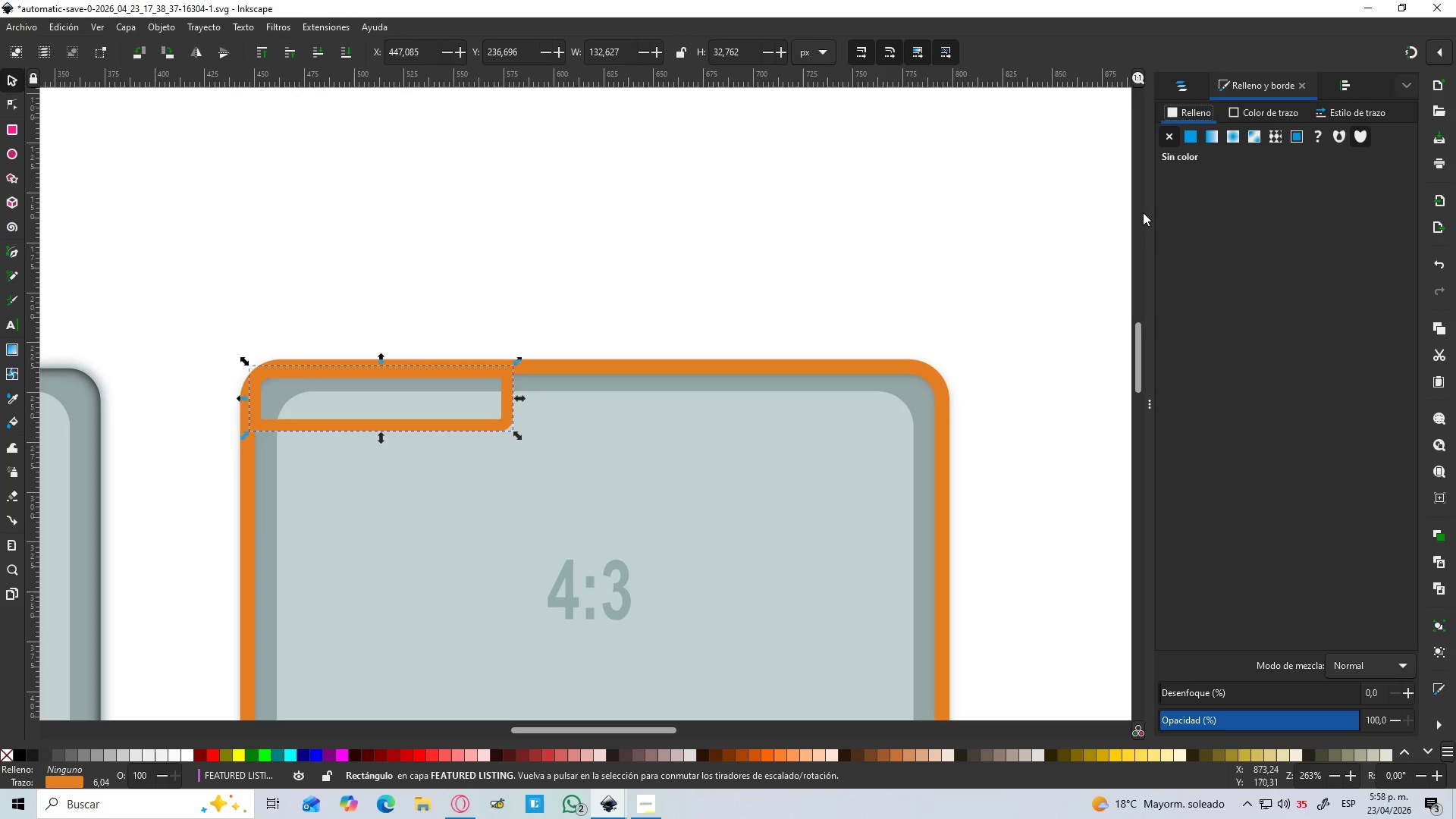 
left_click([1193, 140])
 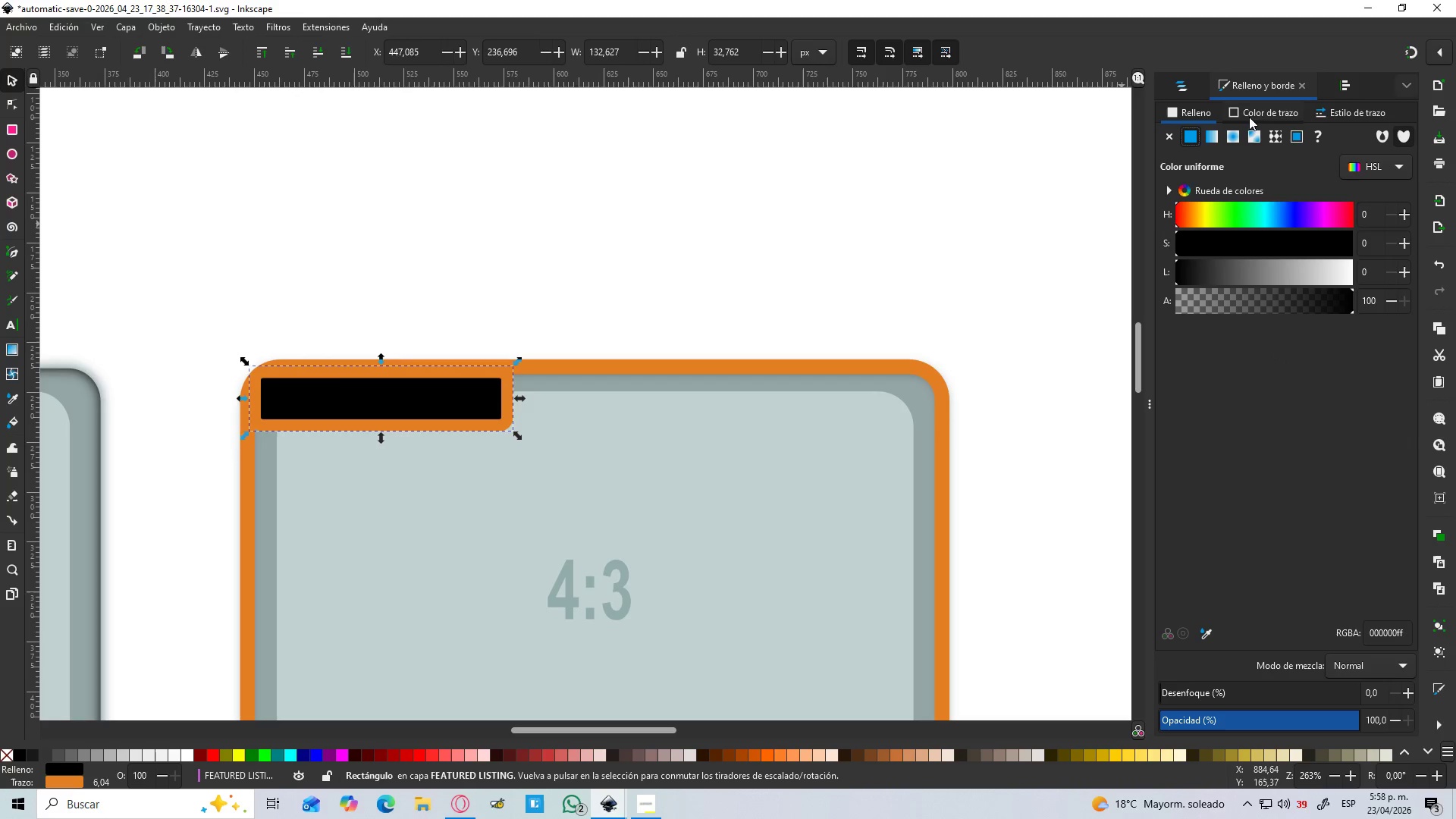 
left_click([1252, 114])
 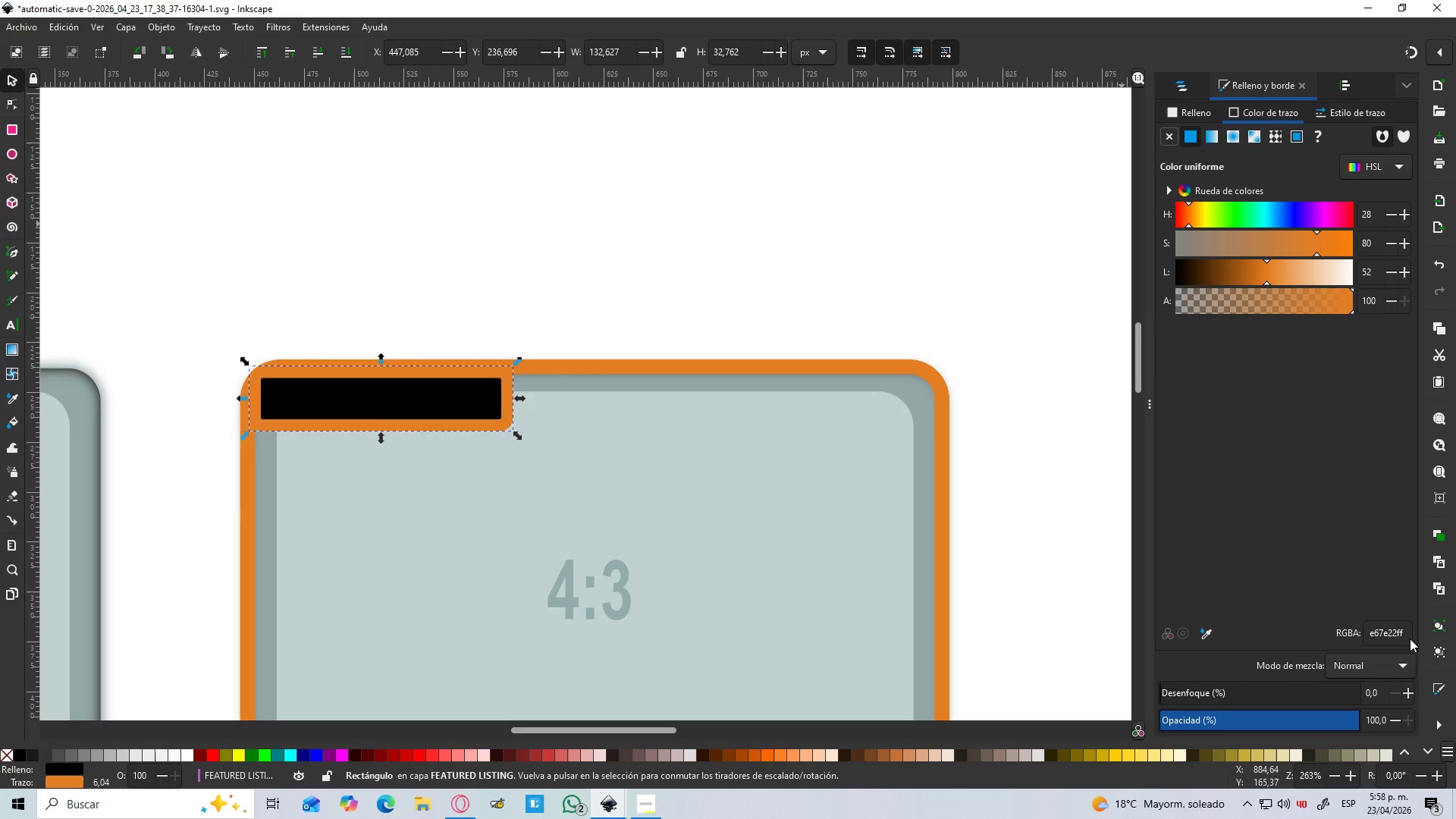 
left_click_drag(start_coordinate=[1410, 639], to_coordinate=[1364, 632])
 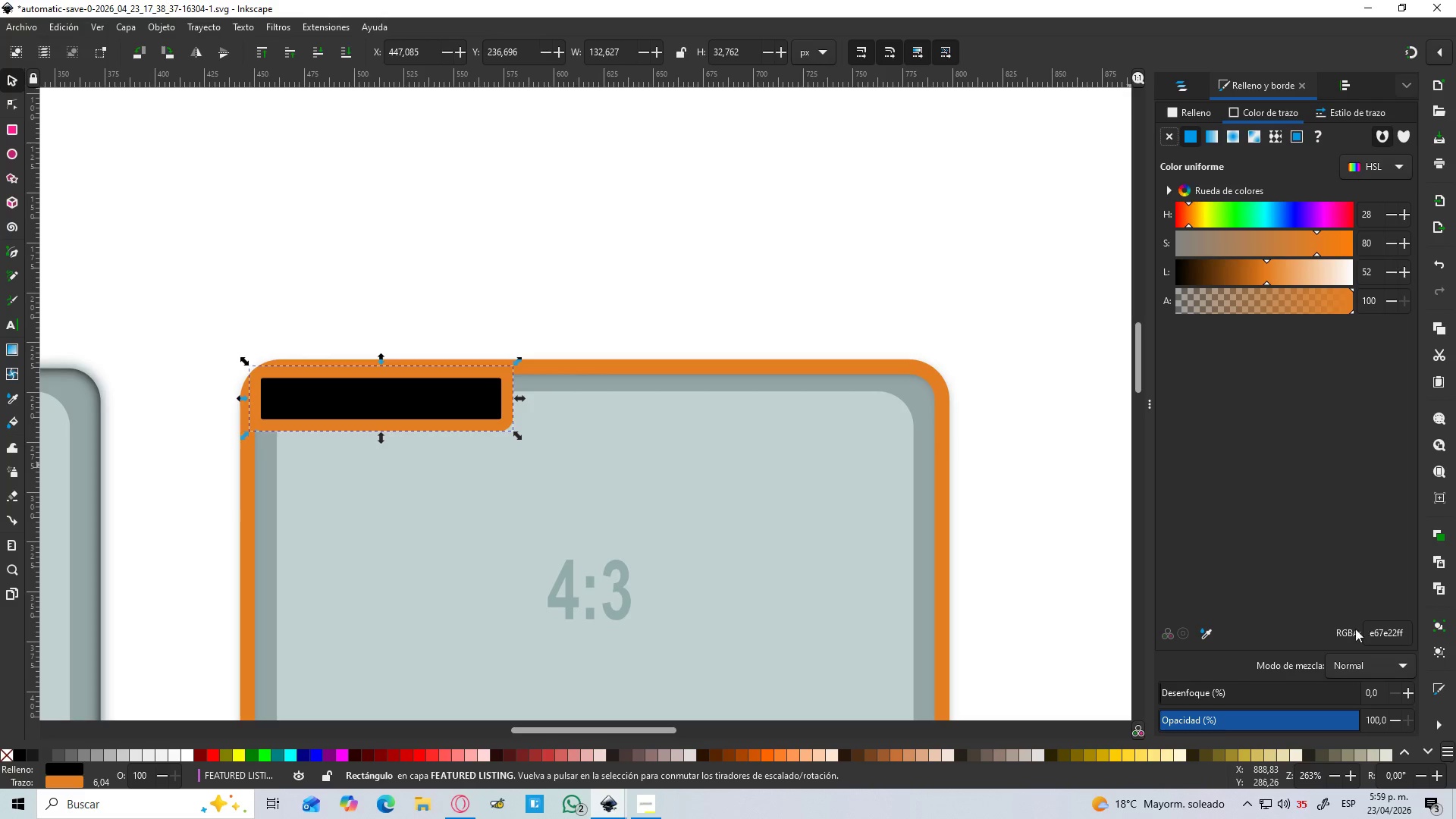 
left_click([1376, 637])
 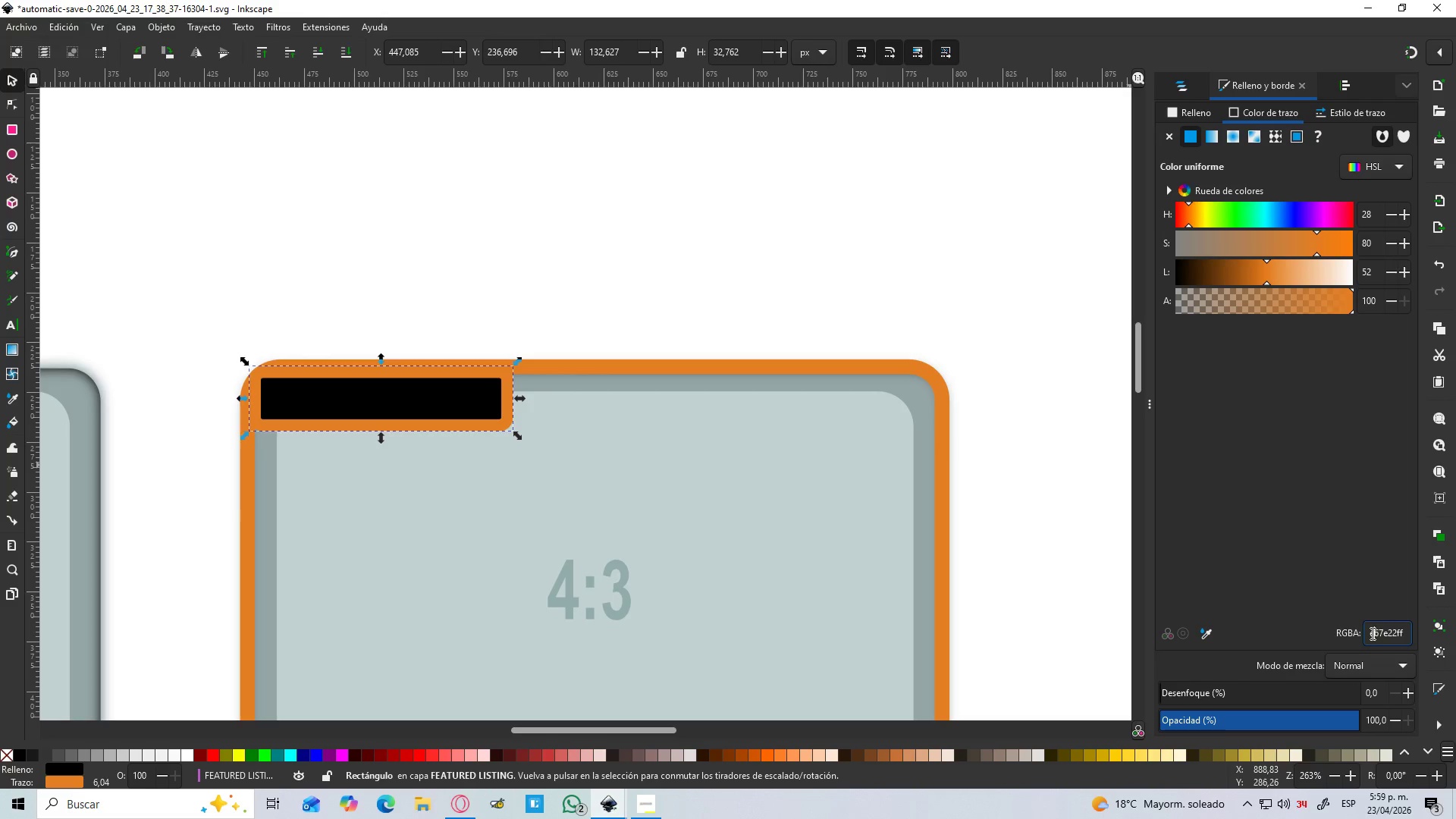 
left_click_drag(start_coordinate=[1370, 633], to_coordinate=[1410, 629])
 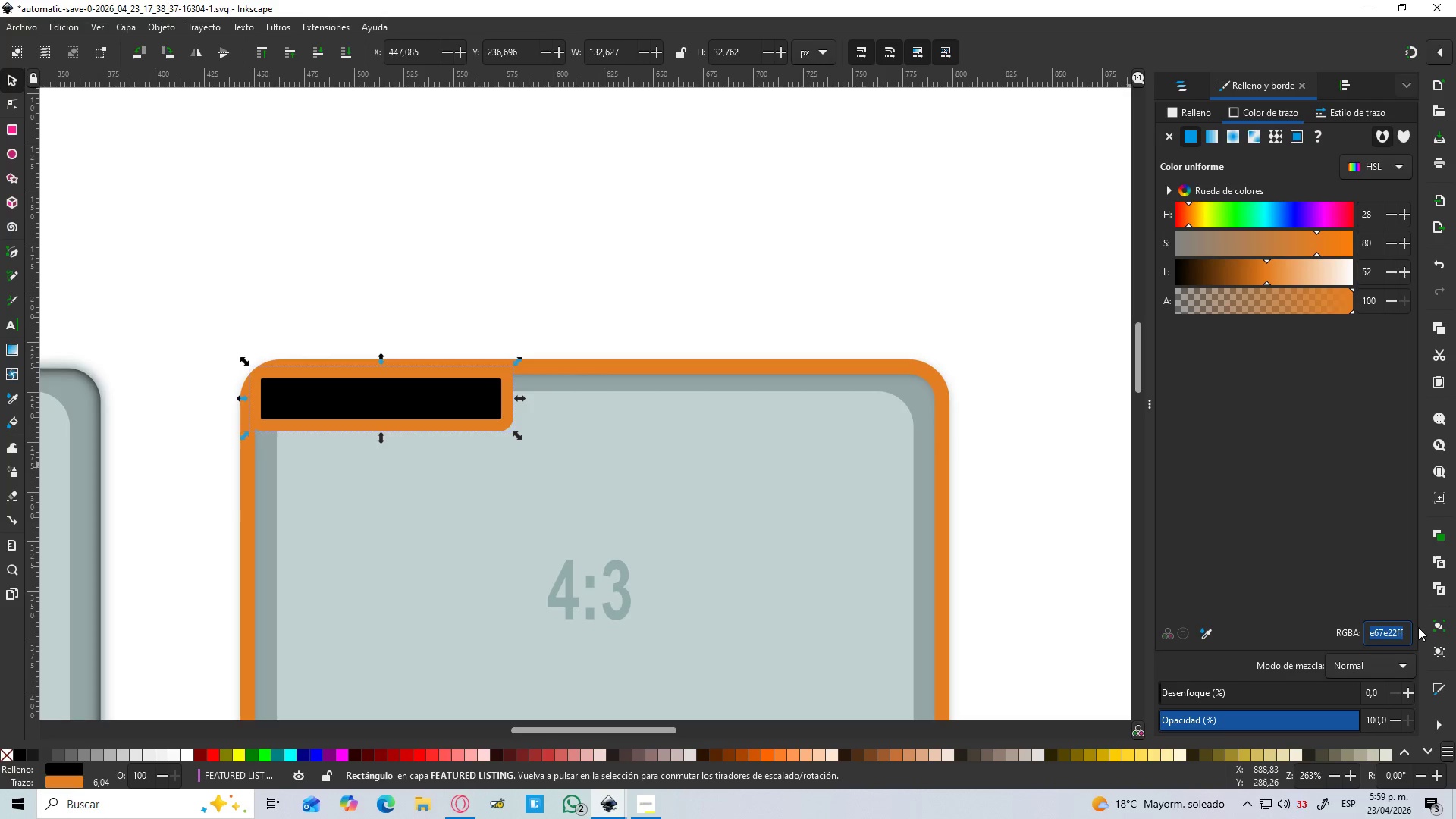 
key(Control+C)
 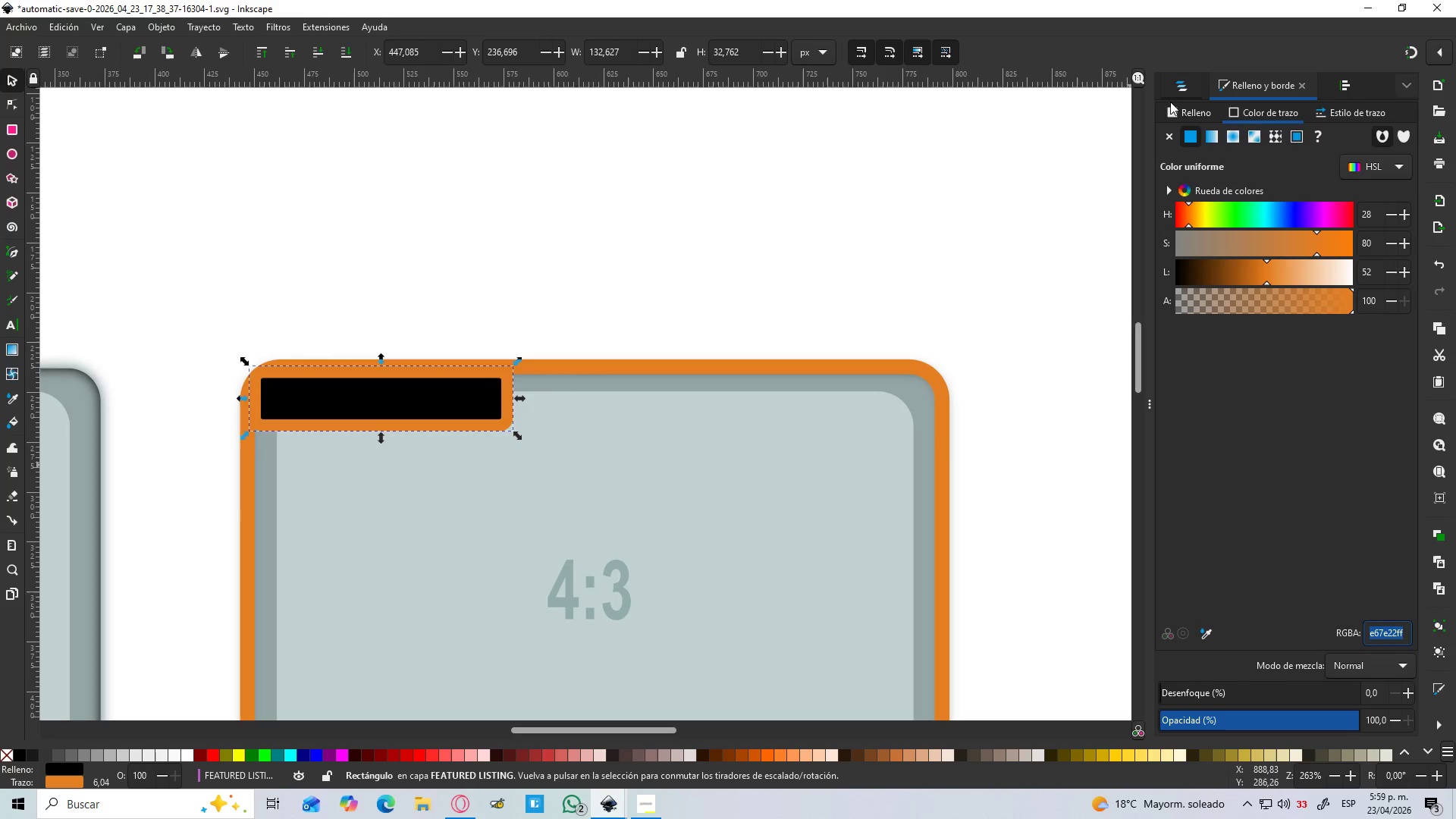 
left_click([1182, 111])
 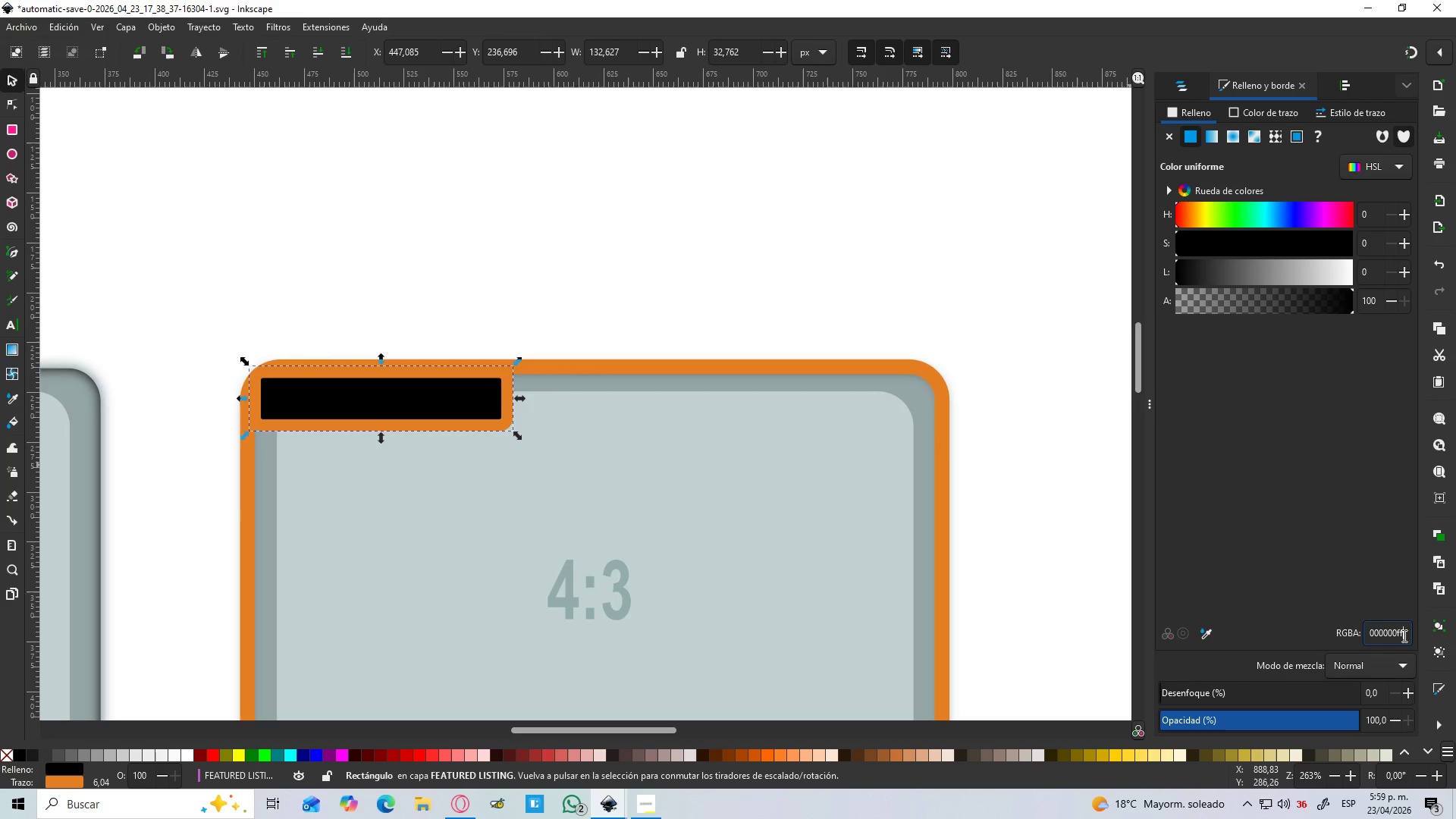 
left_click_drag(start_coordinate=[1403, 635], to_coordinate=[1350, 635])
 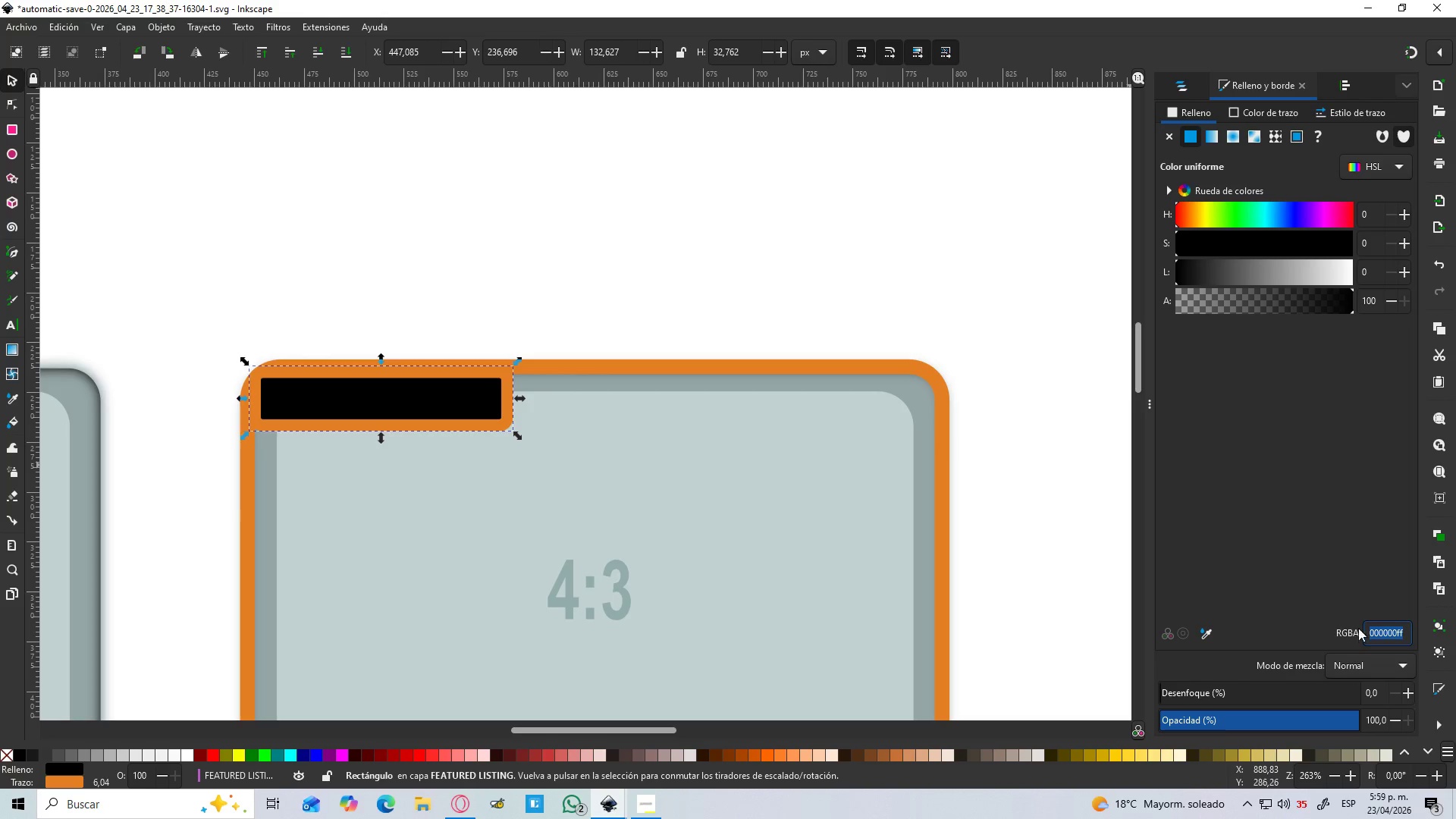 
key(Control+C)
 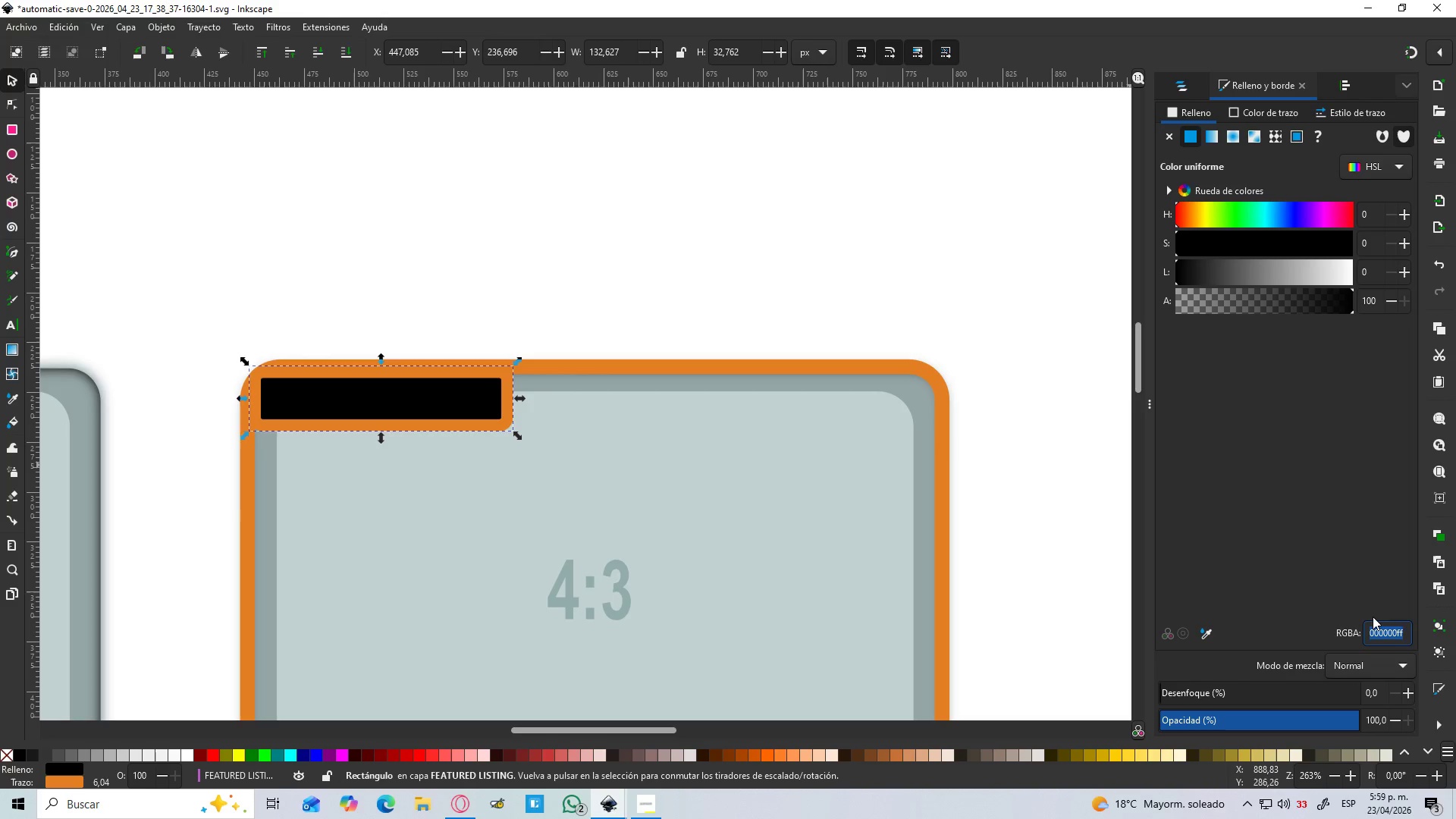 
key(Control+V)
 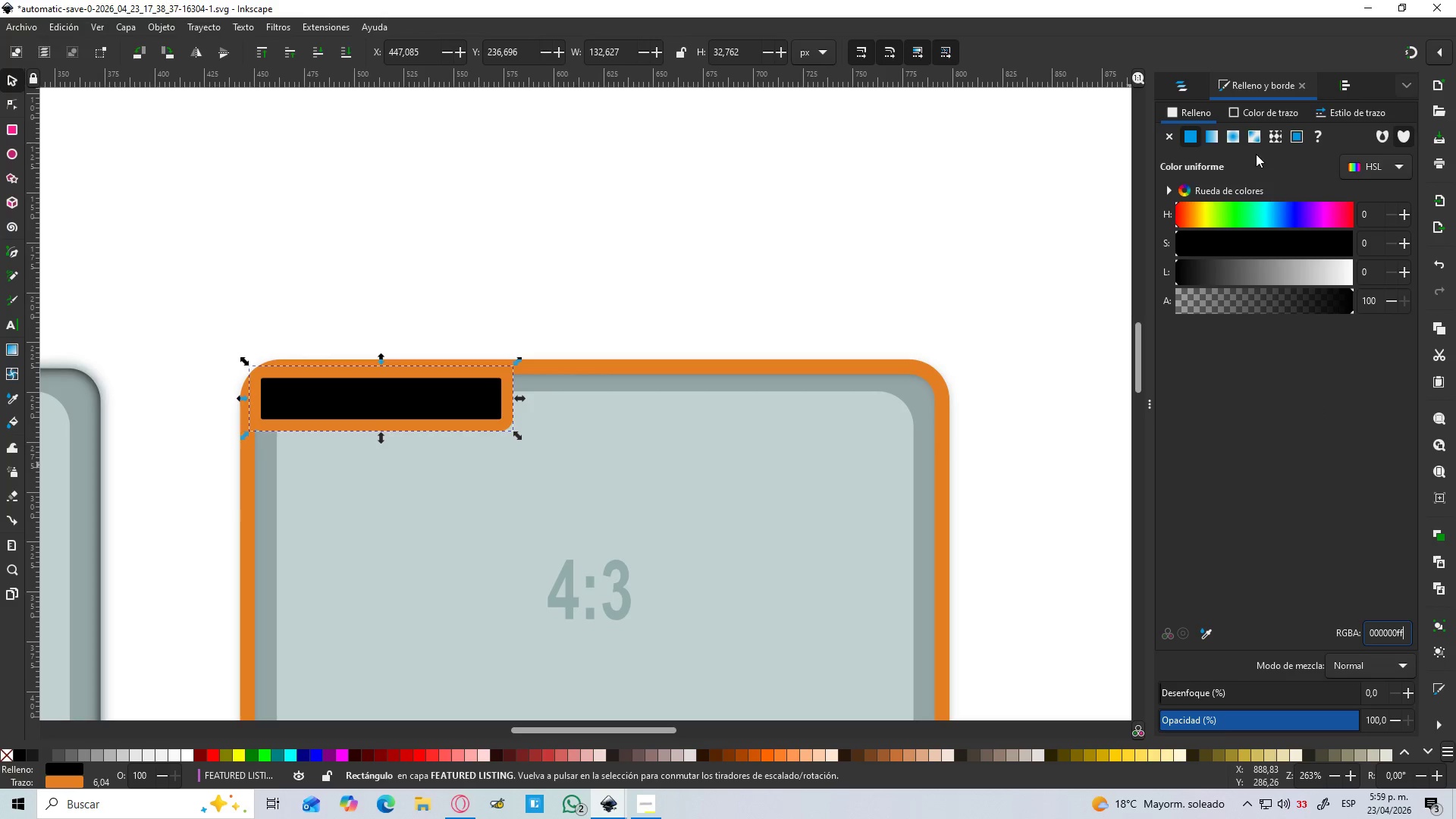 
left_click([1257, 115])
 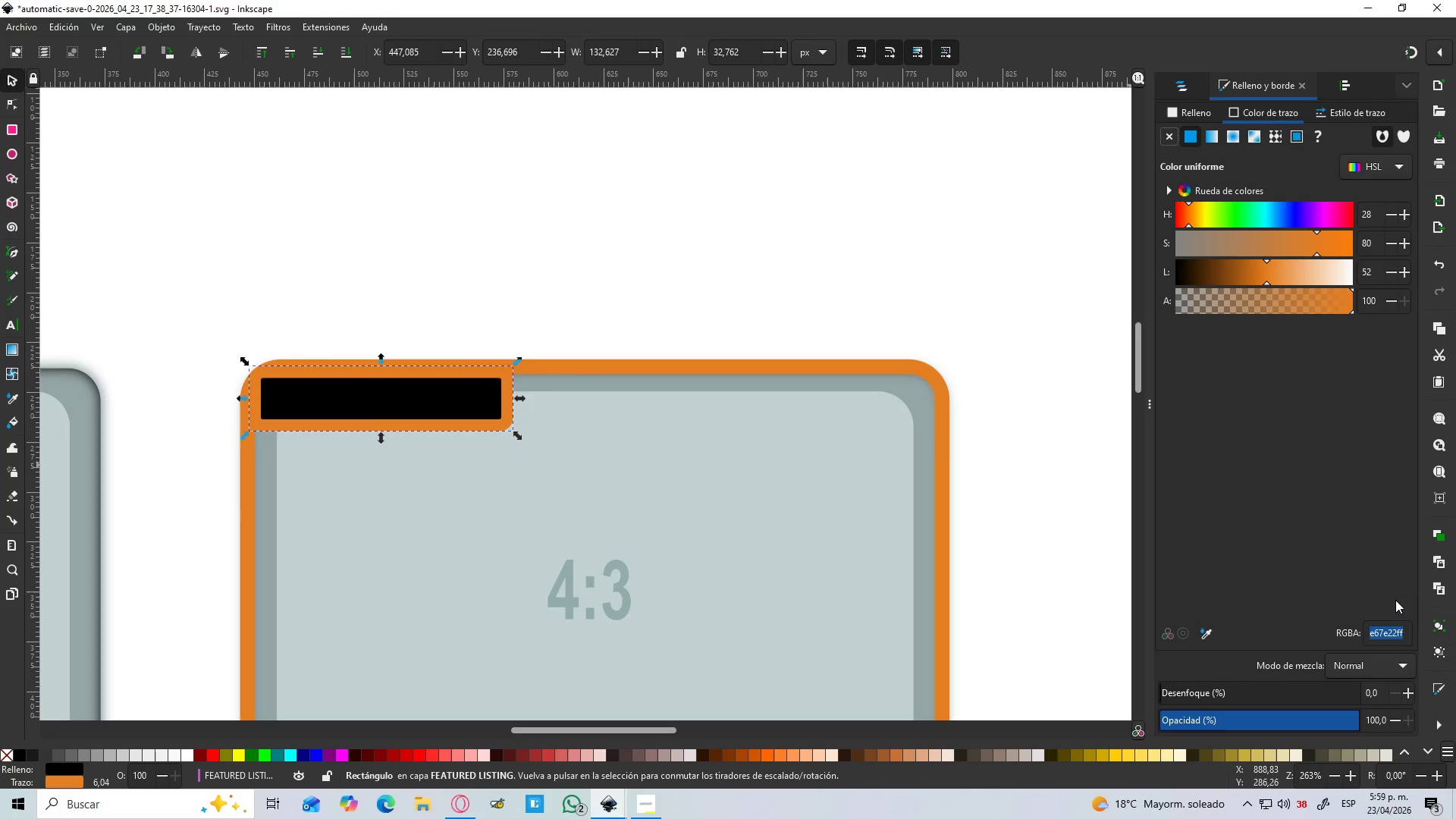 
key(Control+C)
 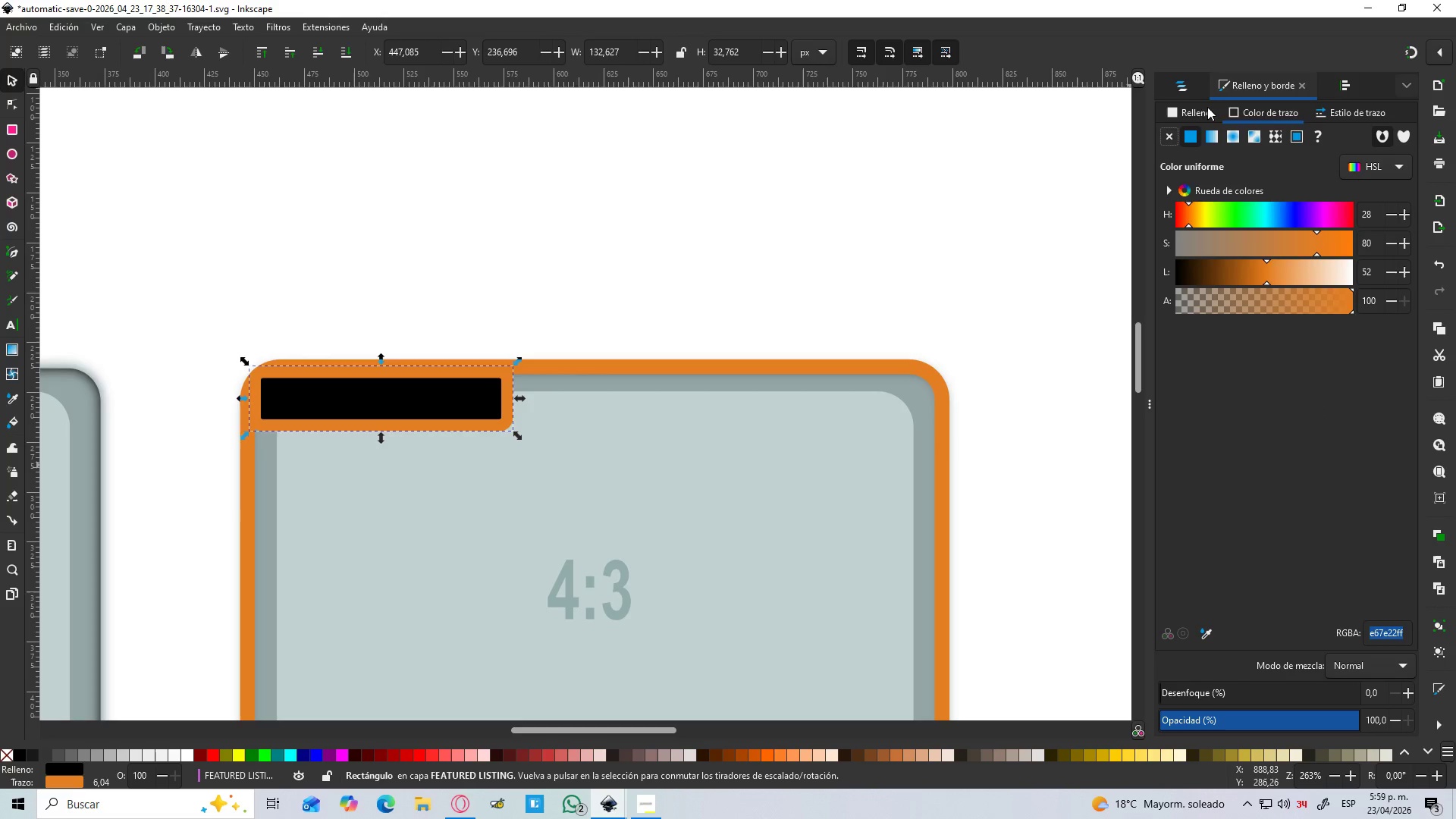 
left_click([1194, 115])
 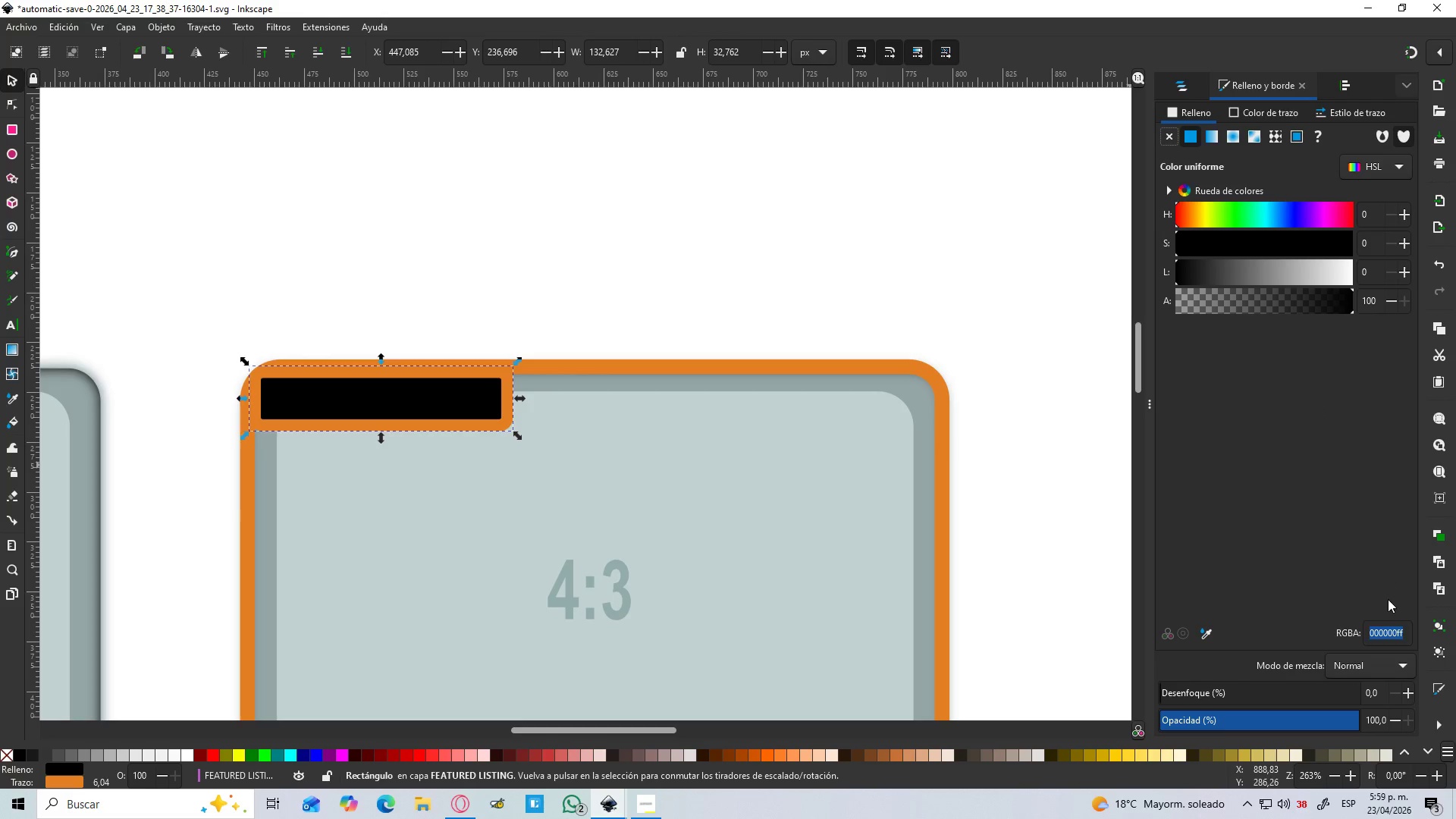 
key(Control+V)
 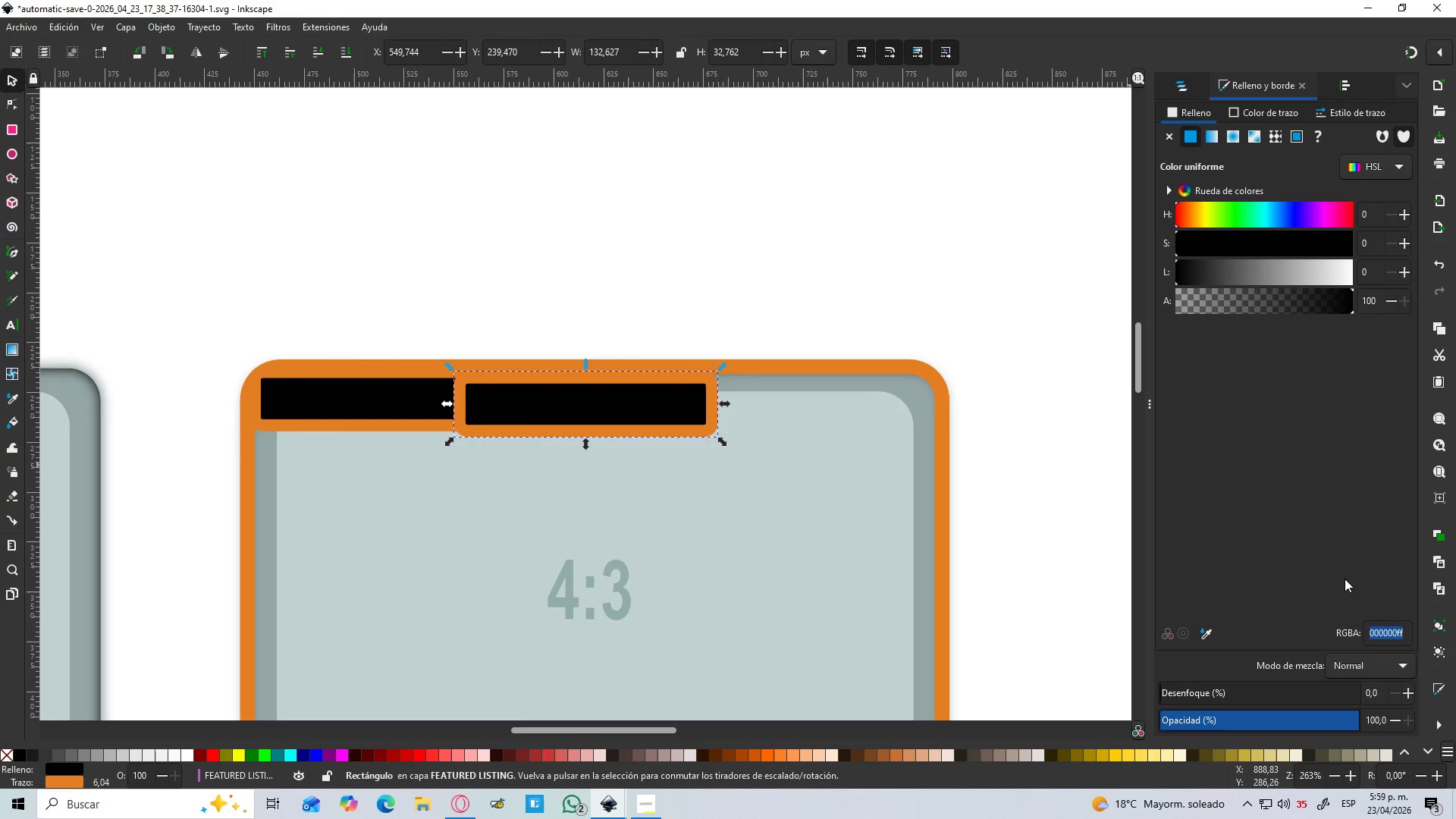 
key(Control+Z)
 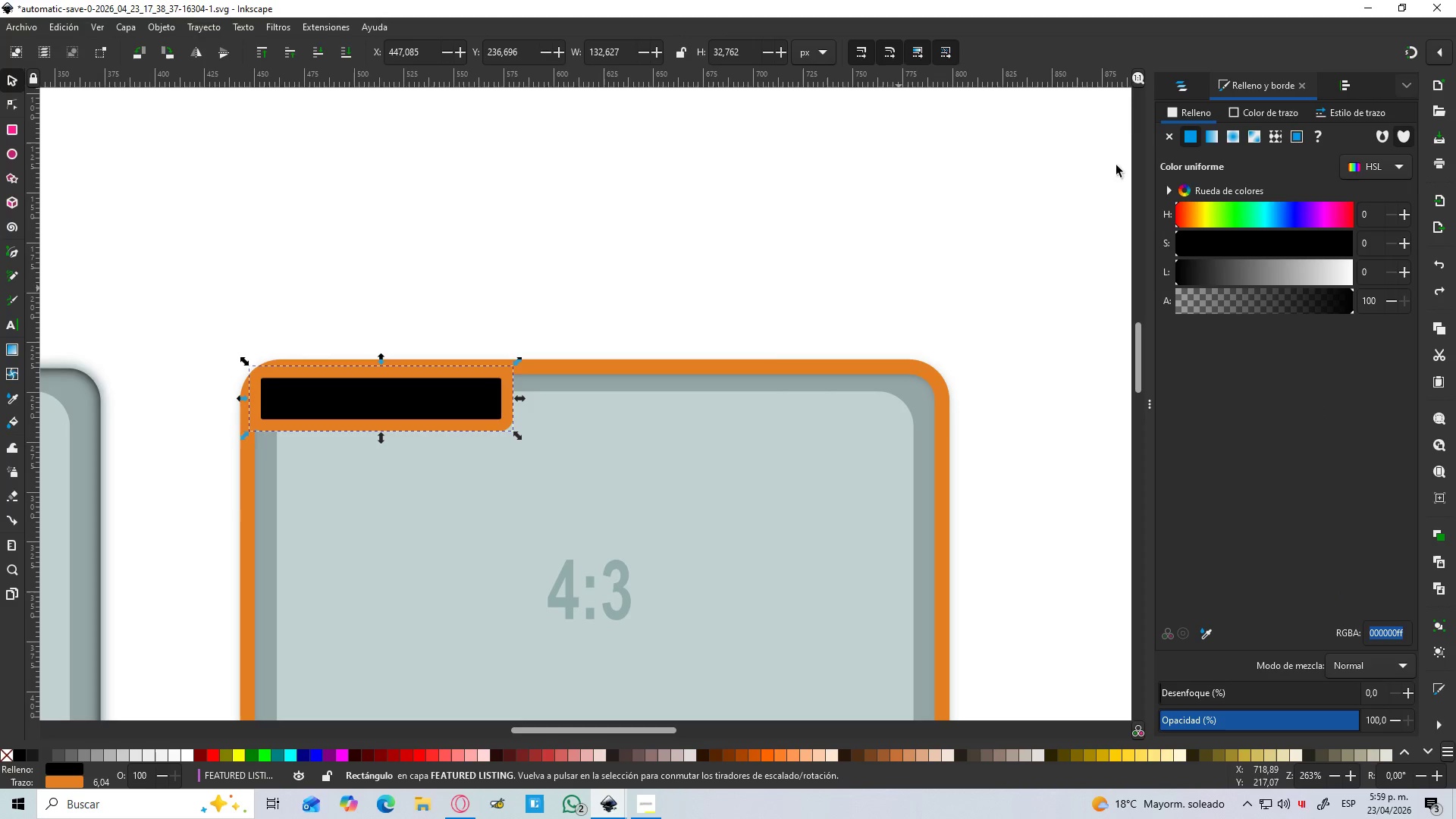 
left_click([1281, 111])
 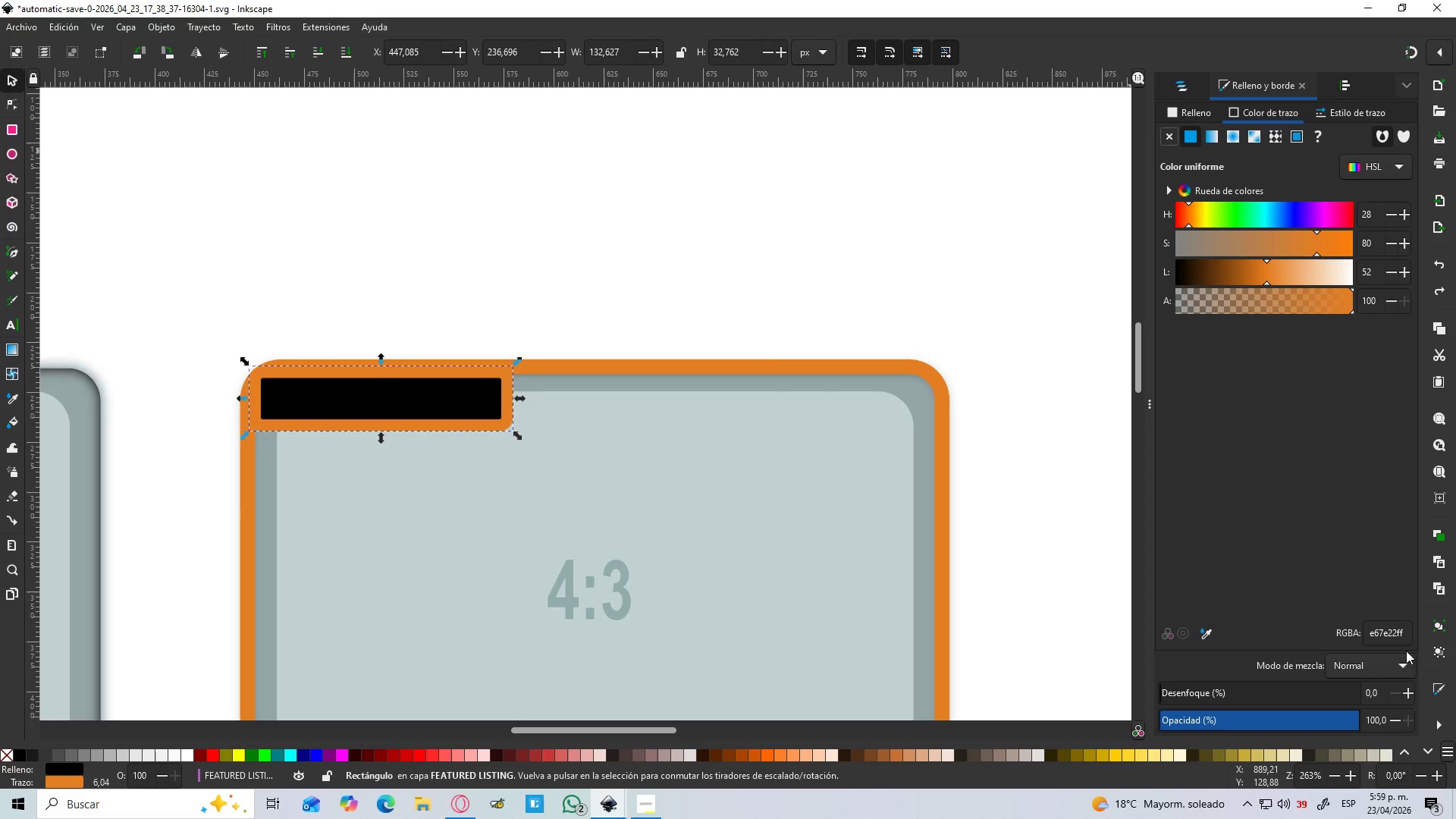 
left_click([1391, 630])
 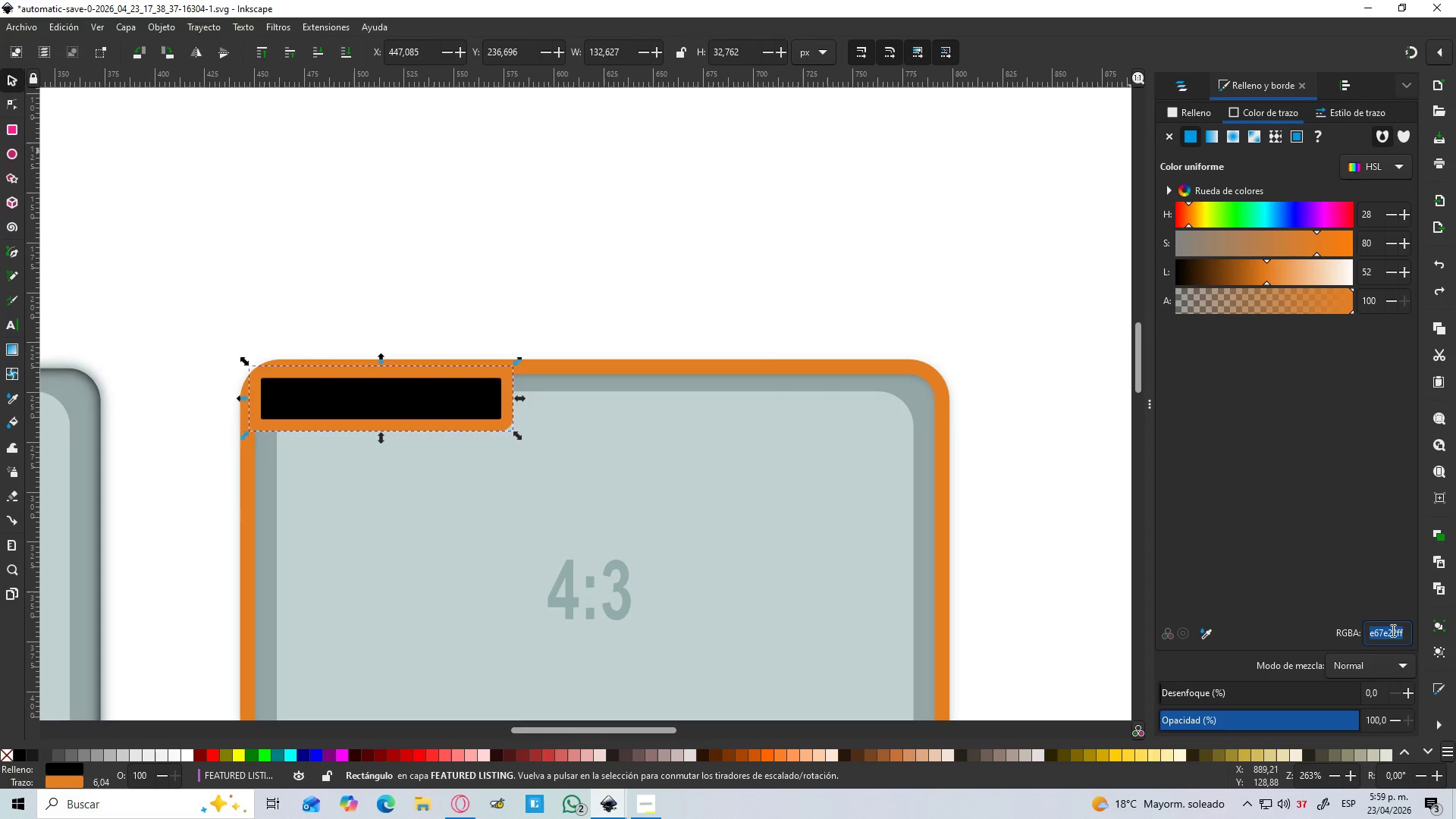 
key(Control+C)
 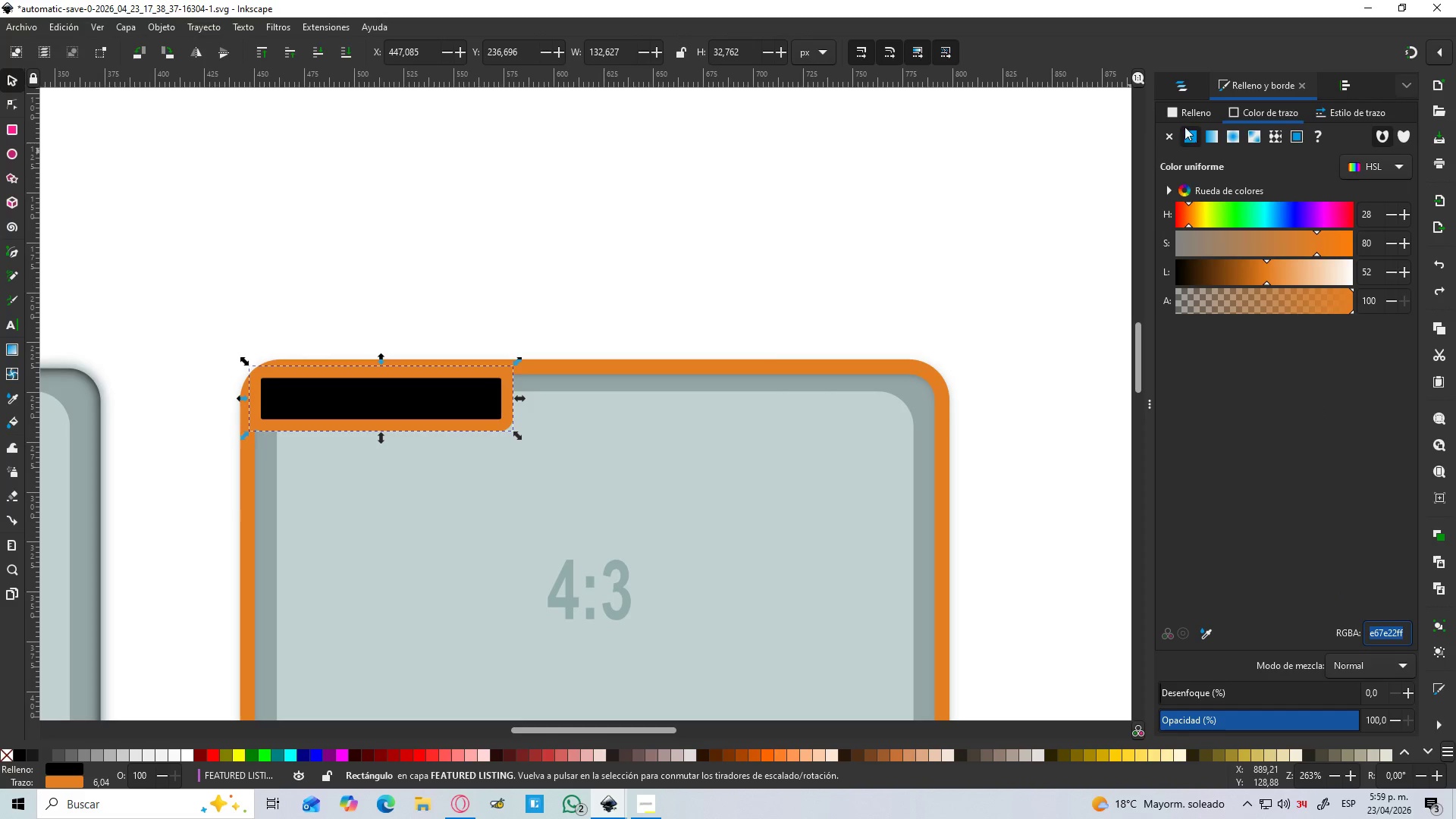 
left_click([1181, 117])
 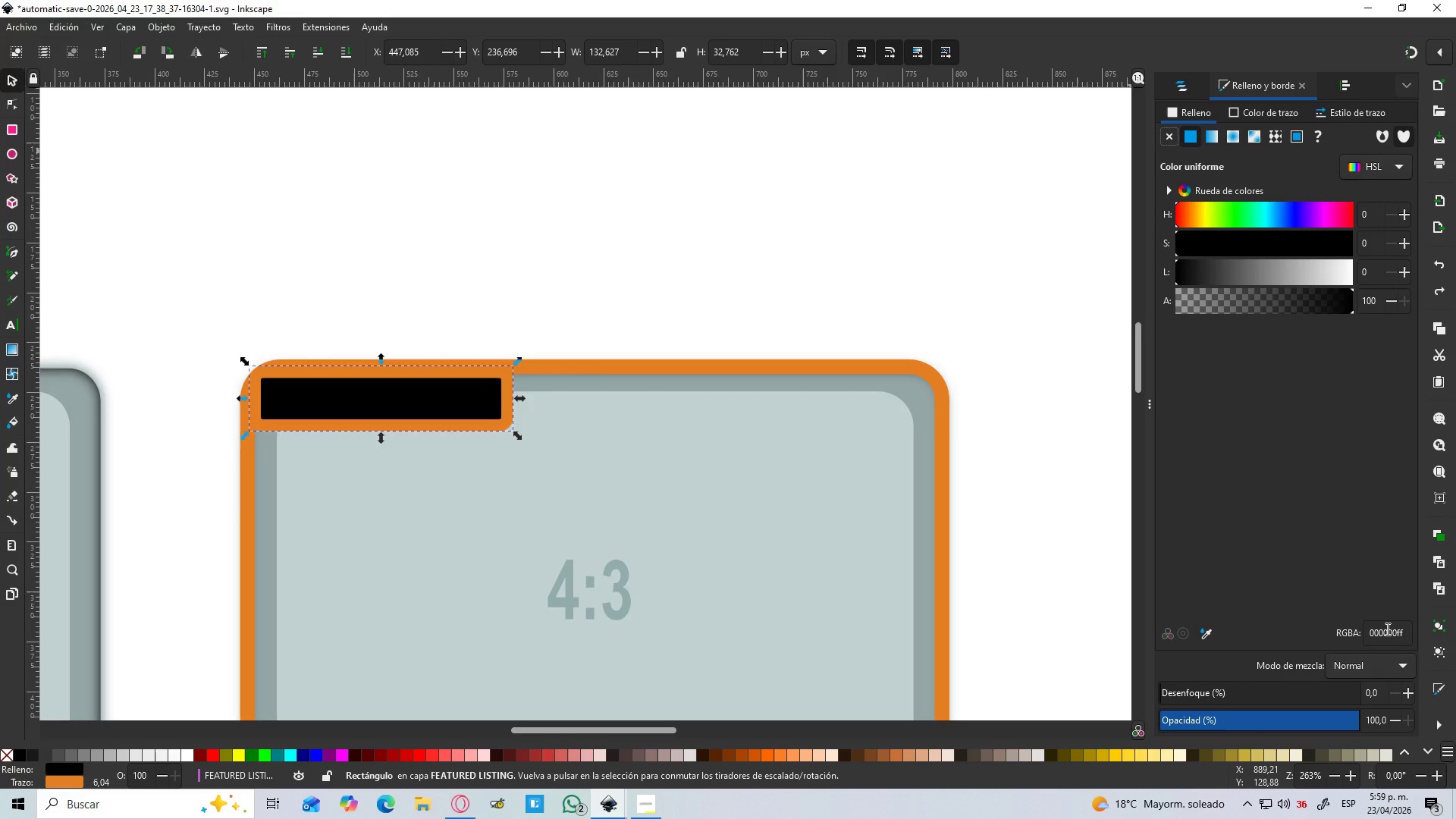 
double_click([1386, 629])
 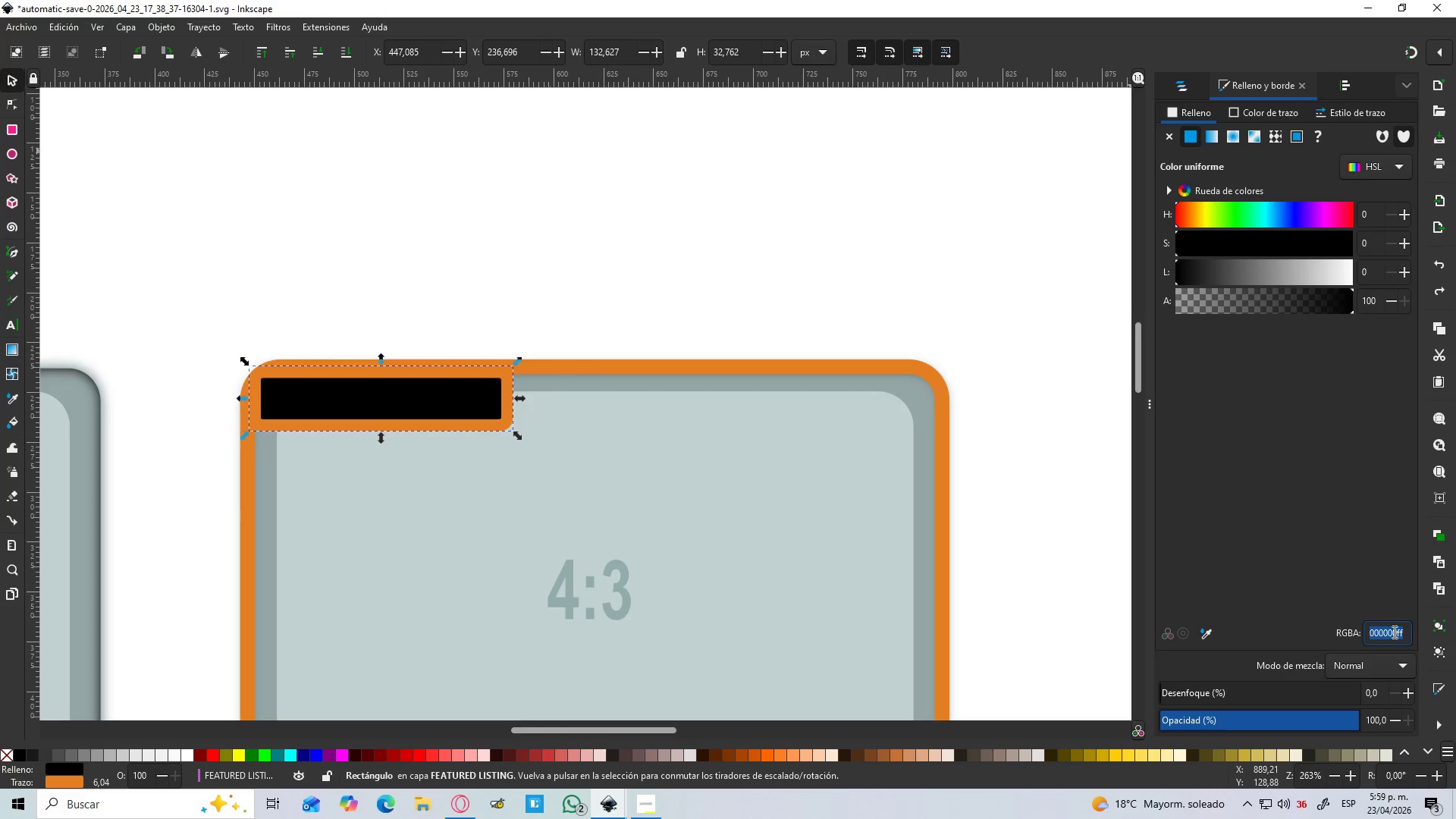 
key(Control+V)
 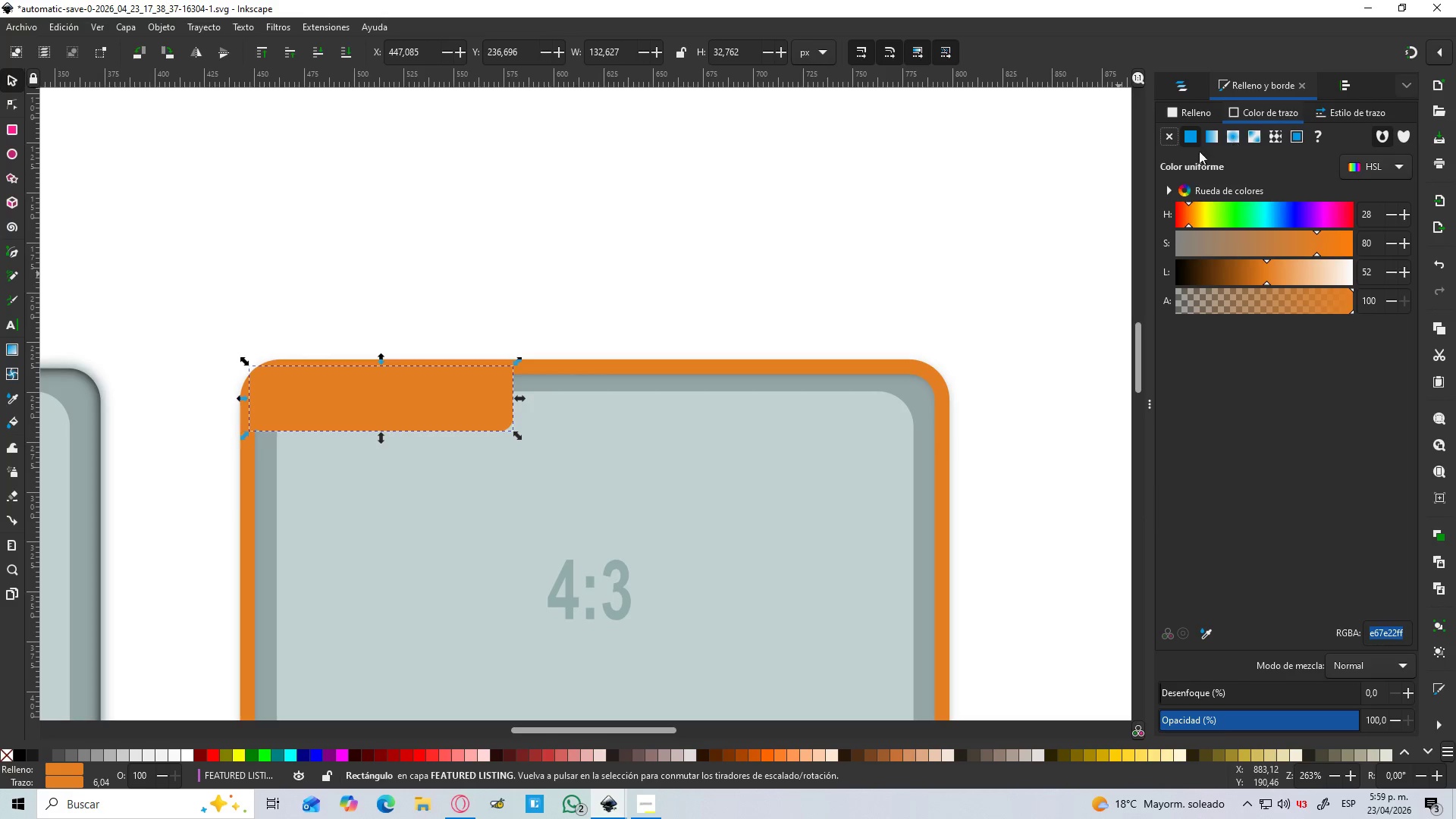 
left_click([1167, 137])
 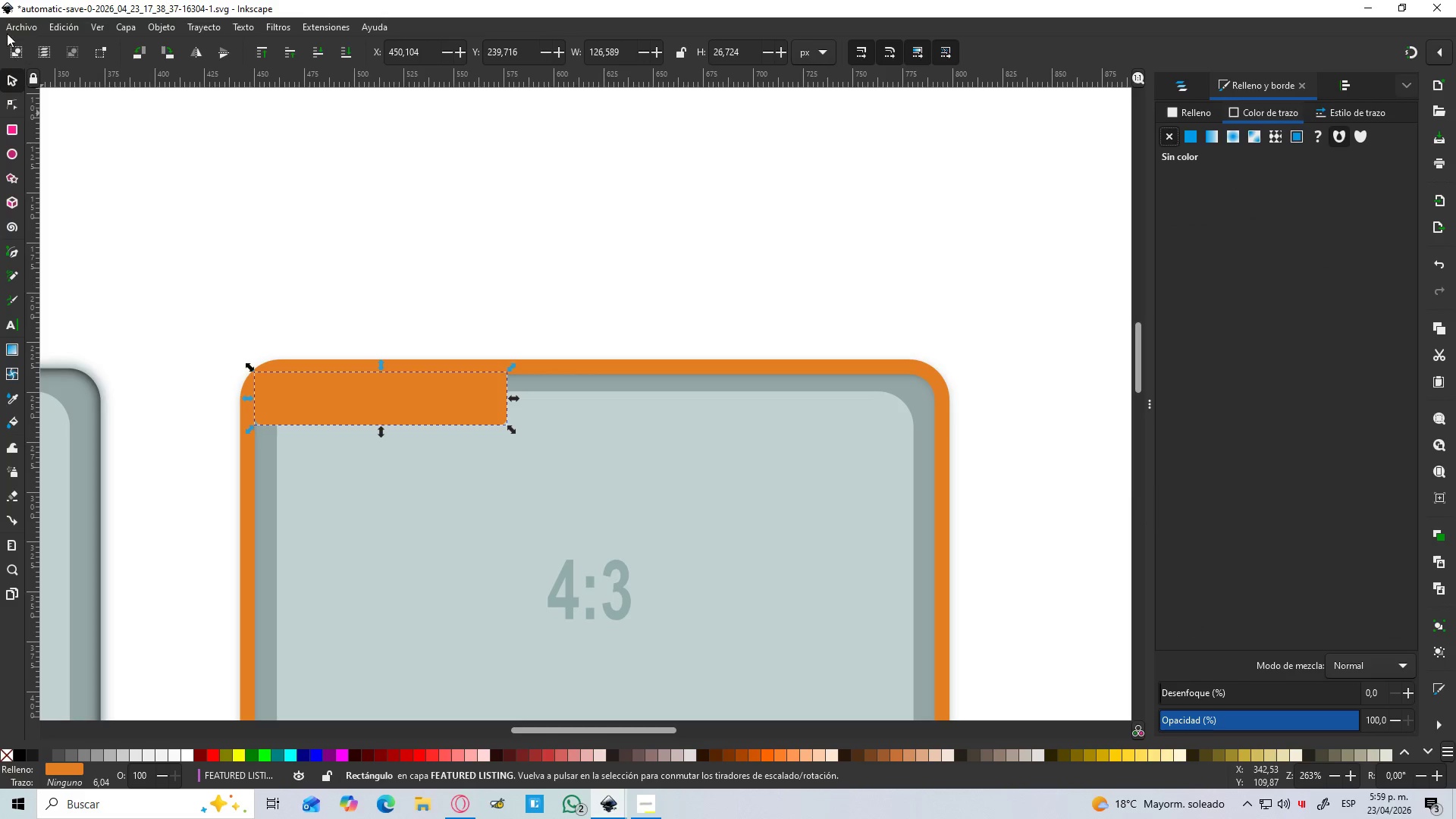 
left_click([5, 29])
 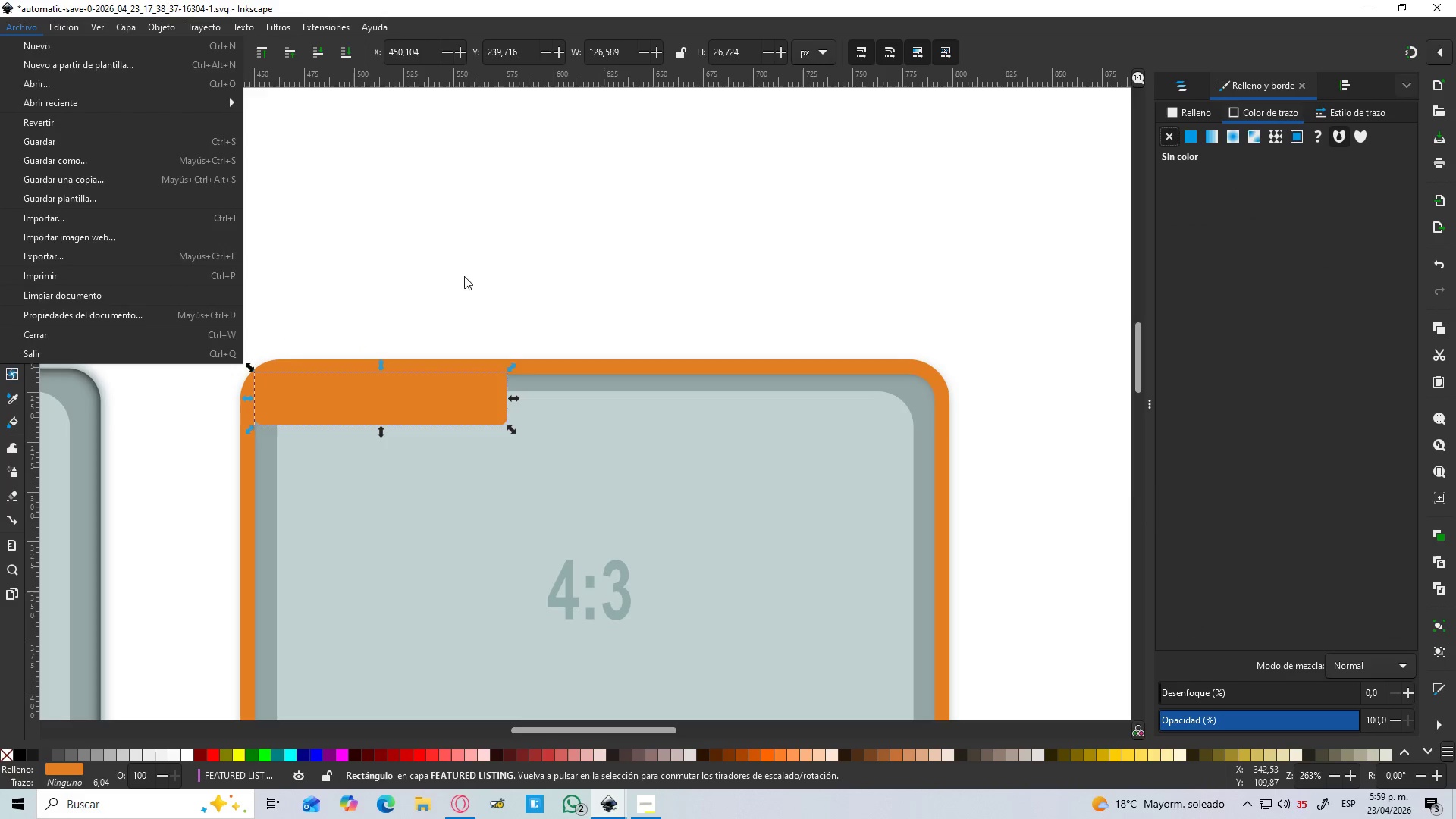 
left_click([546, 259])
 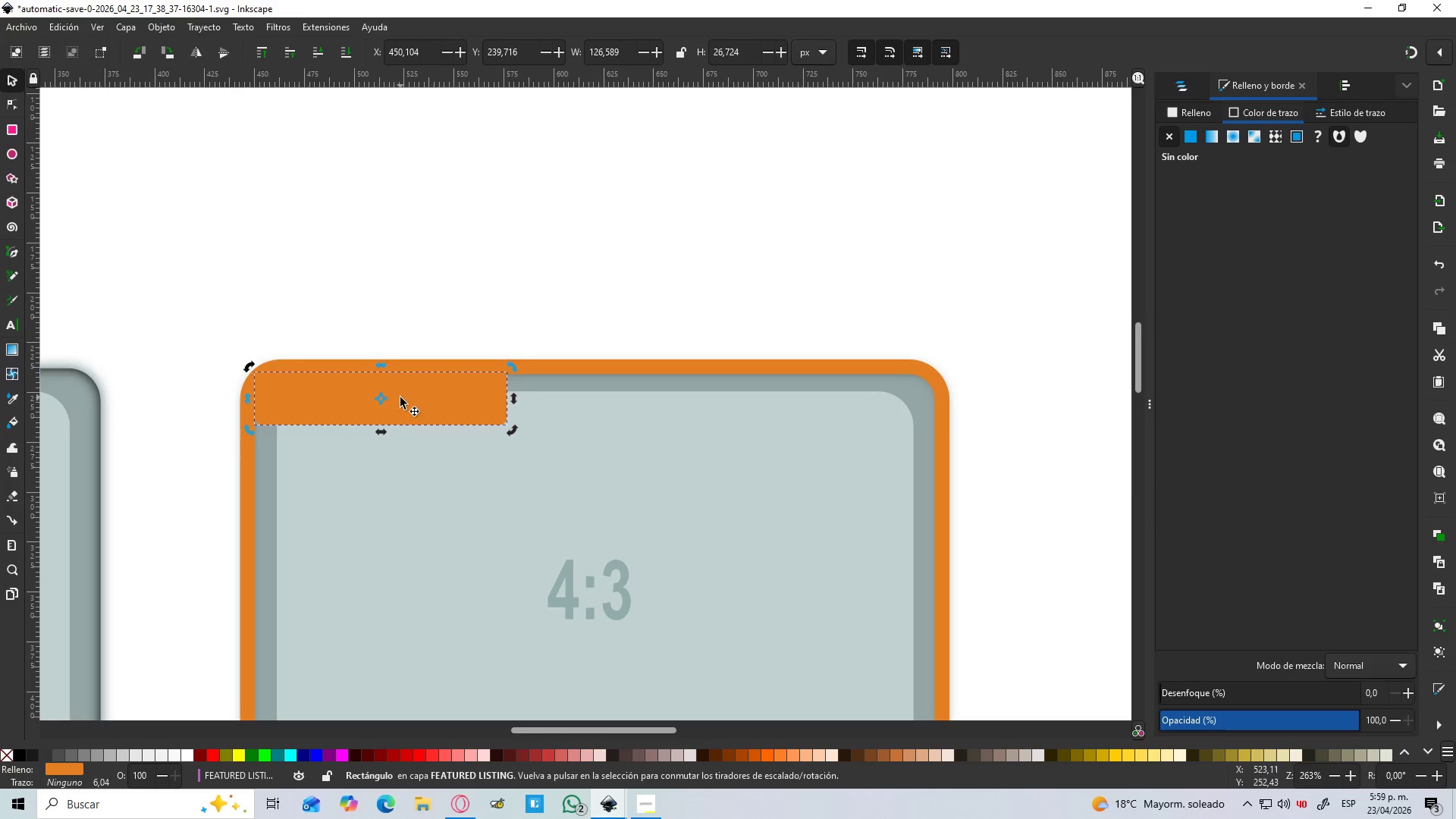 
left_click_drag(start_coordinate=[434, 403], to_coordinate=[425, 404])
 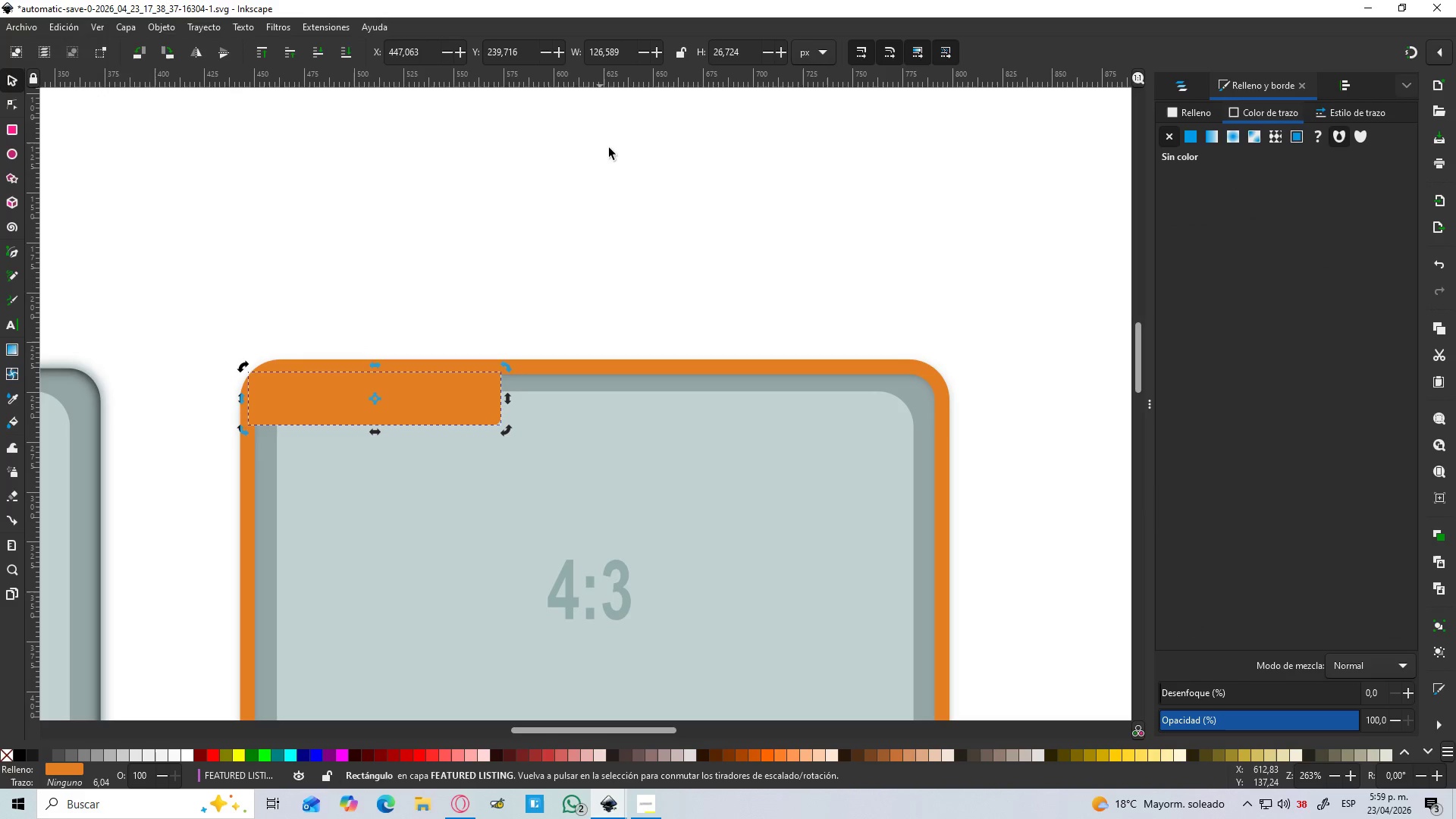 
left_click([609, 148])
 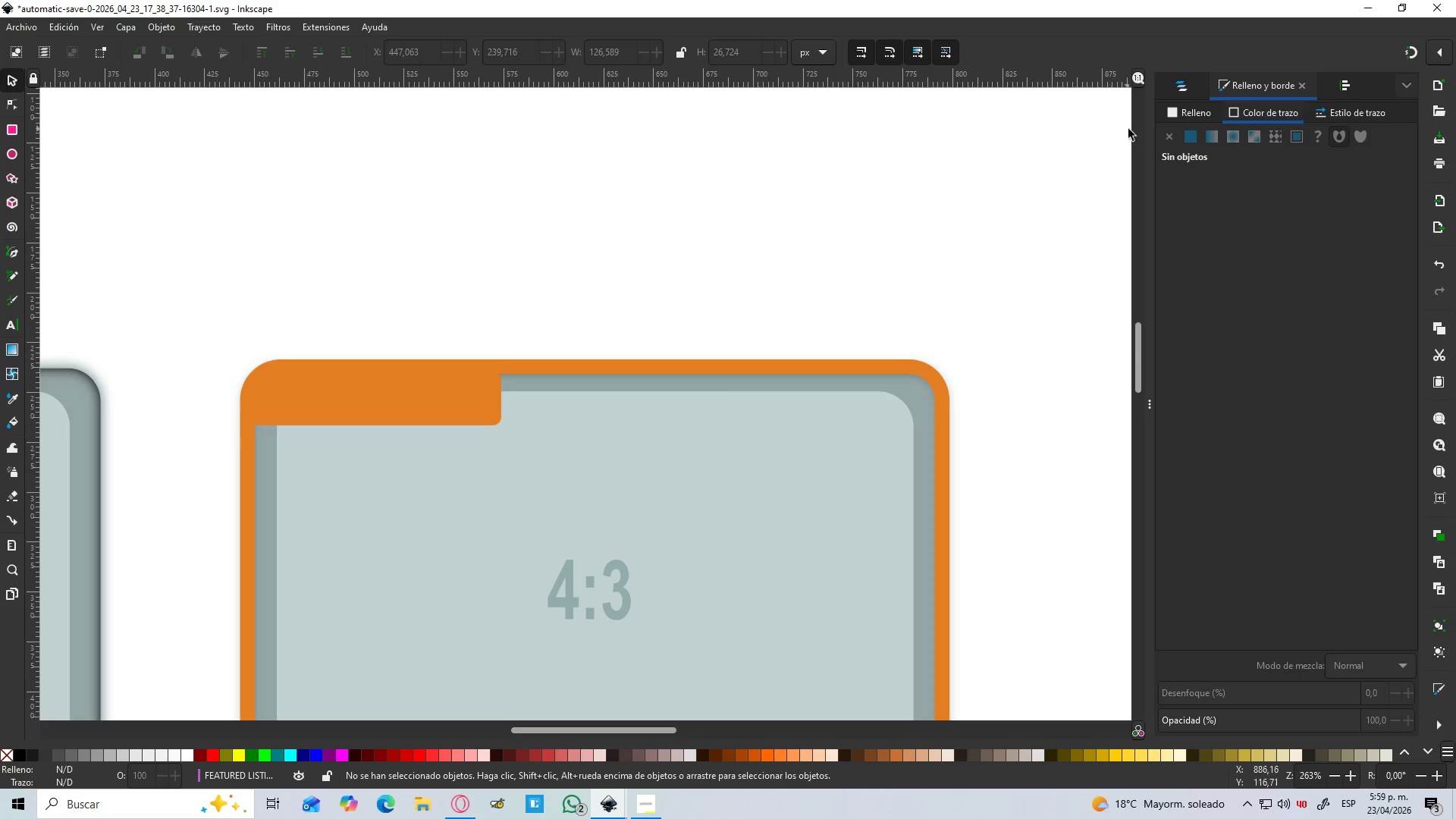 
left_click([1189, 89])
 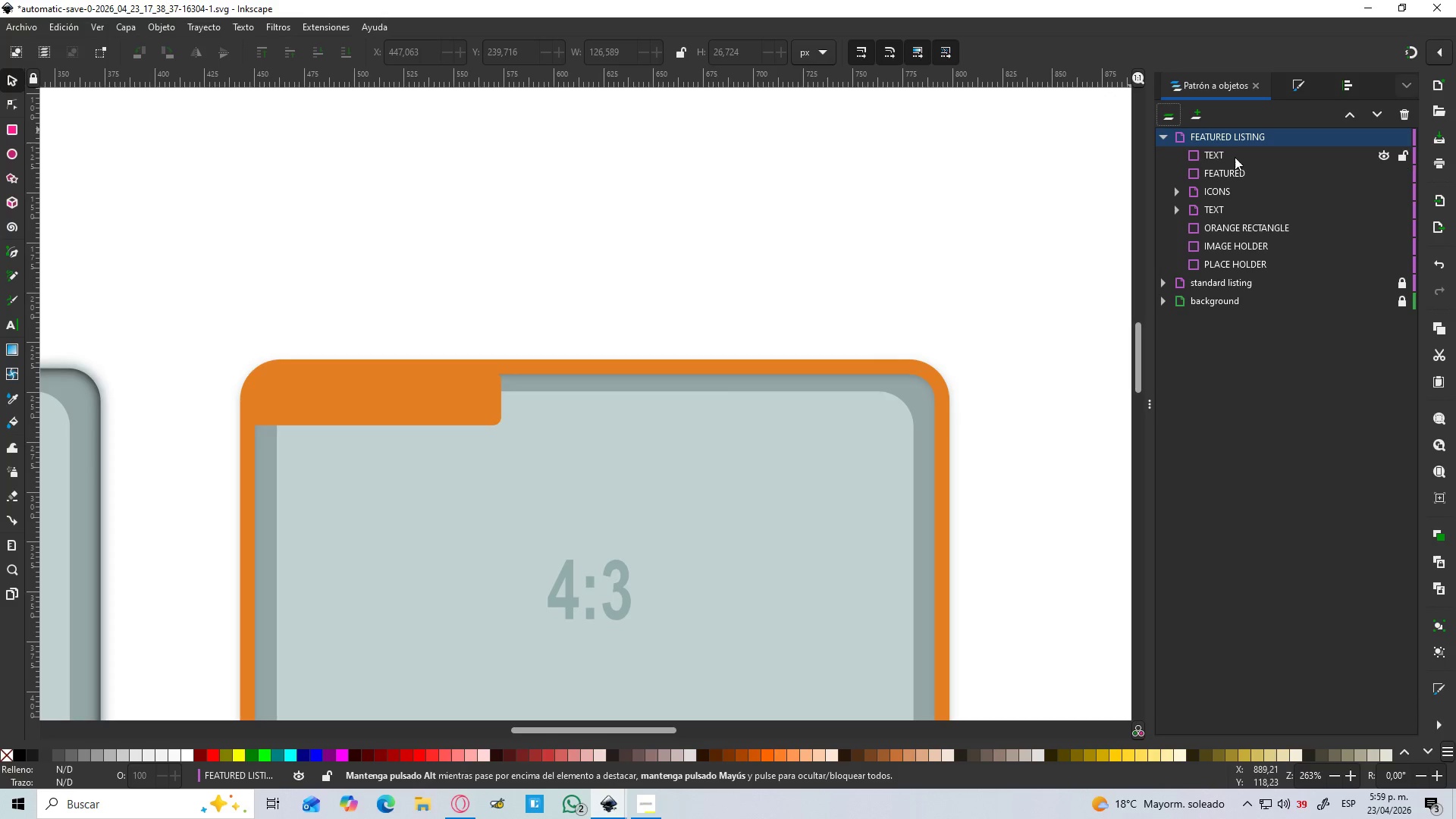 
left_click([1231, 154])
 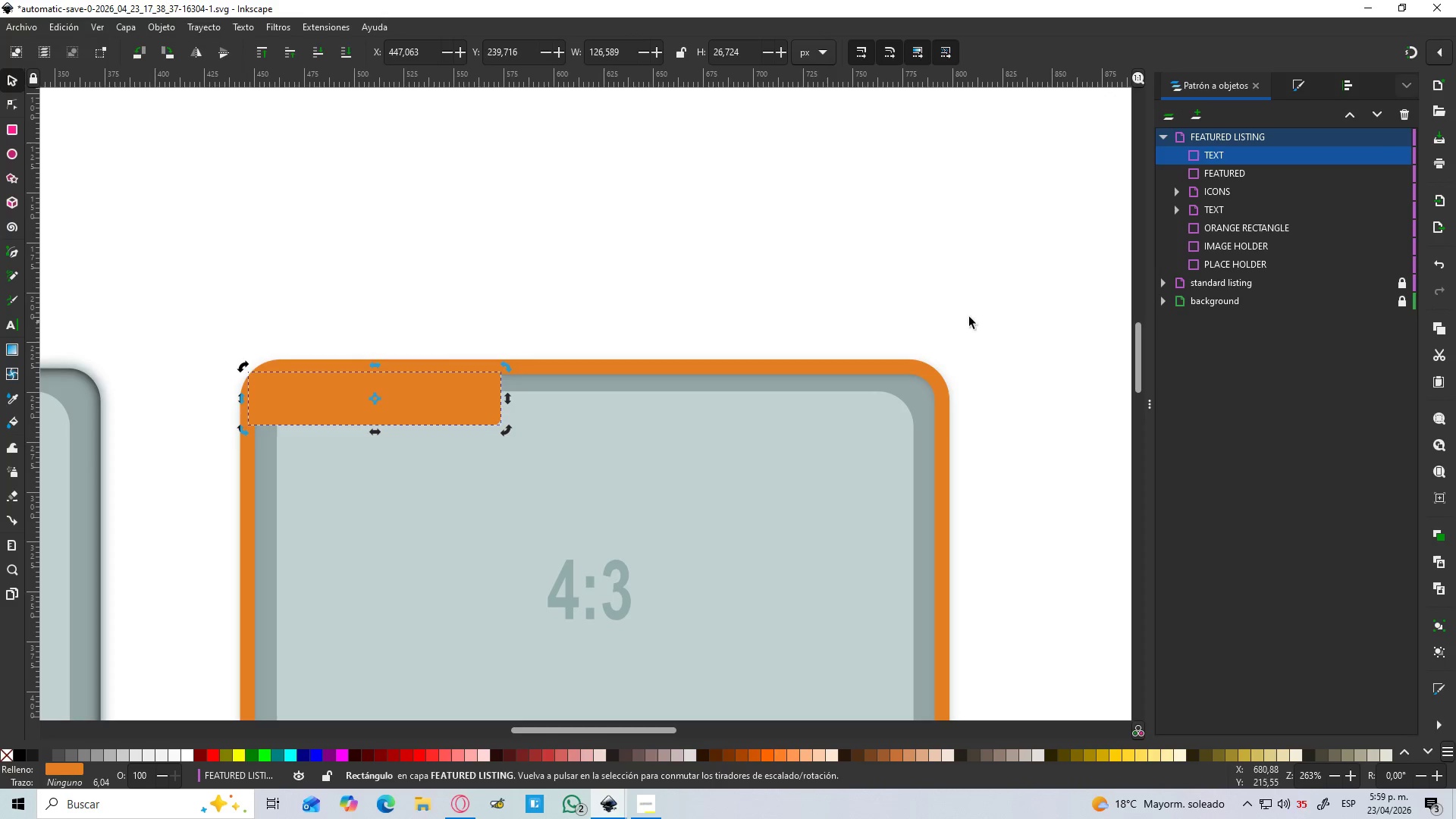 
left_click([1205, 208])
 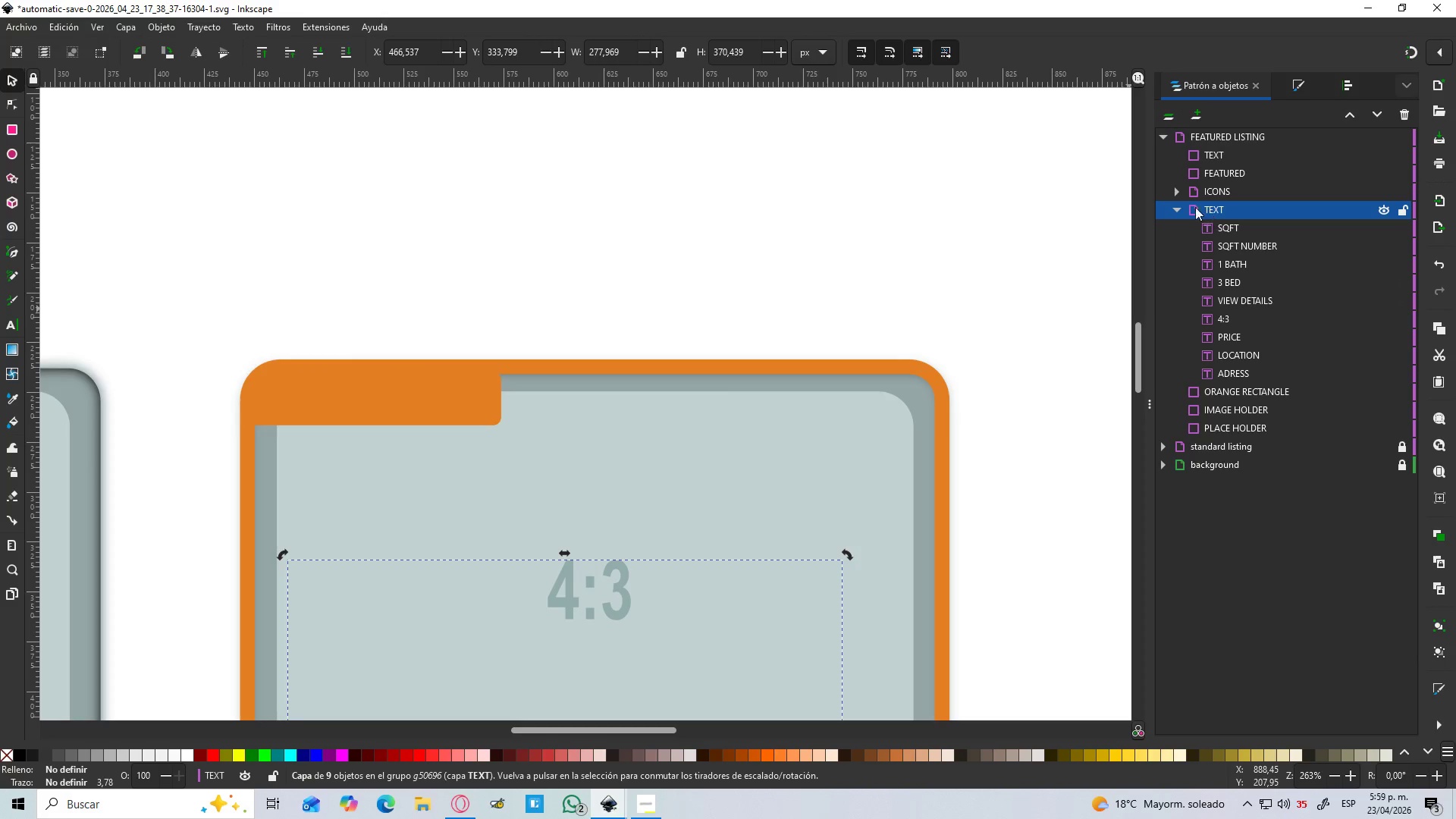 
left_click([1181, 207])
 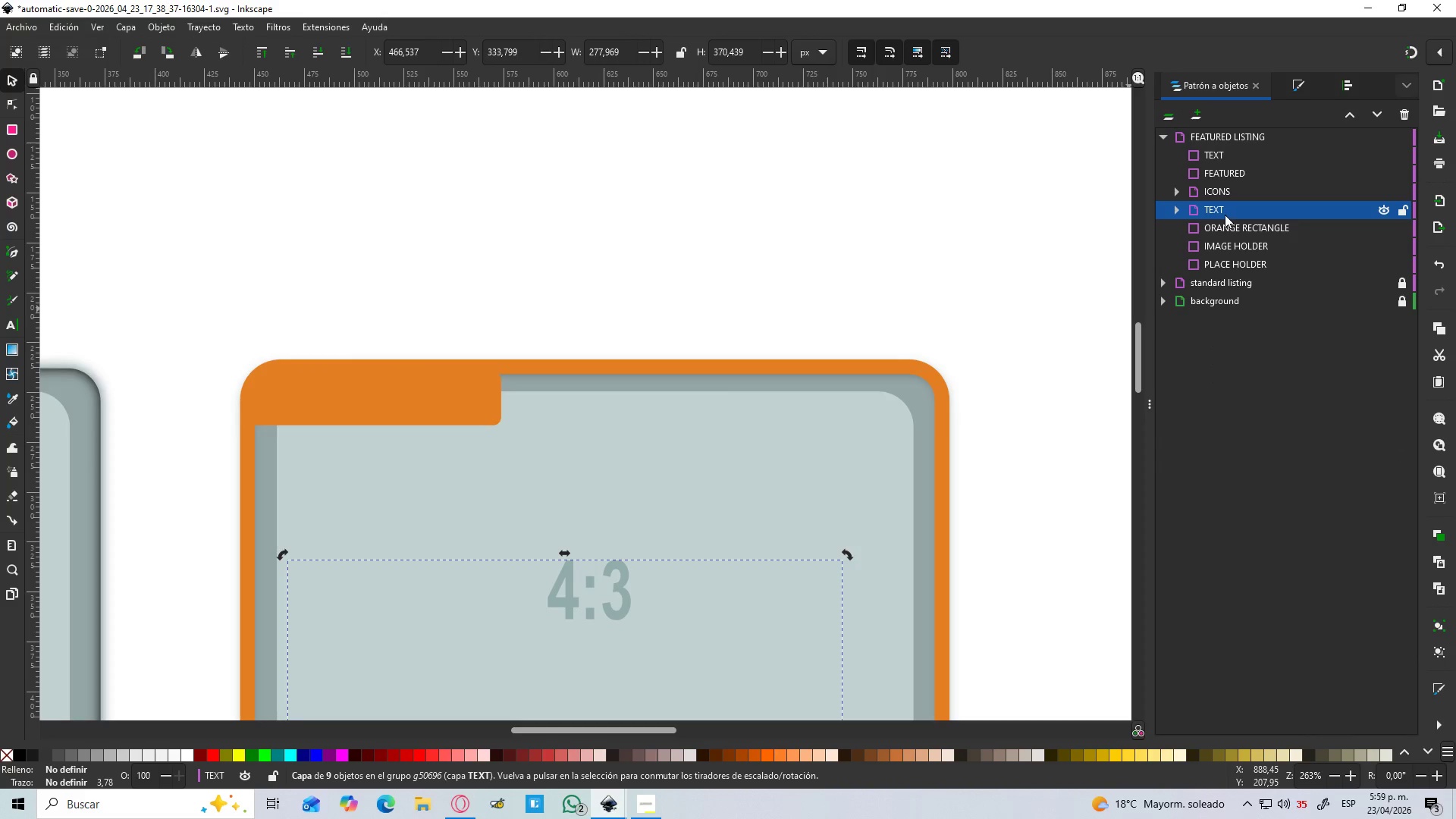 
left_click_drag(start_coordinate=[1225, 215], to_coordinate=[1251, 149])
 